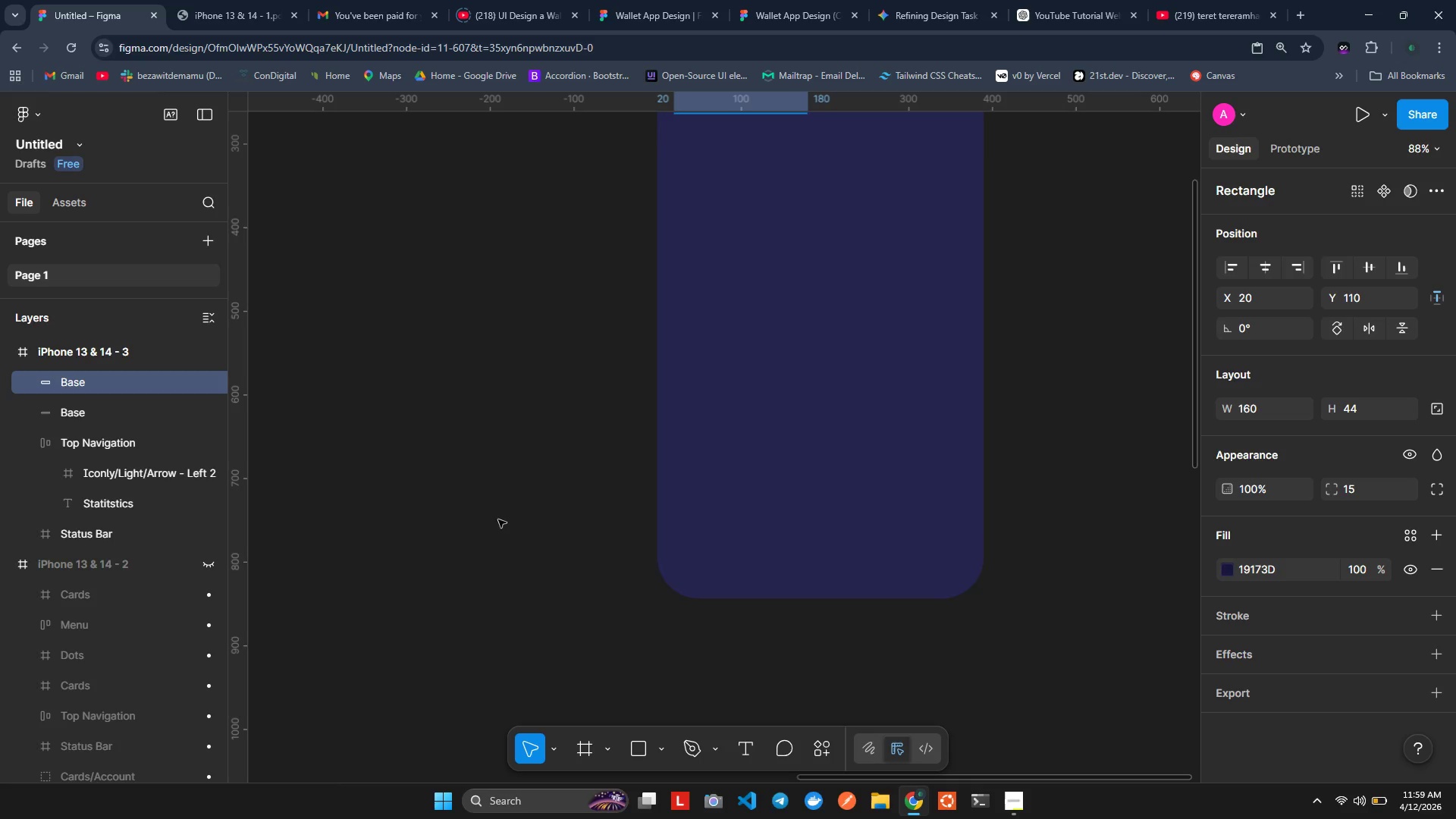 
scroll: coordinate [472, 519], scroll_direction: up, amount: 1.0
 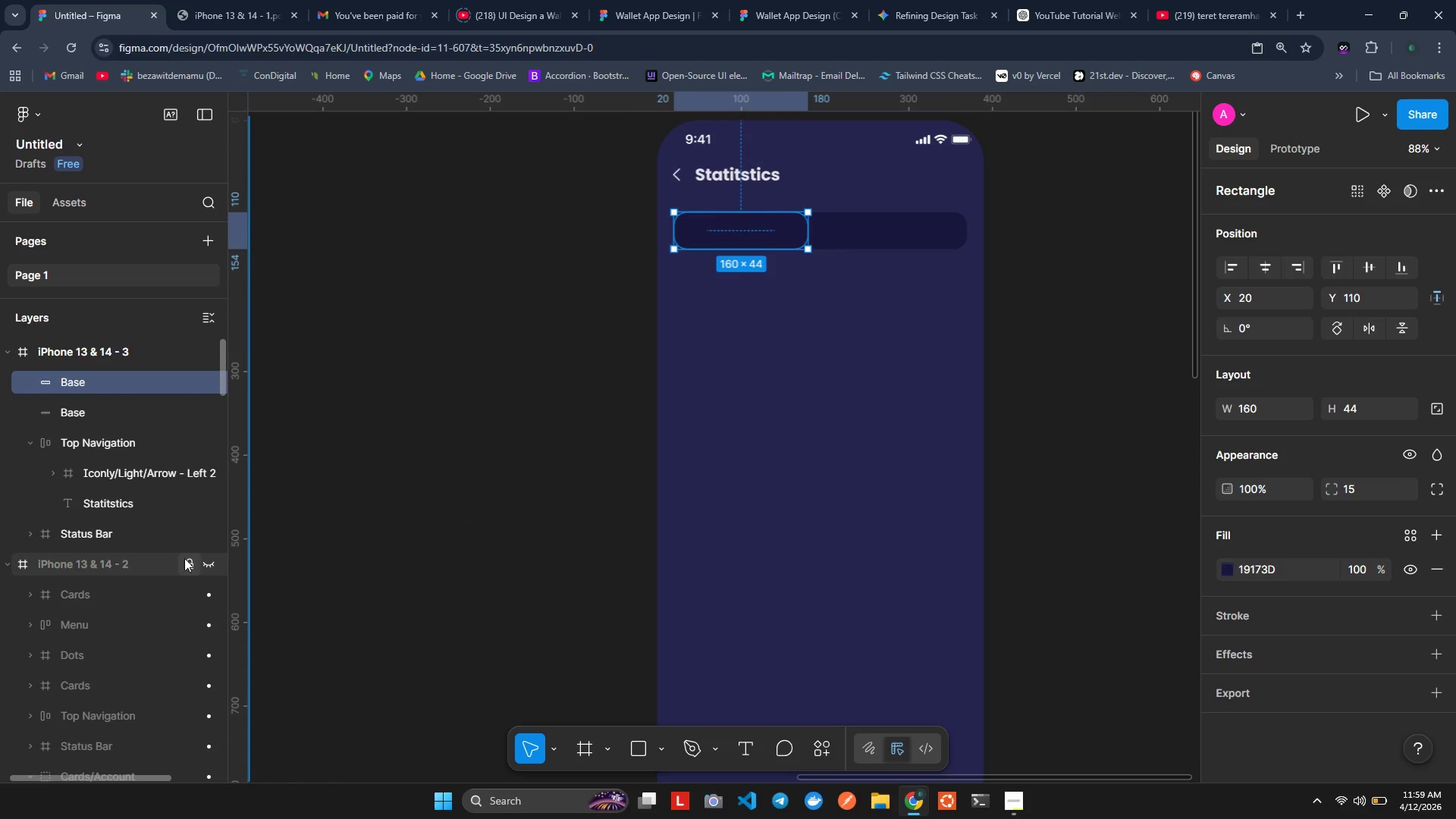 
left_click([207, 566])
 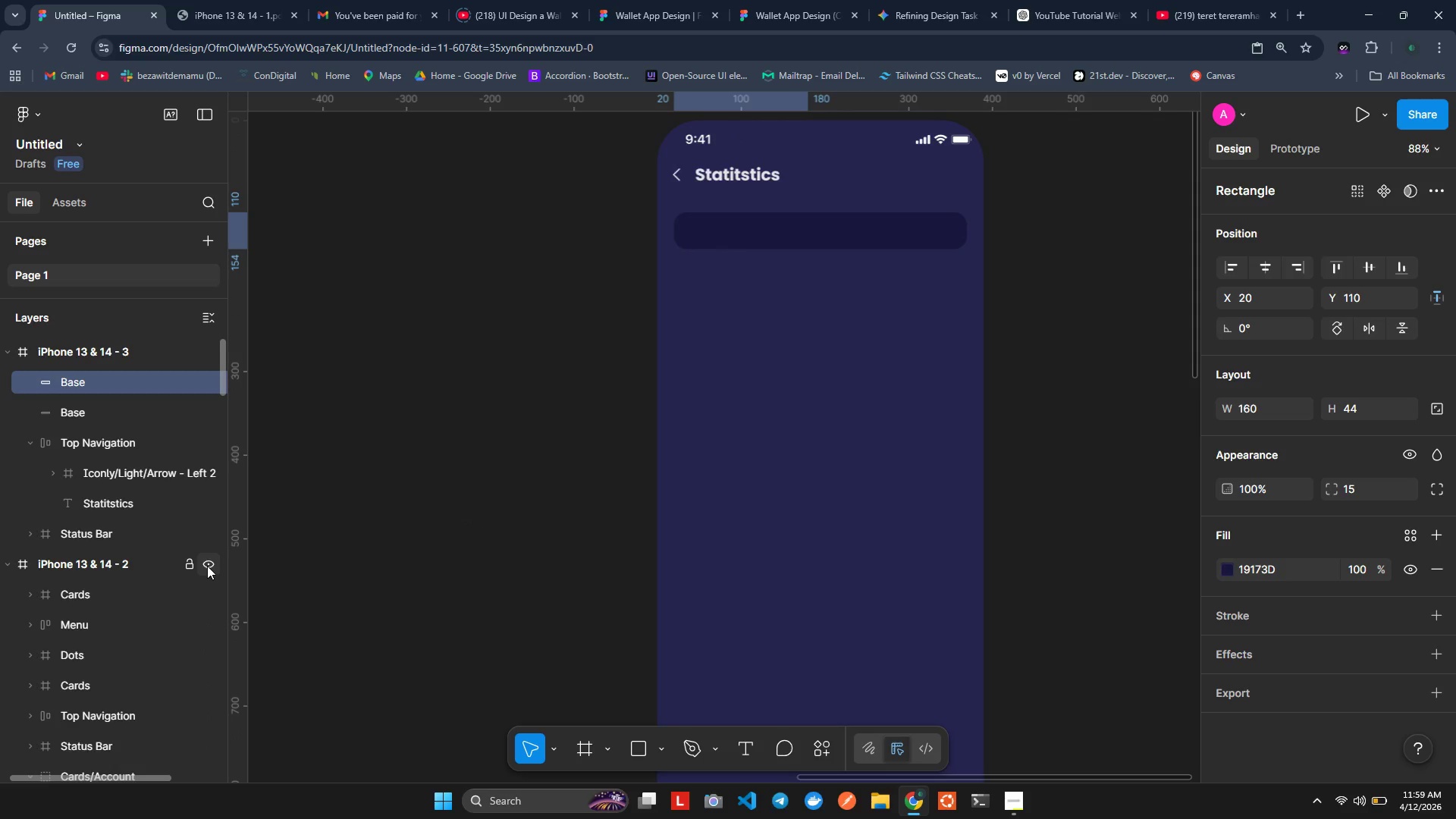 
left_click([207, 566])
 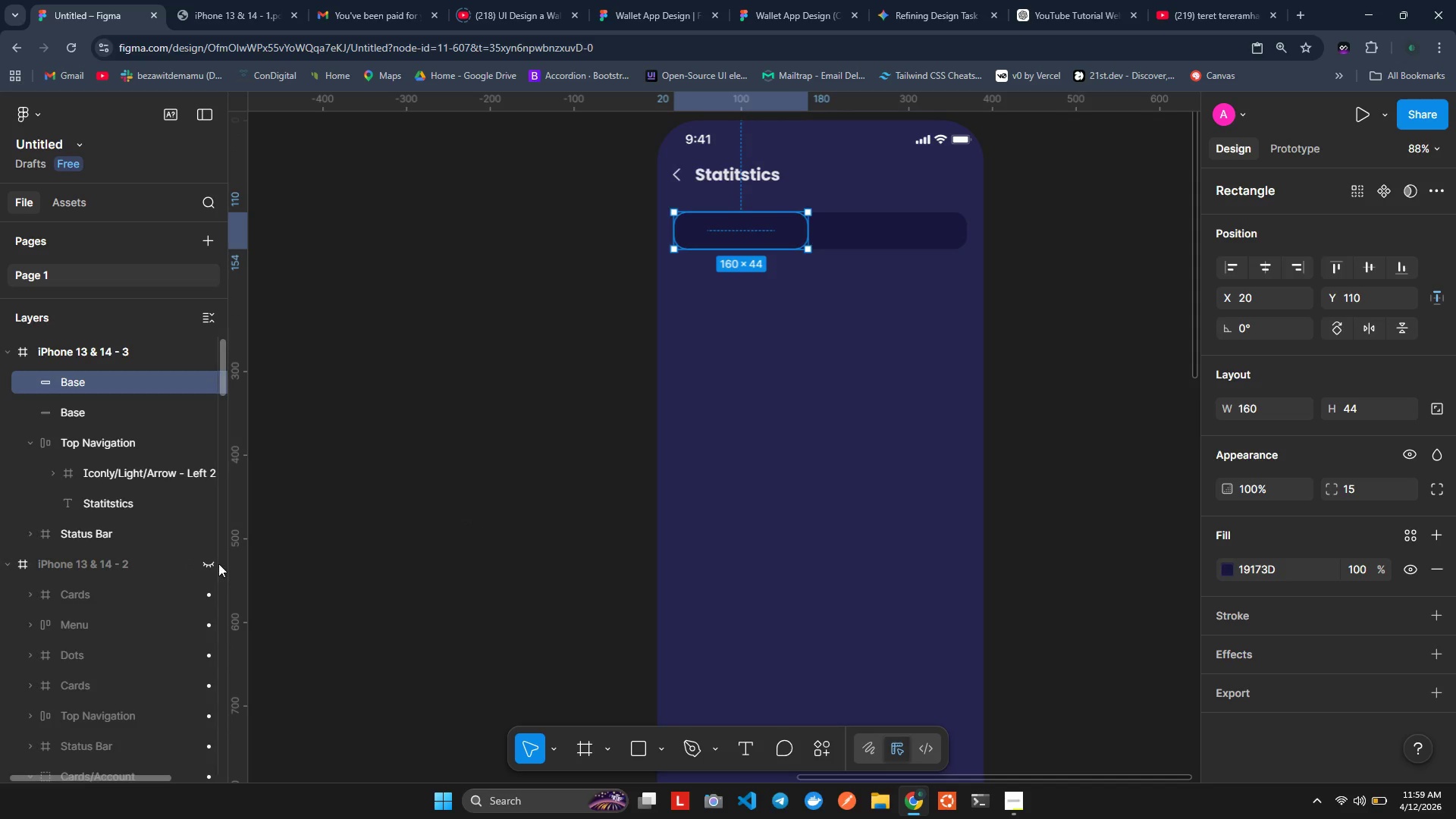 
left_click([216, 563])
 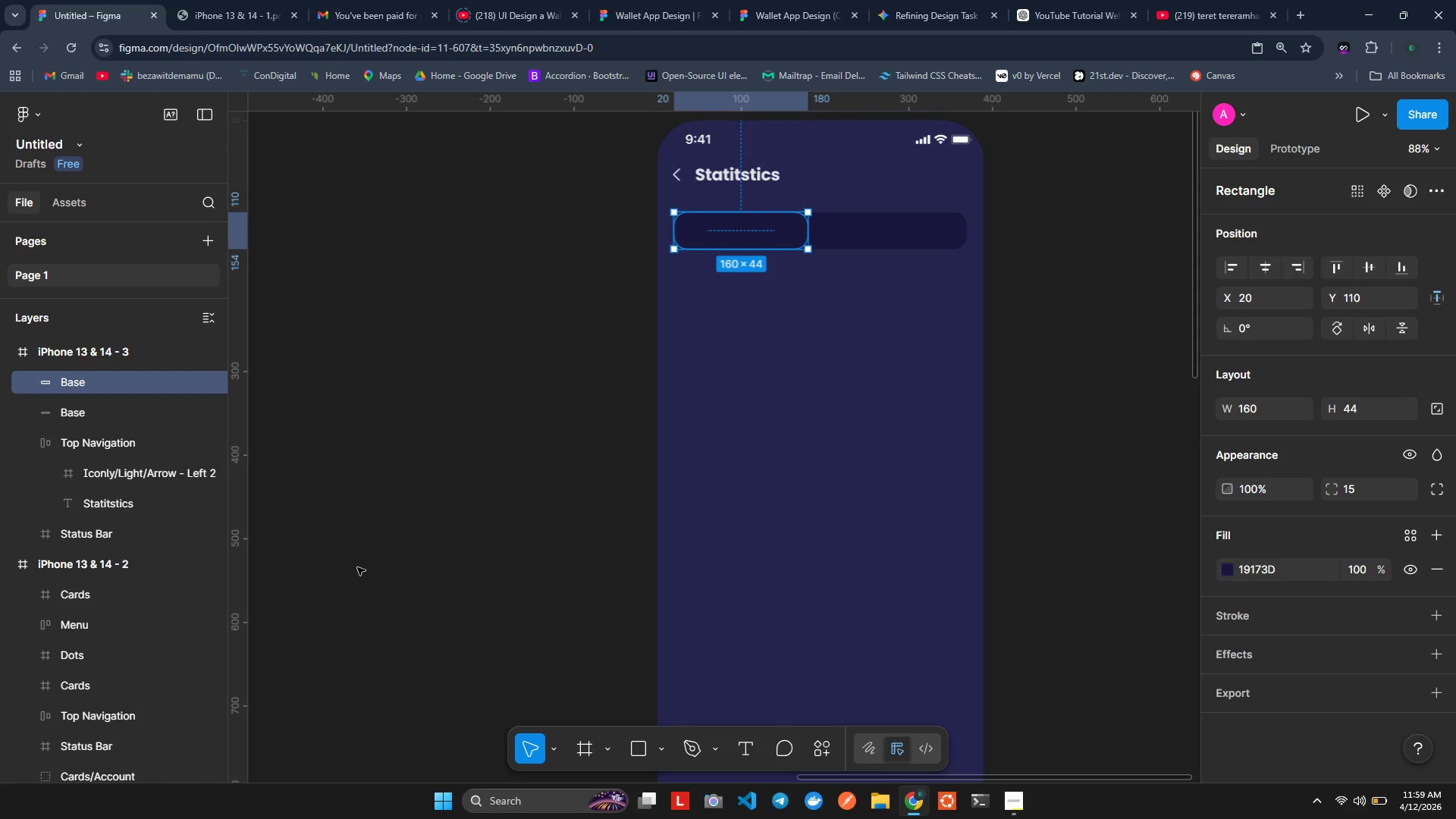 
hold_key(key=ShiftLeft, duration=1.5)
scroll: coordinate [357, 565], scroll_direction: up, amount: 6.0
 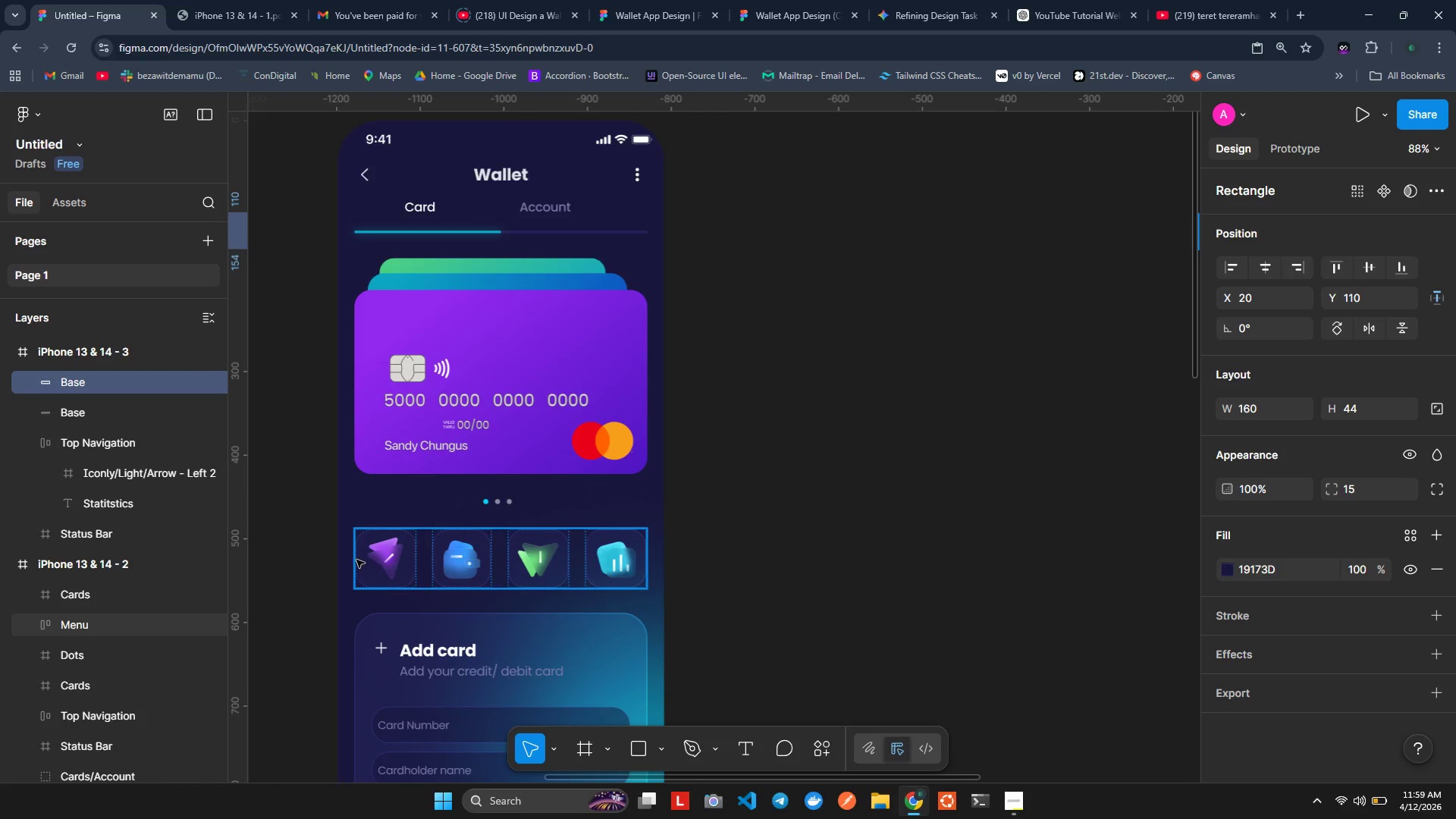 
hold_key(key=ShiftLeft, duration=0.53)
 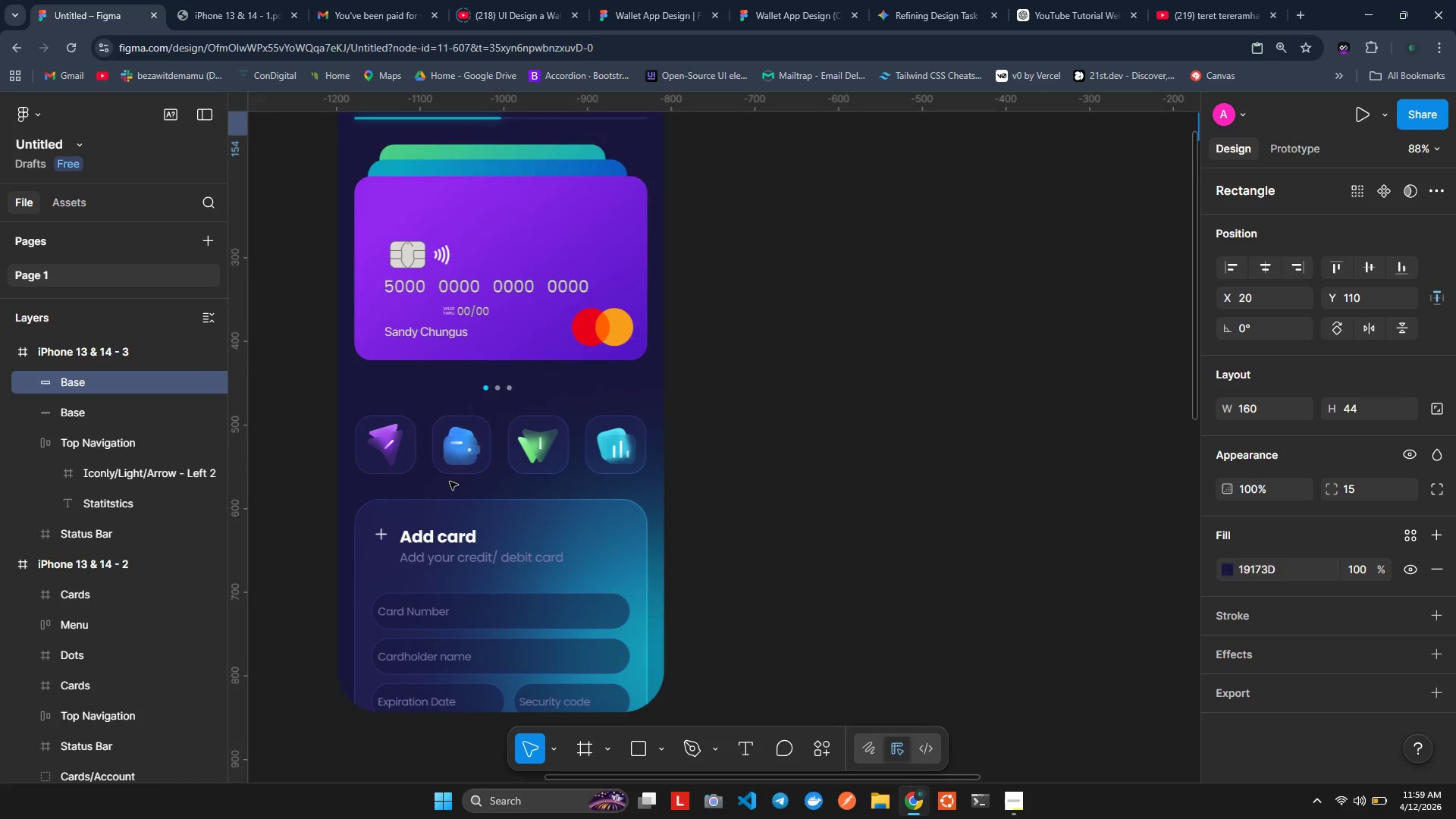 
scroll: coordinate [452, 482], scroll_direction: down, amount: 2.0
 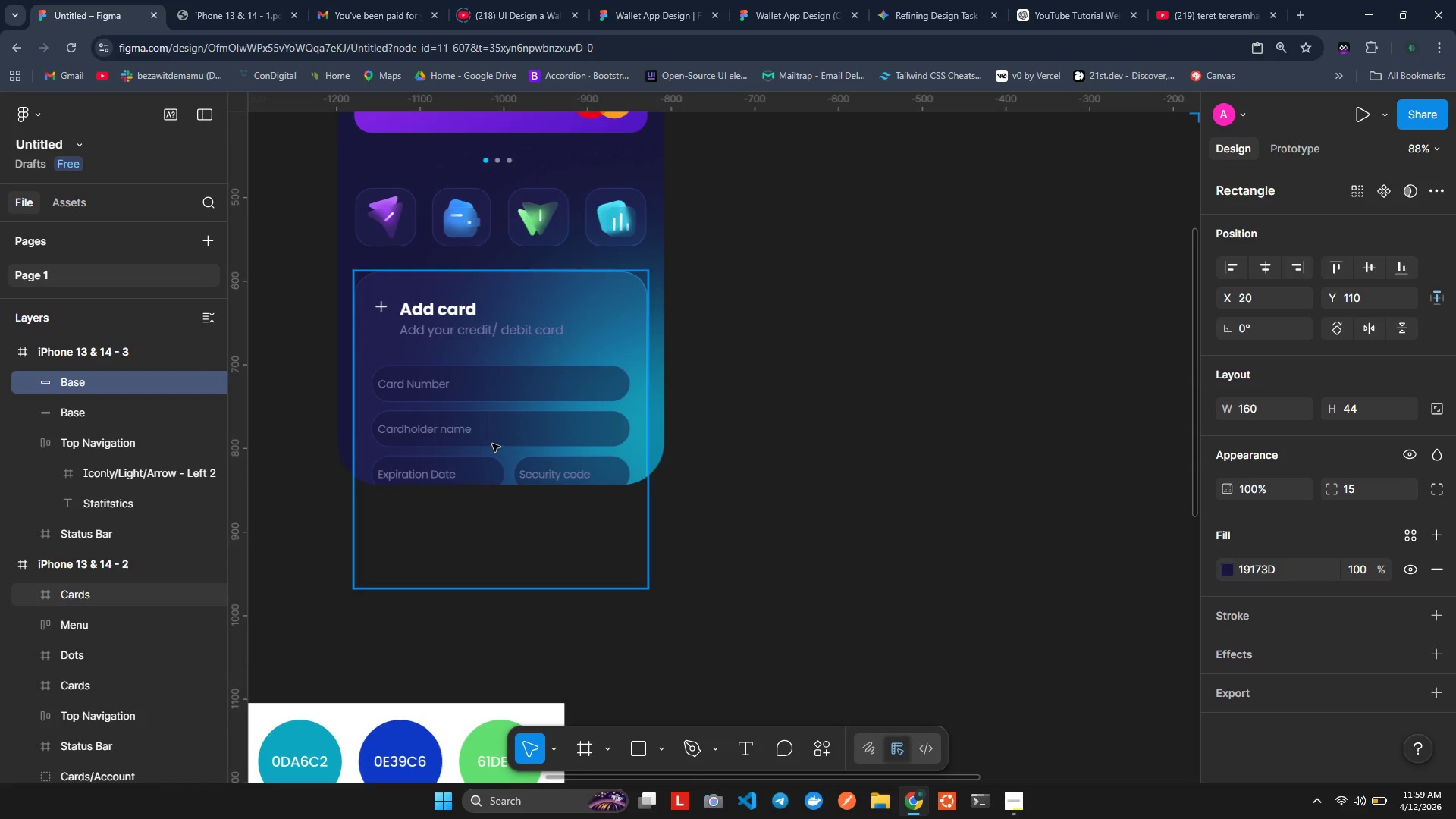 
left_click([492, 443])
 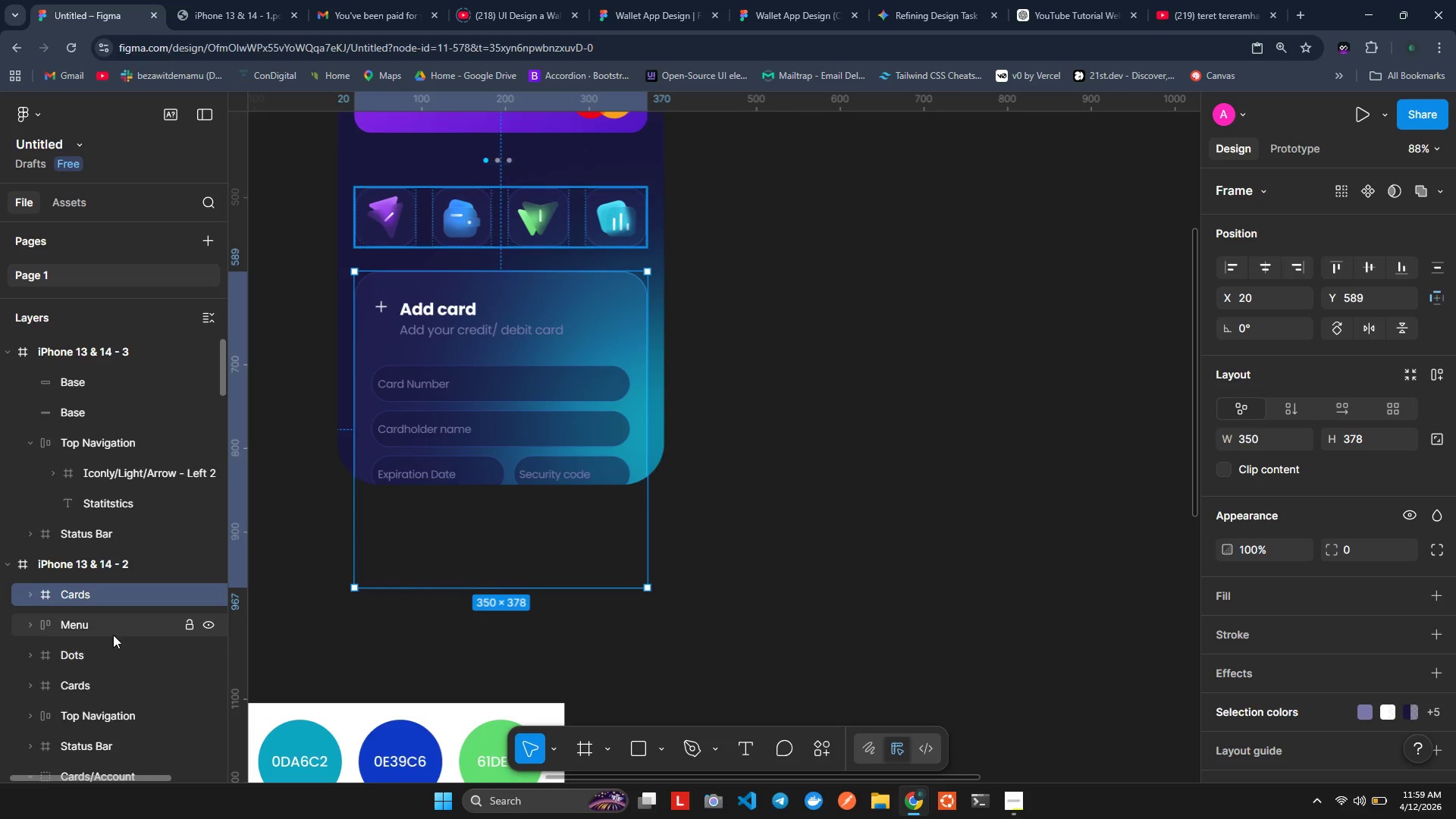 
scroll: coordinate [109, 631], scroll_direction: down, amount: 3.0
 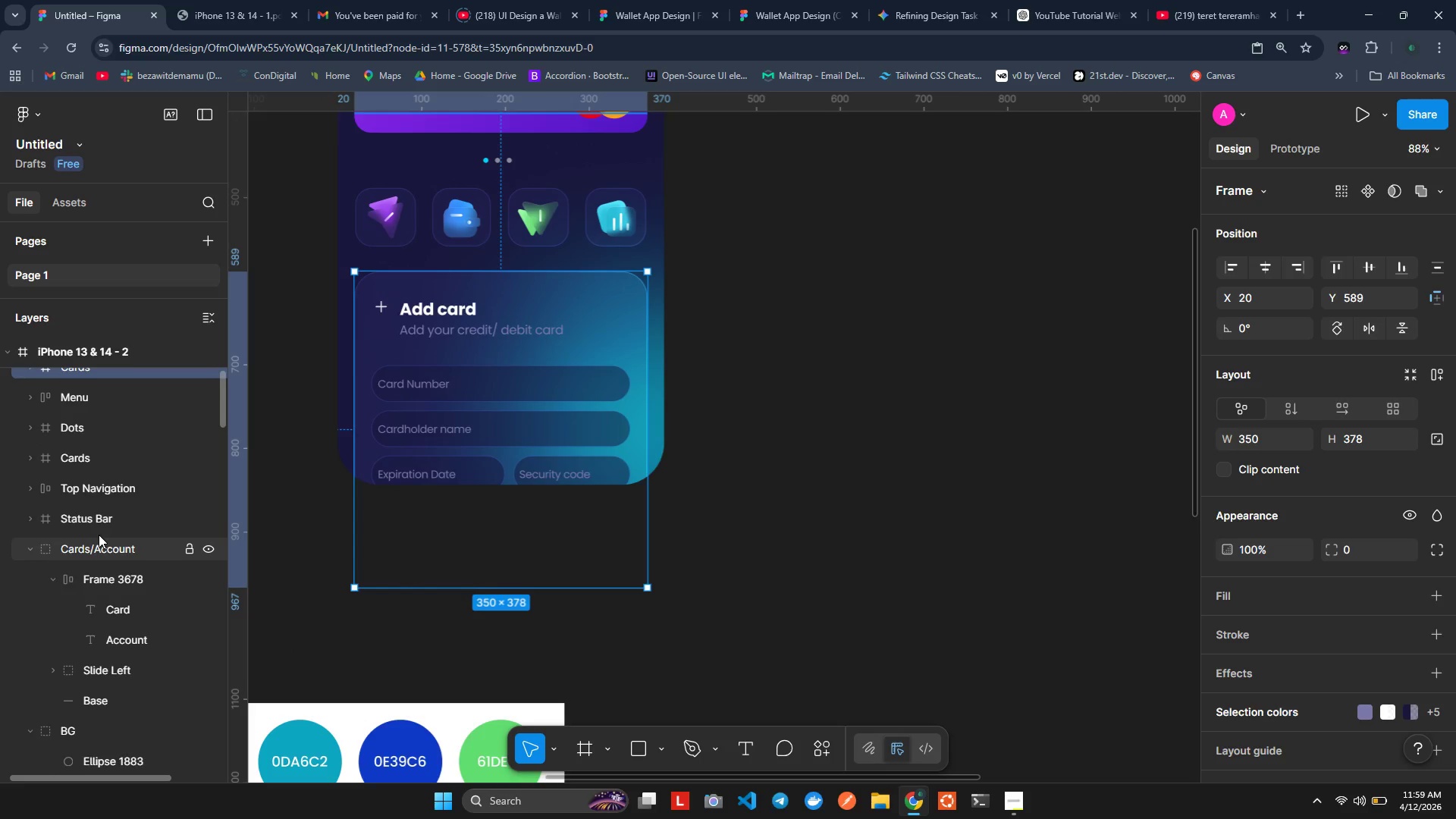 
scroll: coordinate [99, 535], scroll_direction: up, amount: 1.0
 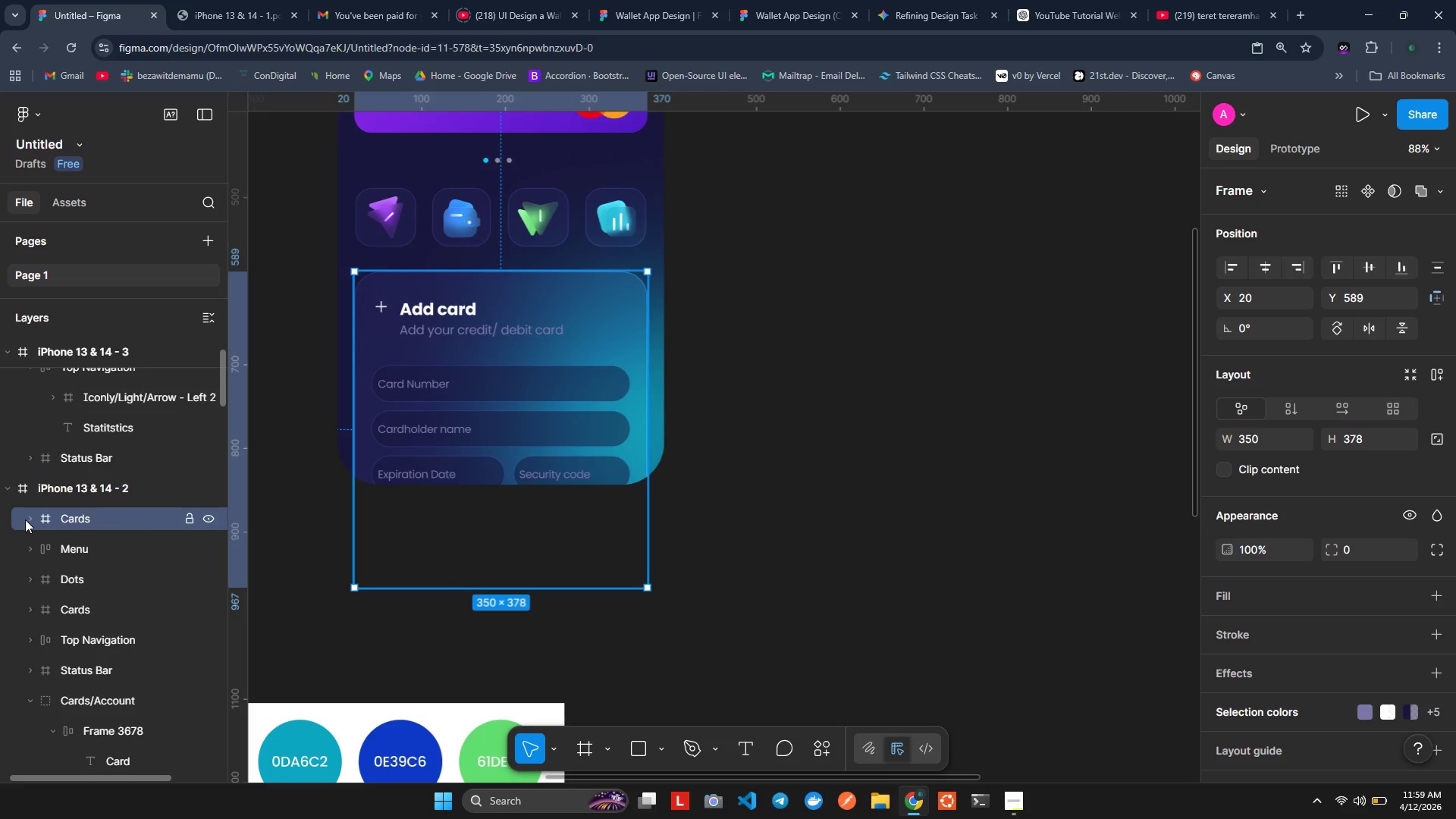 
left_click([25, 519])
 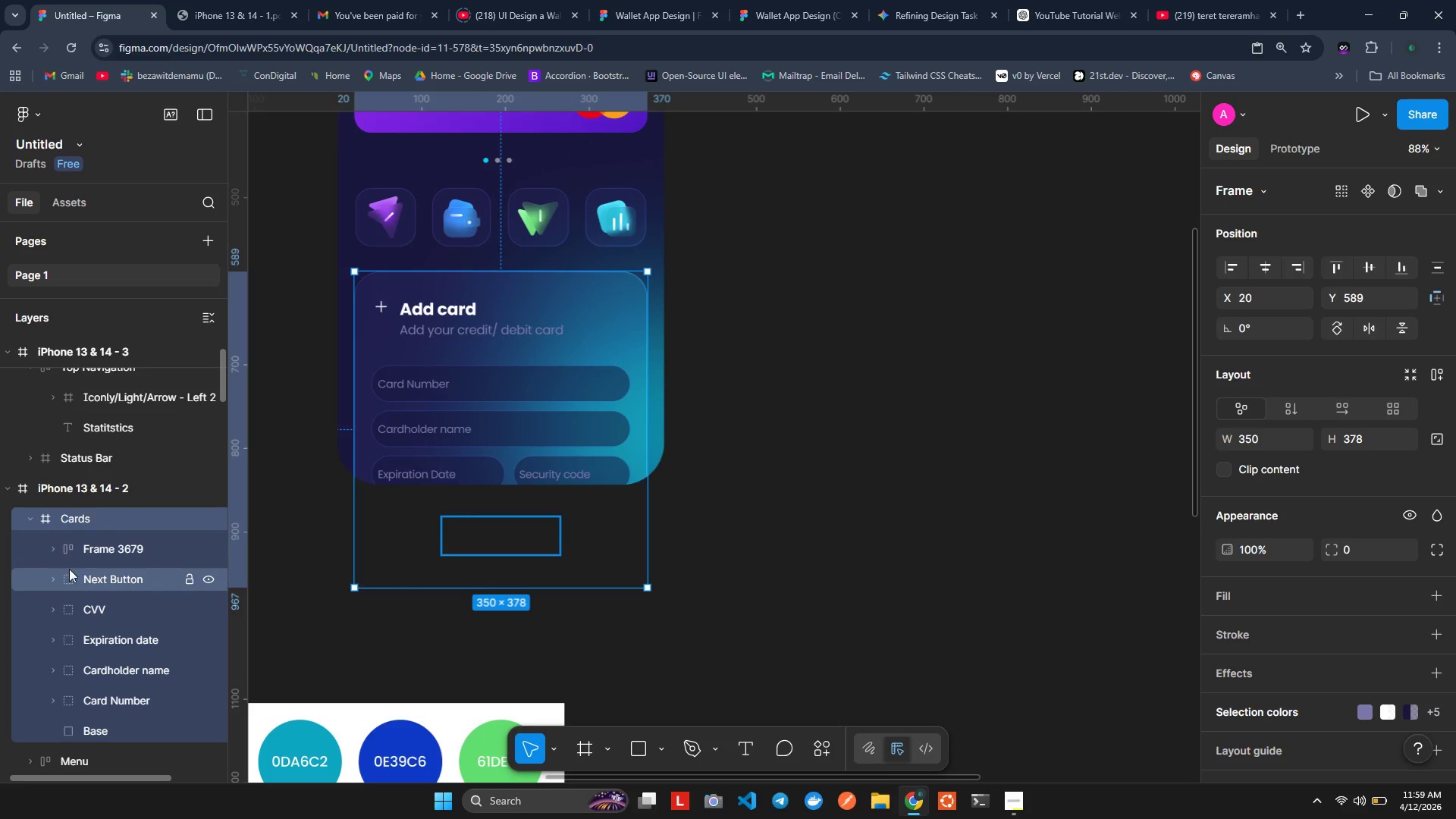 
right_click([81, 570])
 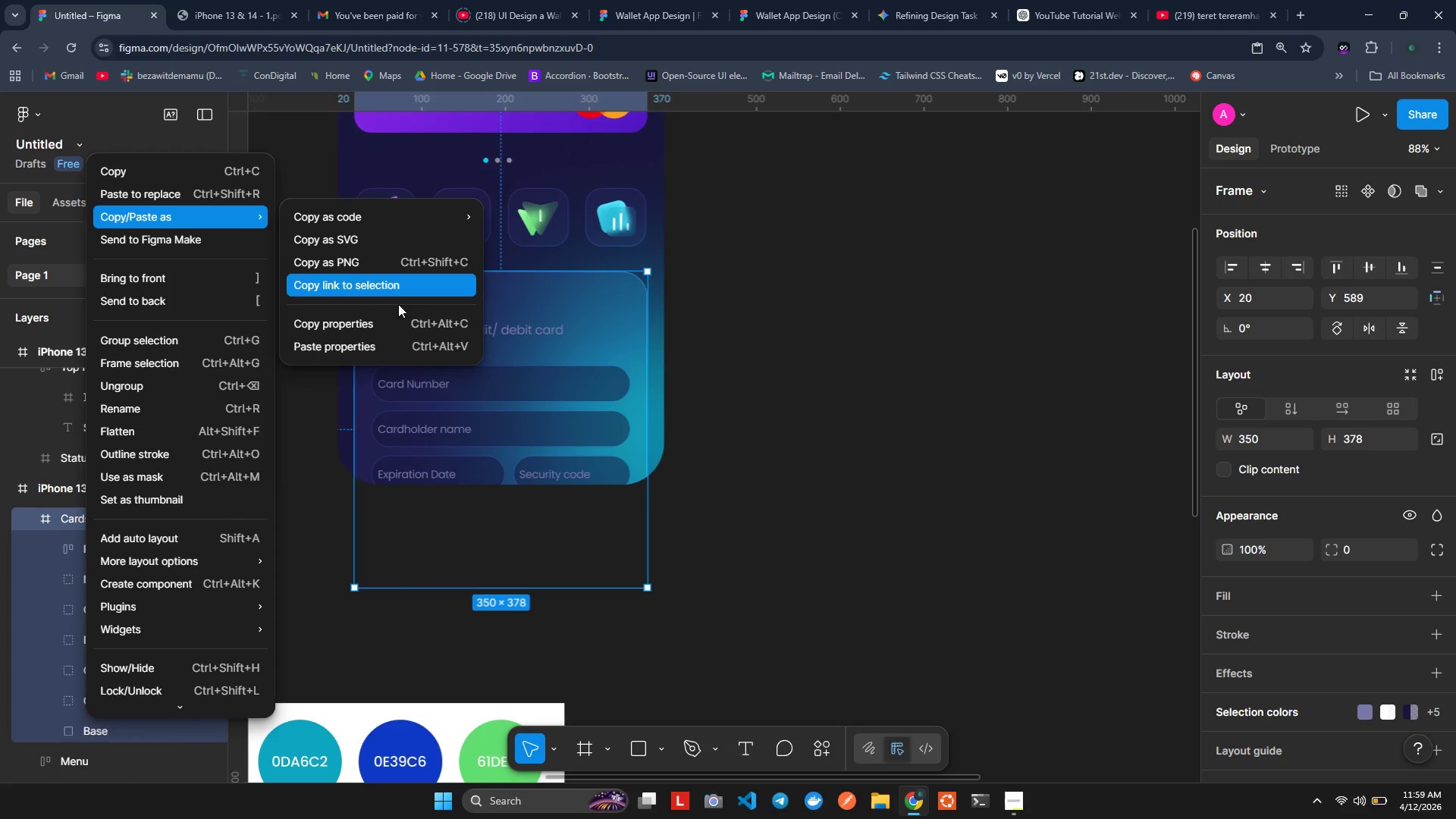 
left_click([382, 331])
 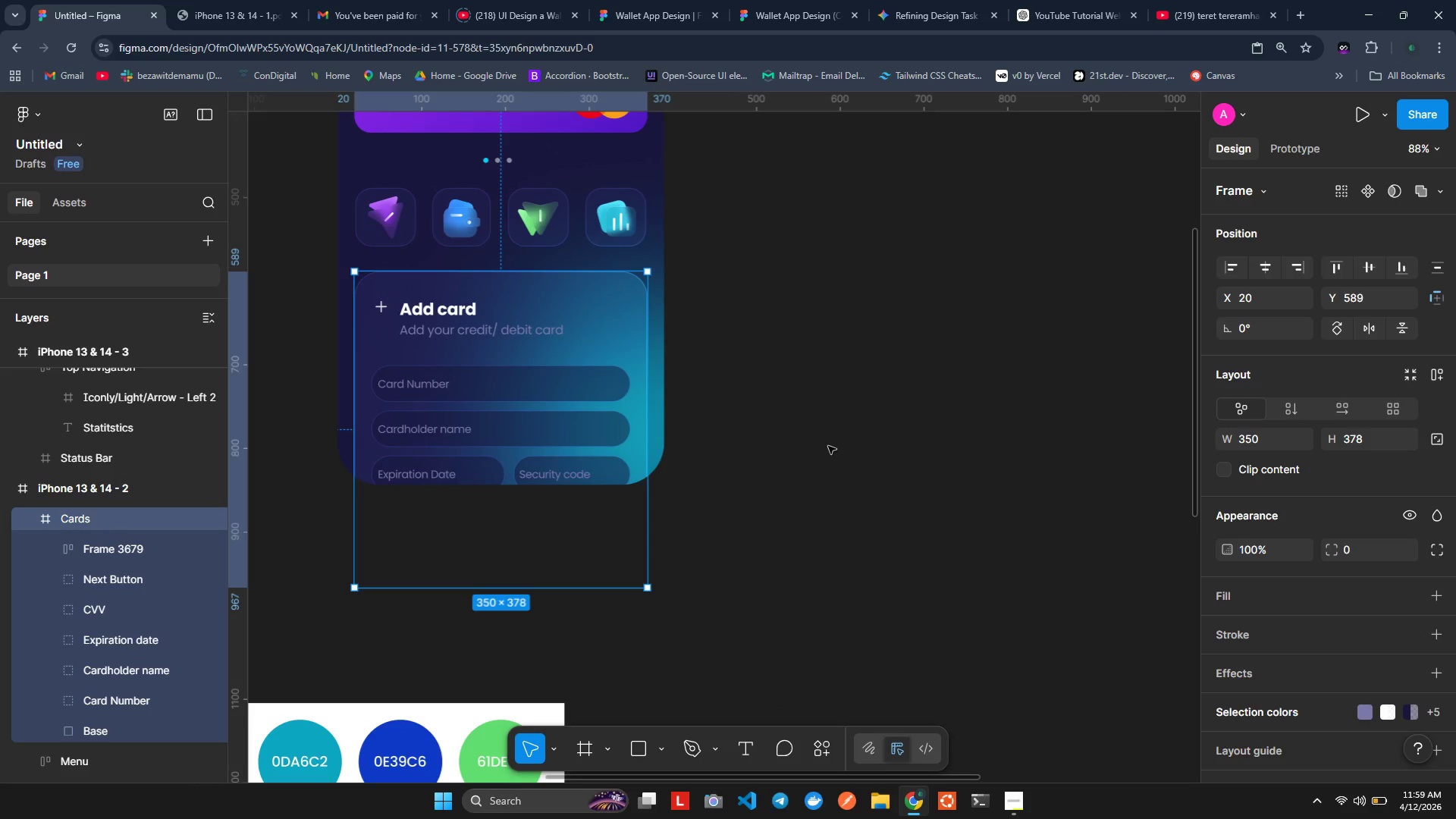 
wait(5.8)
 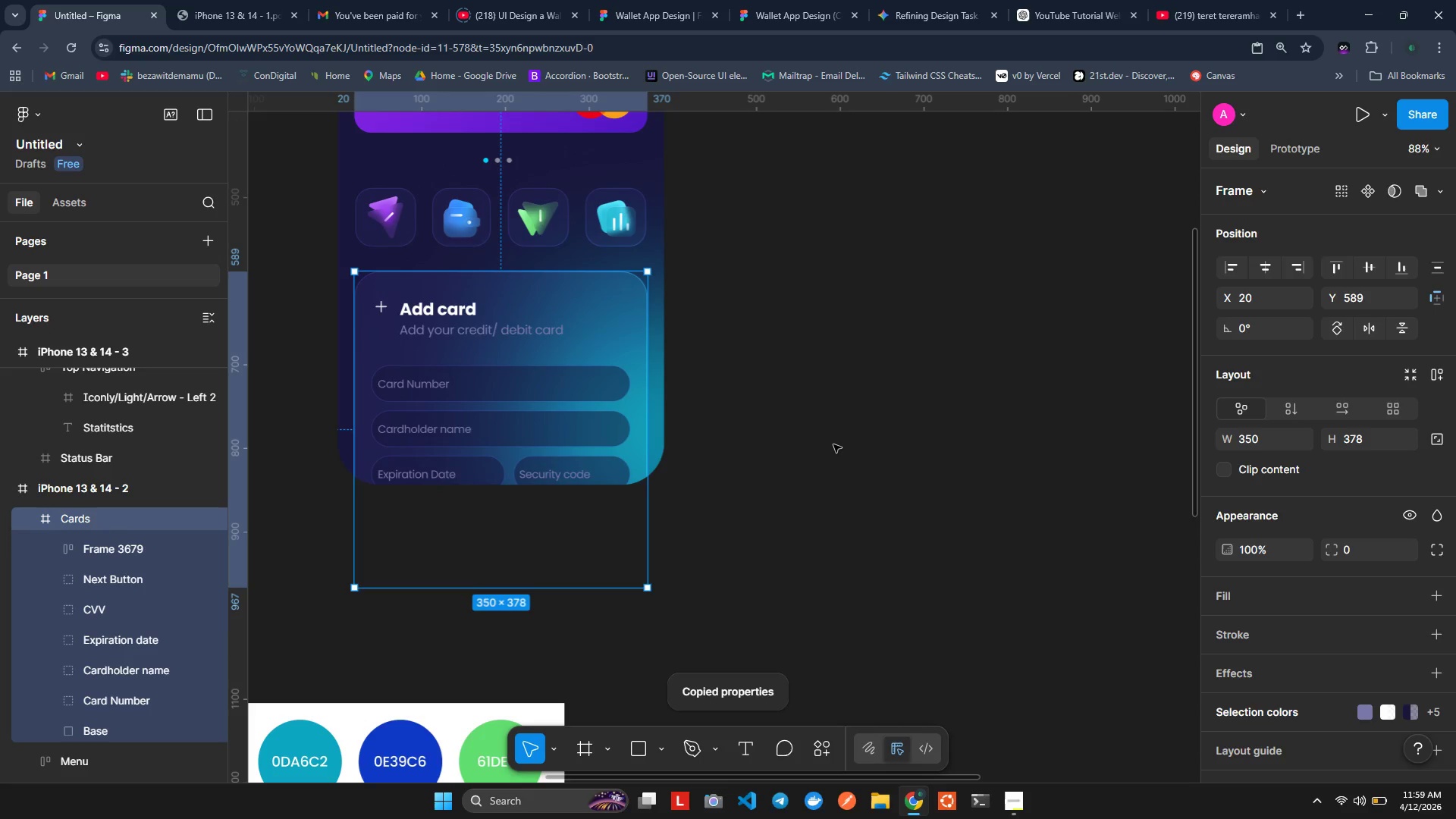 
hold_key(key=ShiftLeft, duration=0.64)
scroll: coordinate [841, 414], scroll_direction: down, amount: 2.0
 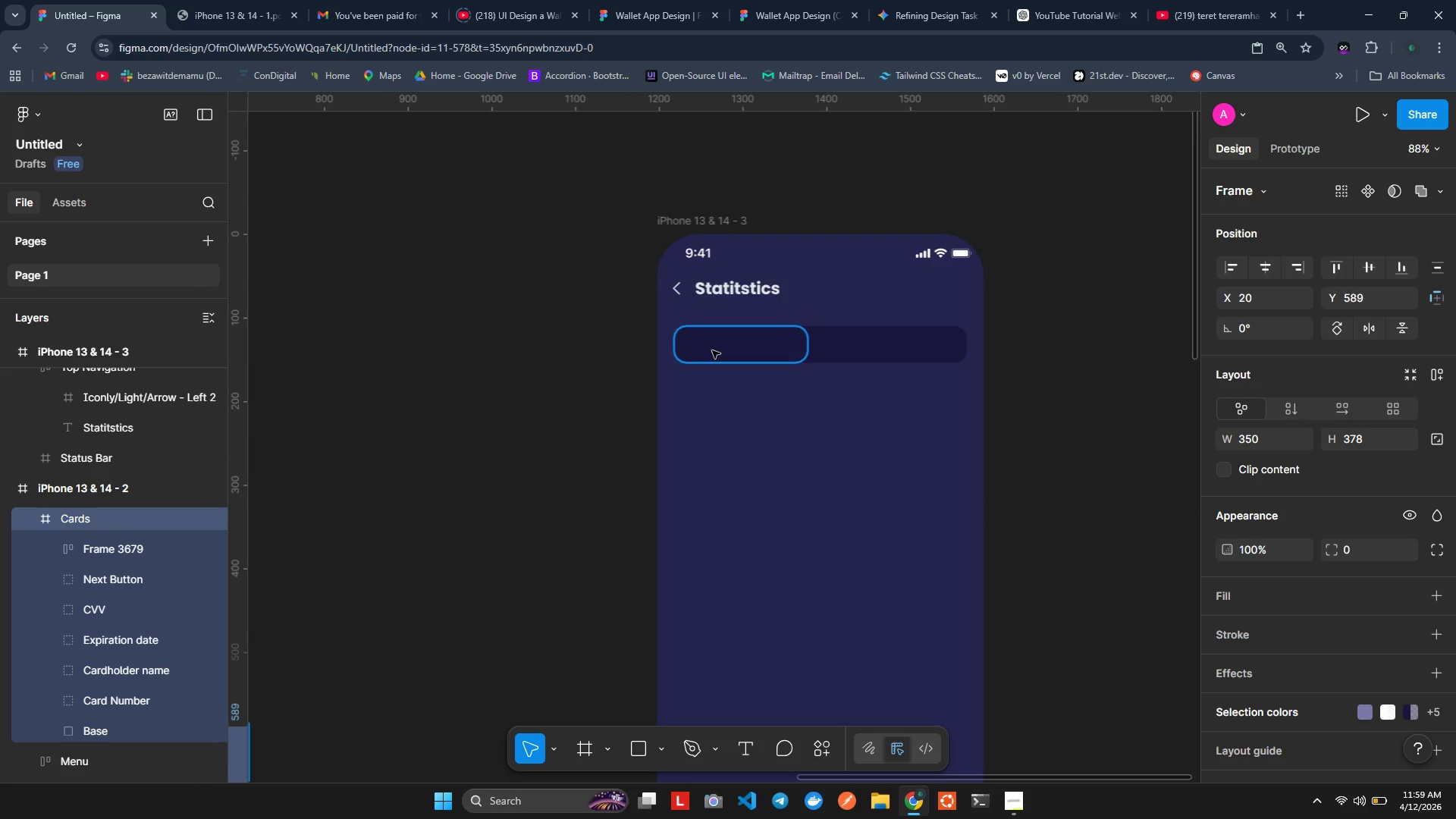 
left_click([712, 350])
 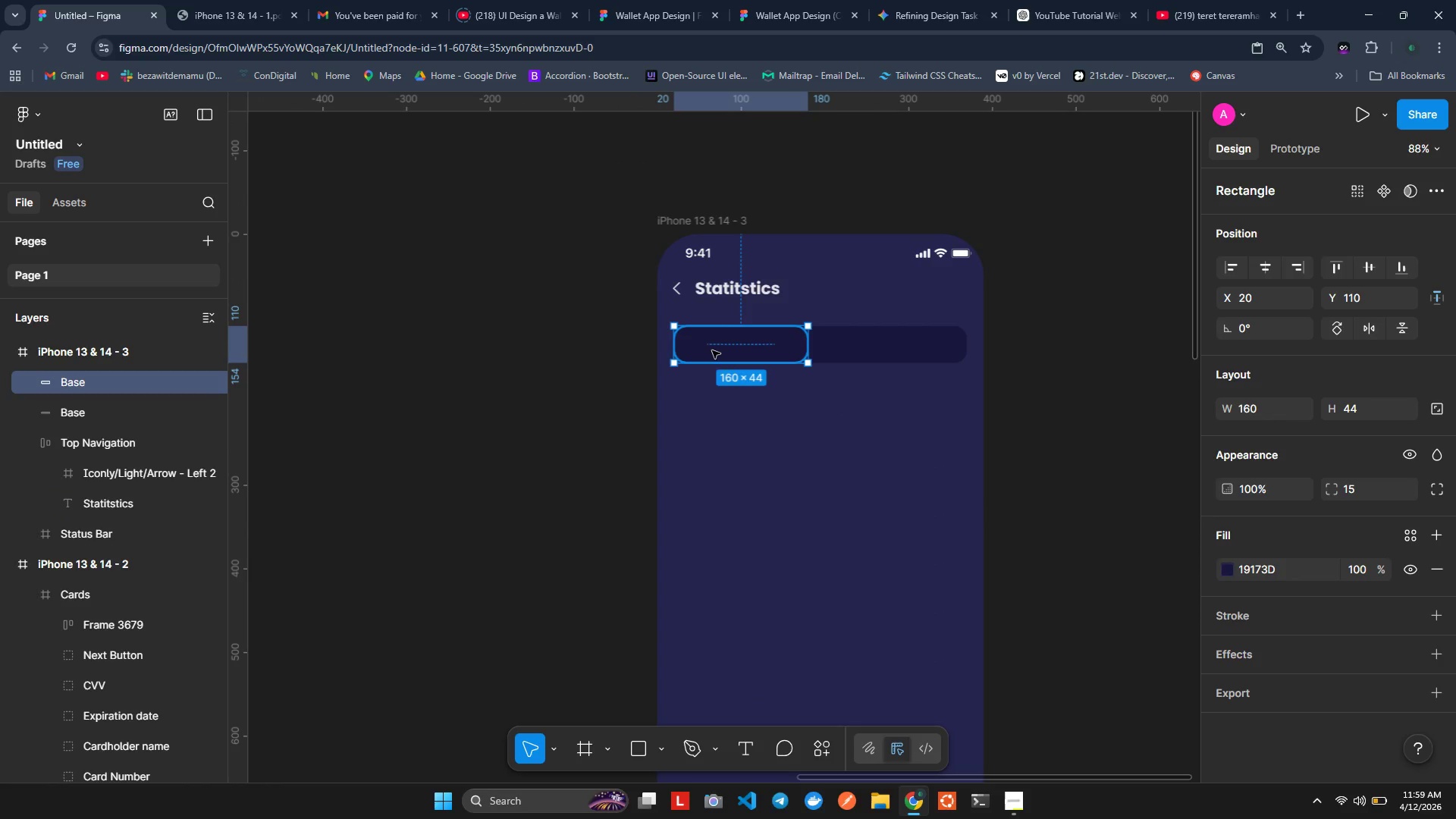 
right_click([712, 350])
 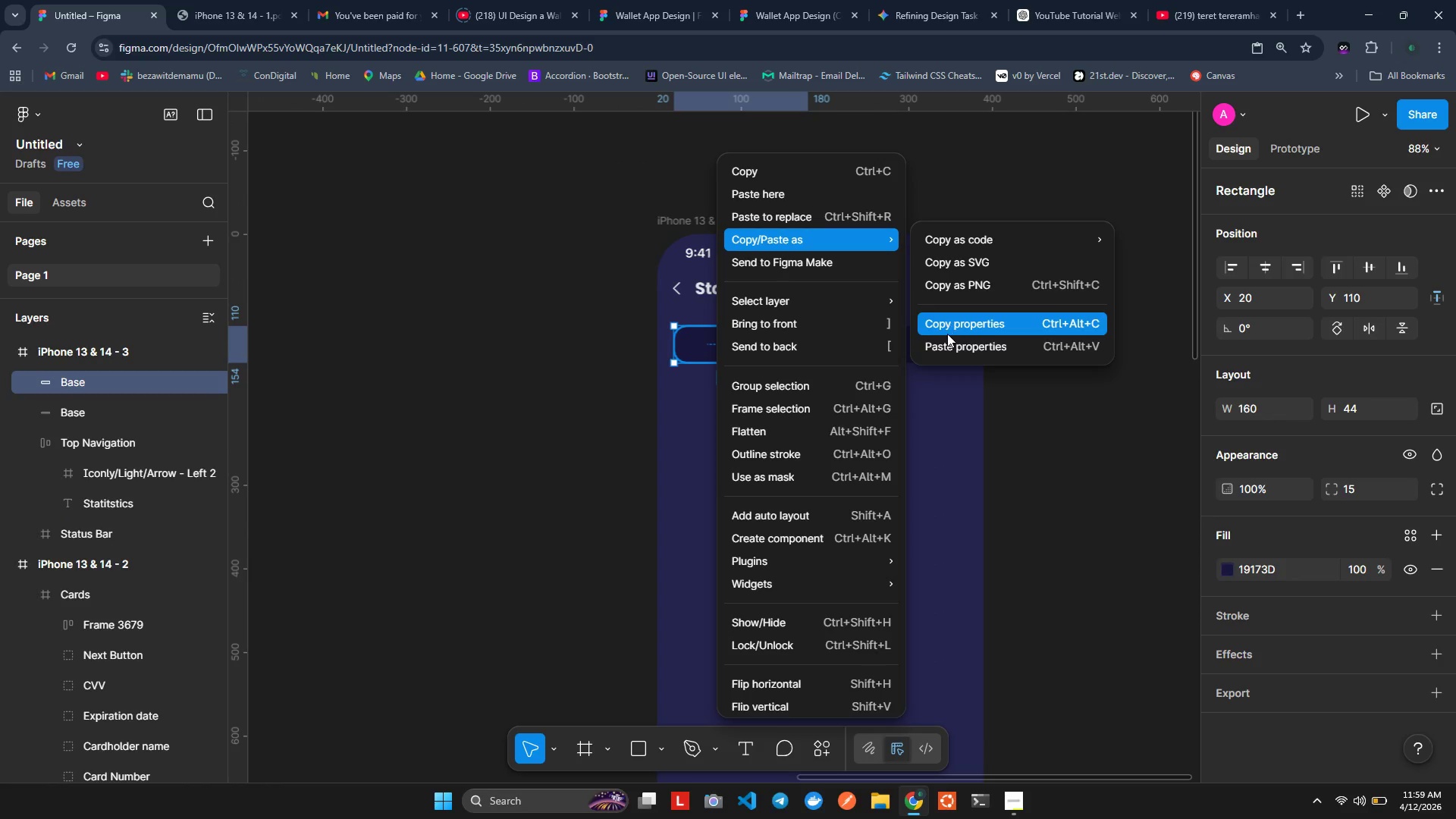 
left_click([947, 339])
 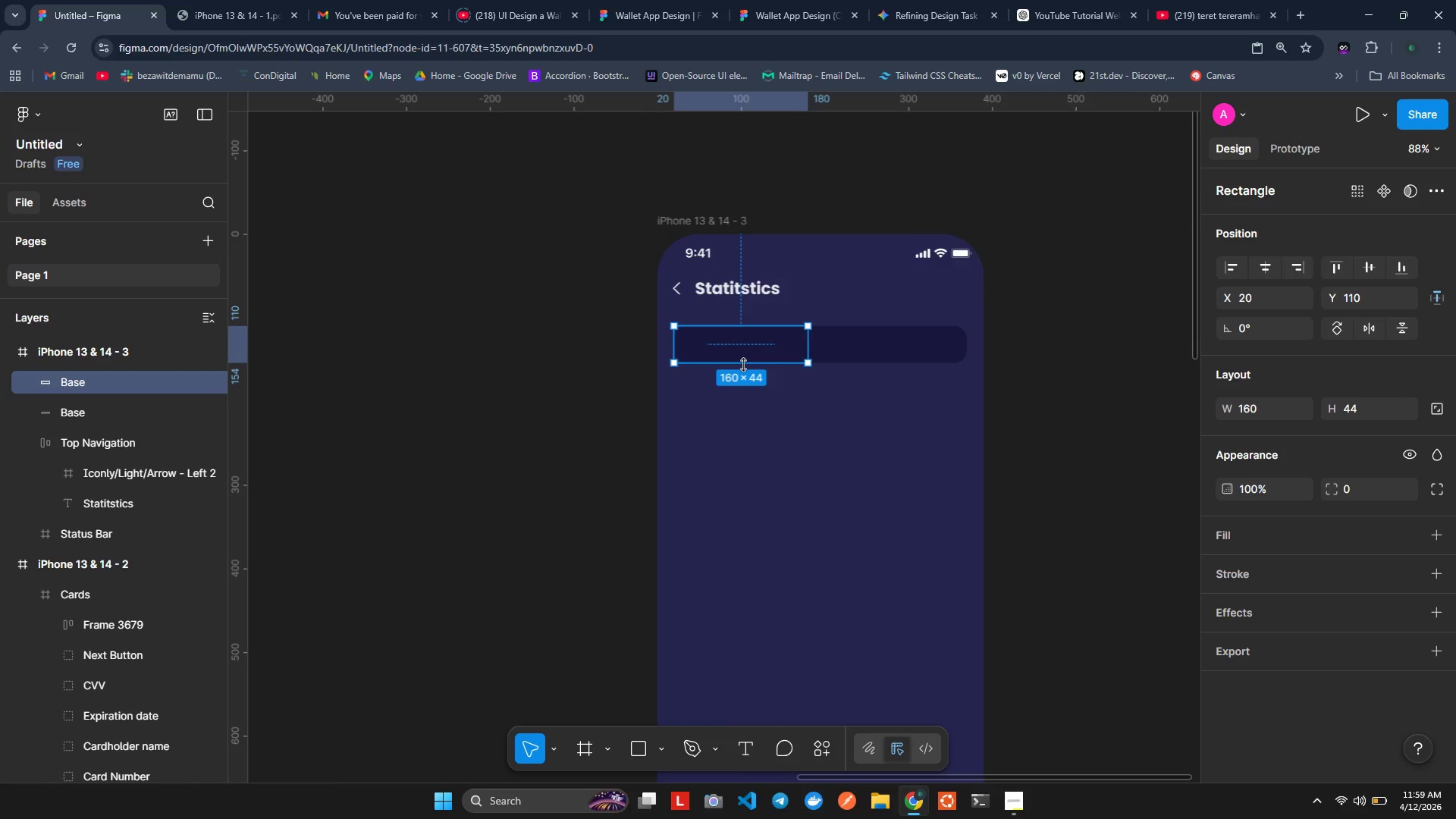 
left_click_drag(start_coordinate=[742, 351], to_coordinate=[739, 440])
 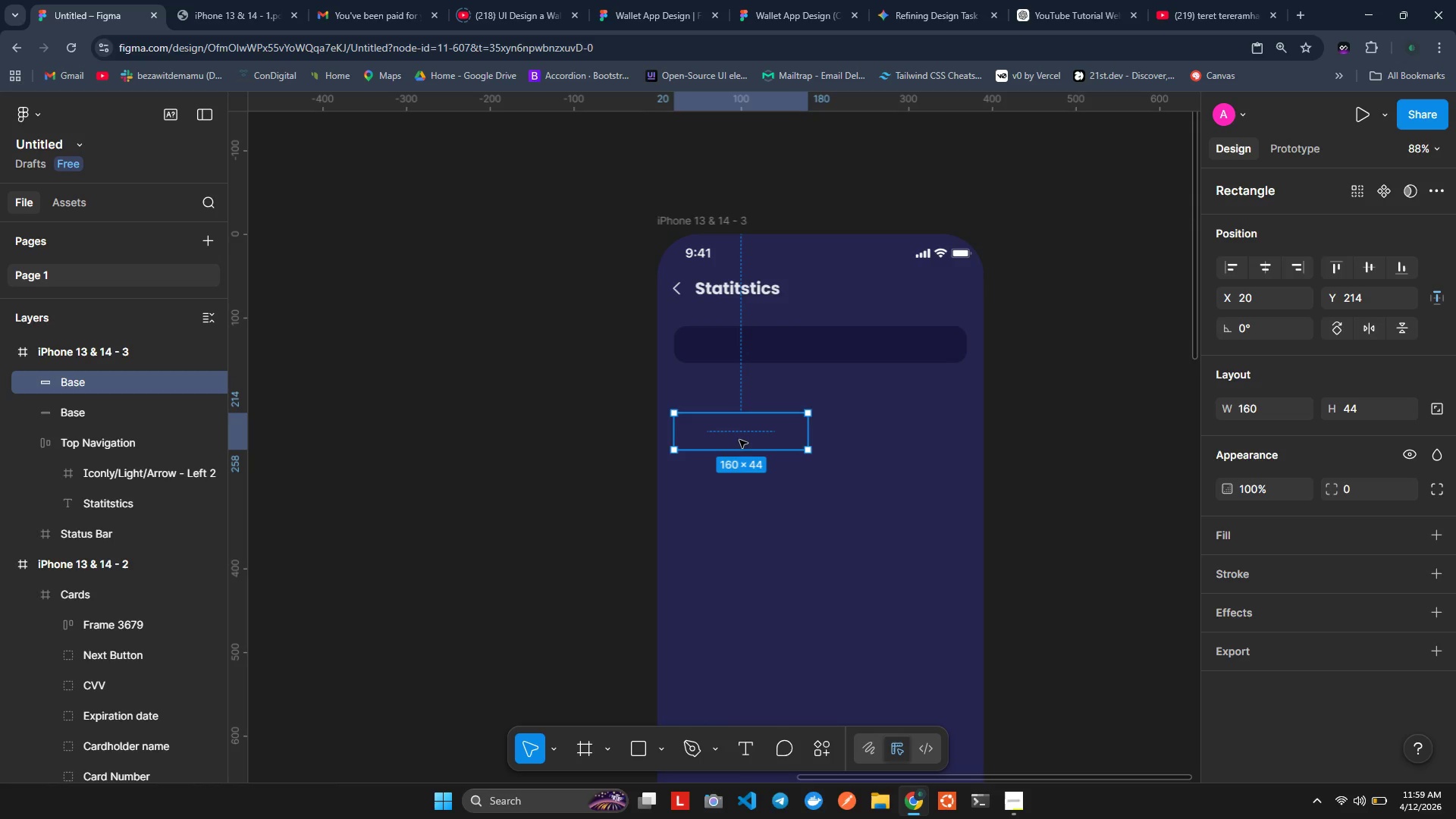 
left_click_drag(start_coordinate=[739, 440], to_coordinate=[726, 414])
 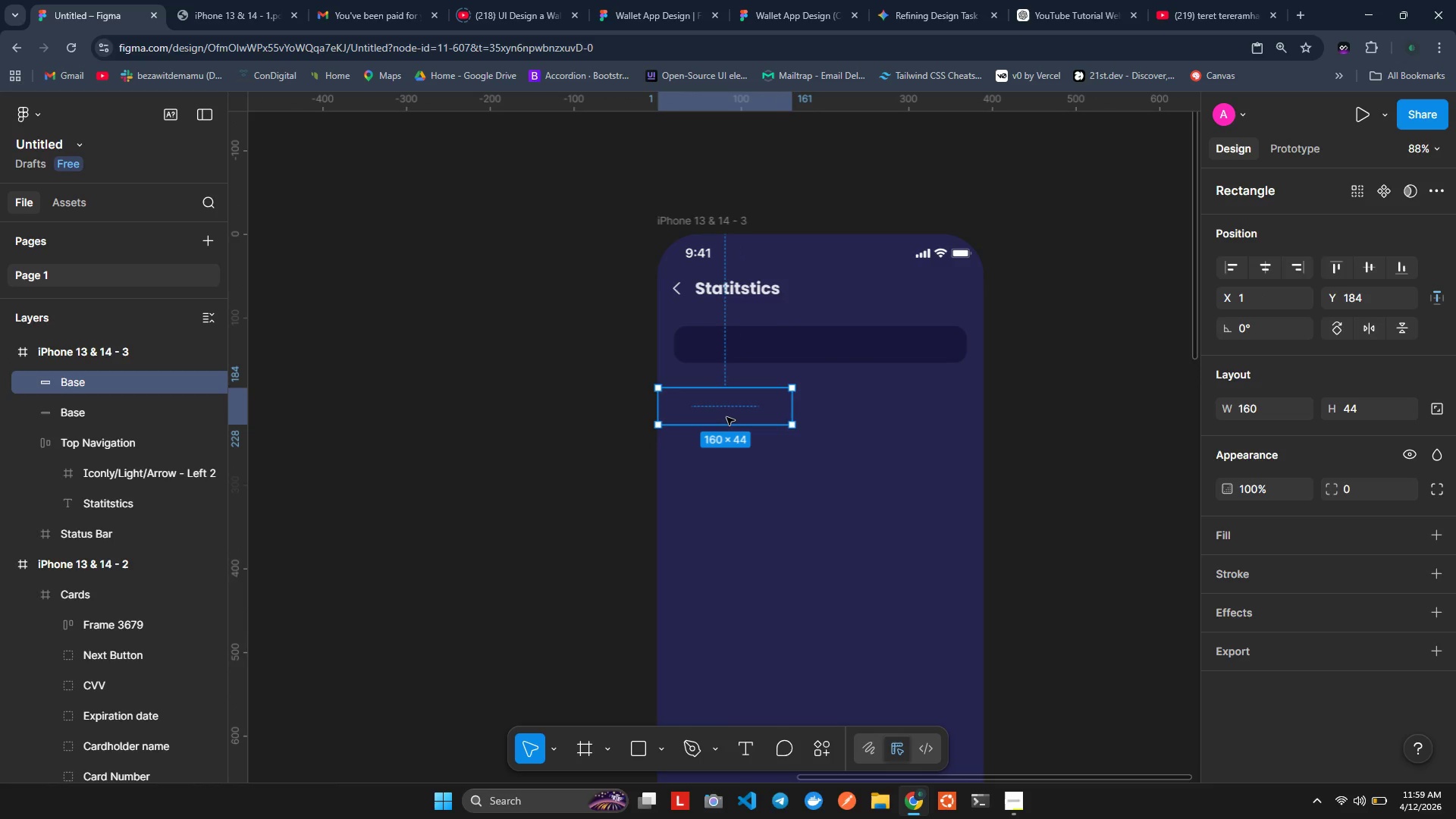 
right_click([724, 417])
 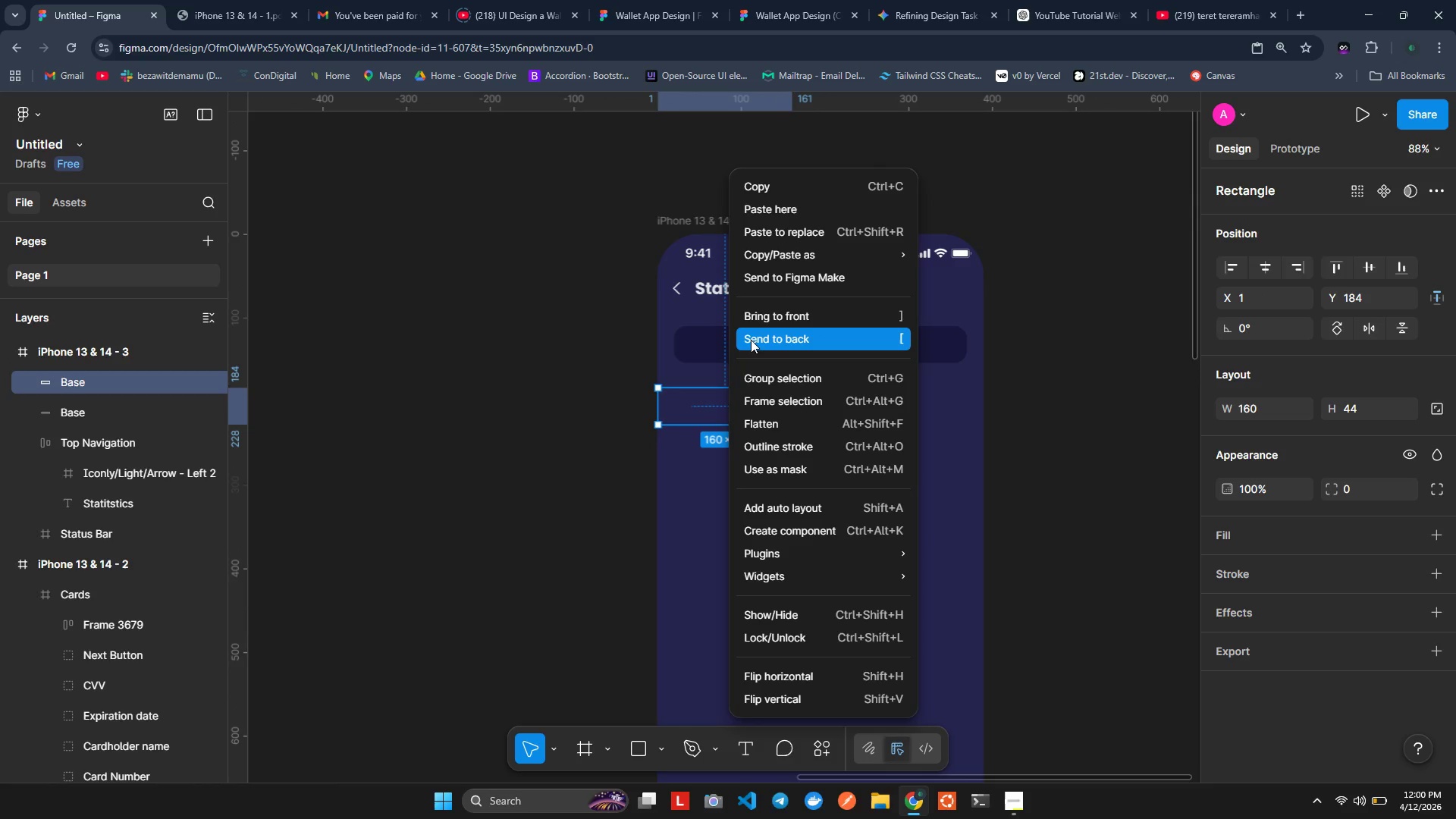 
left_click([754, 319])
 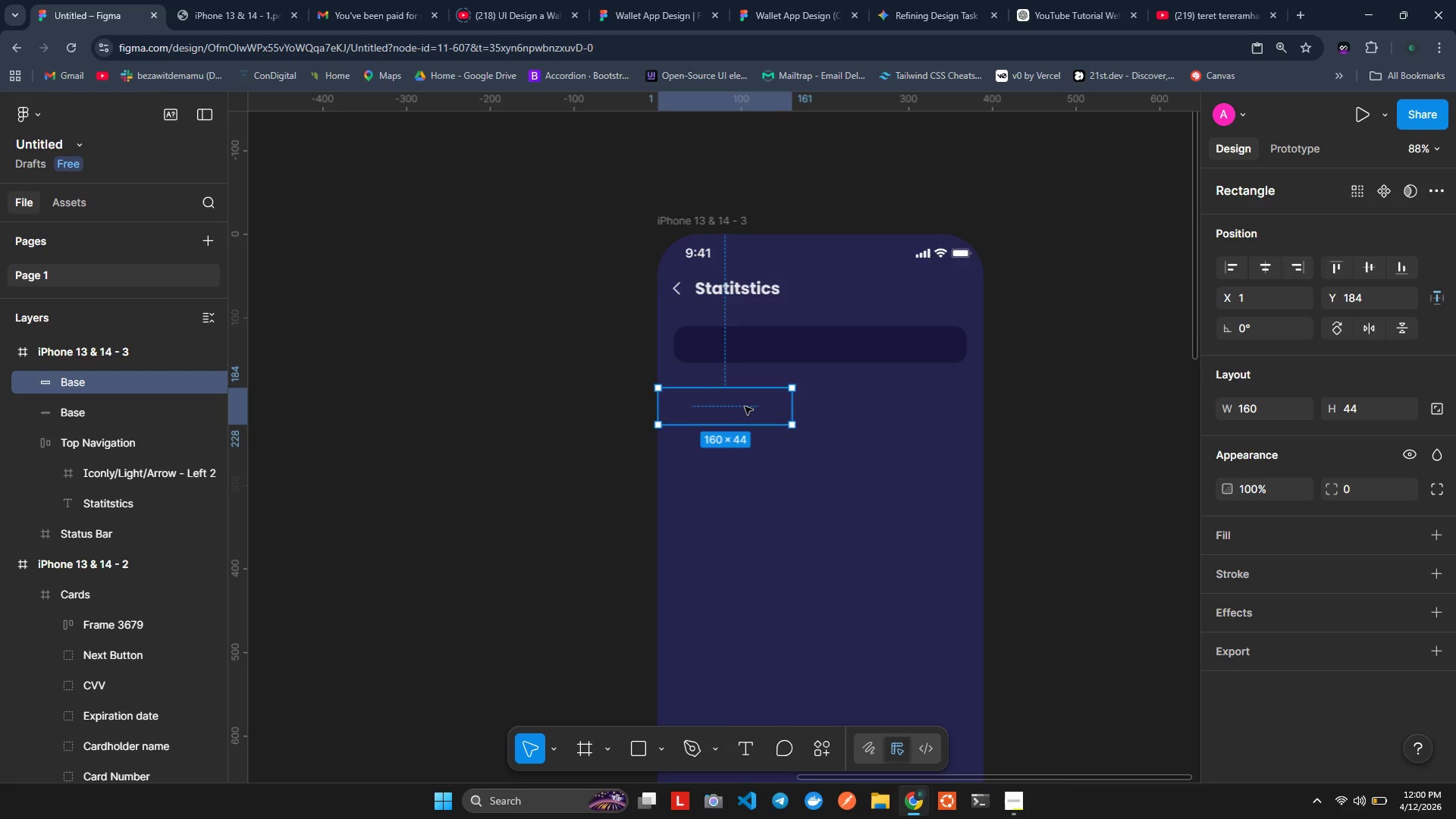 
left_click_drag(start_coordinate=[745, 406], to_coordinate=[792, 401])
 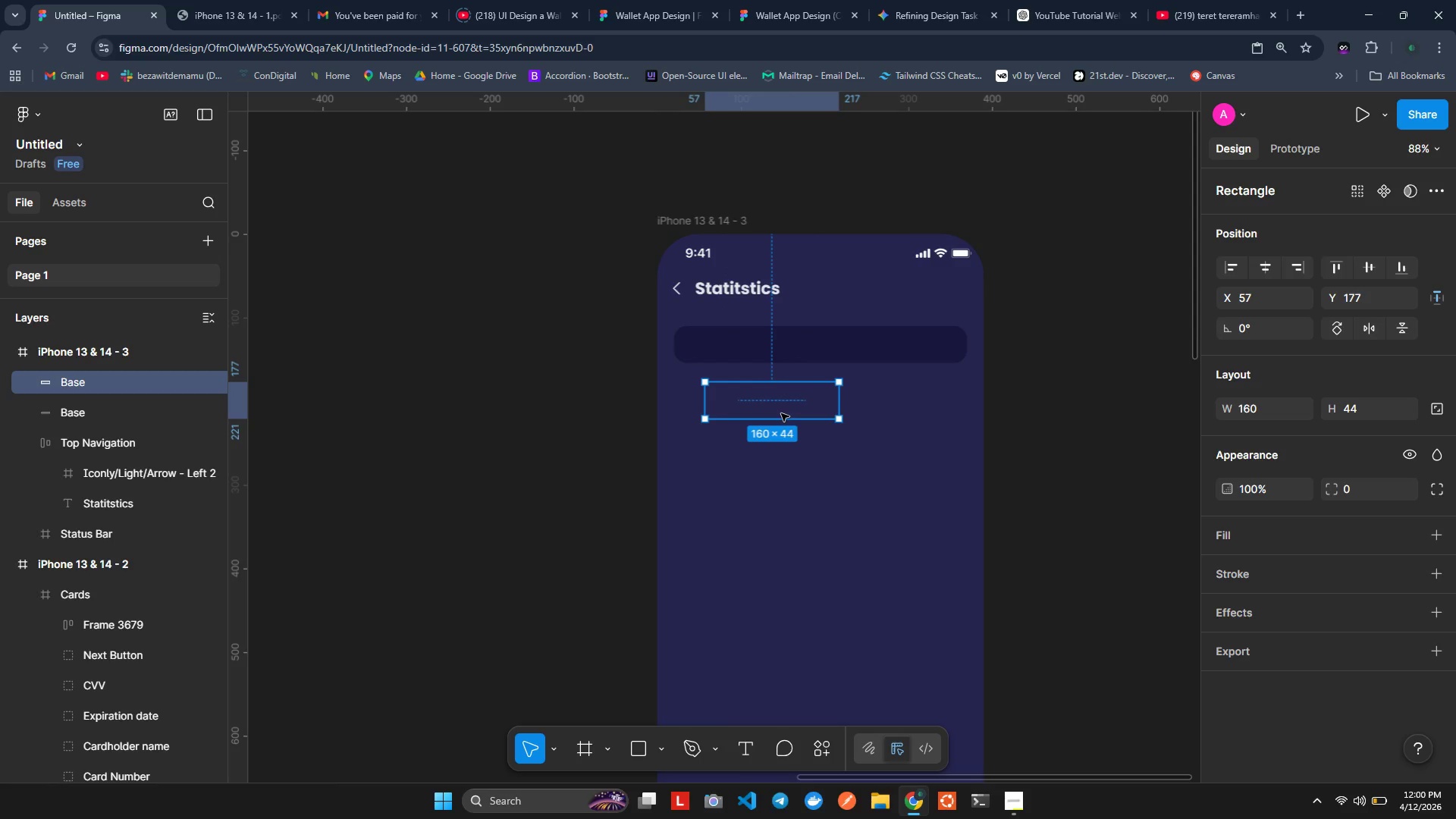 
hold_key(key=ControlLeft, duration=1.66)
 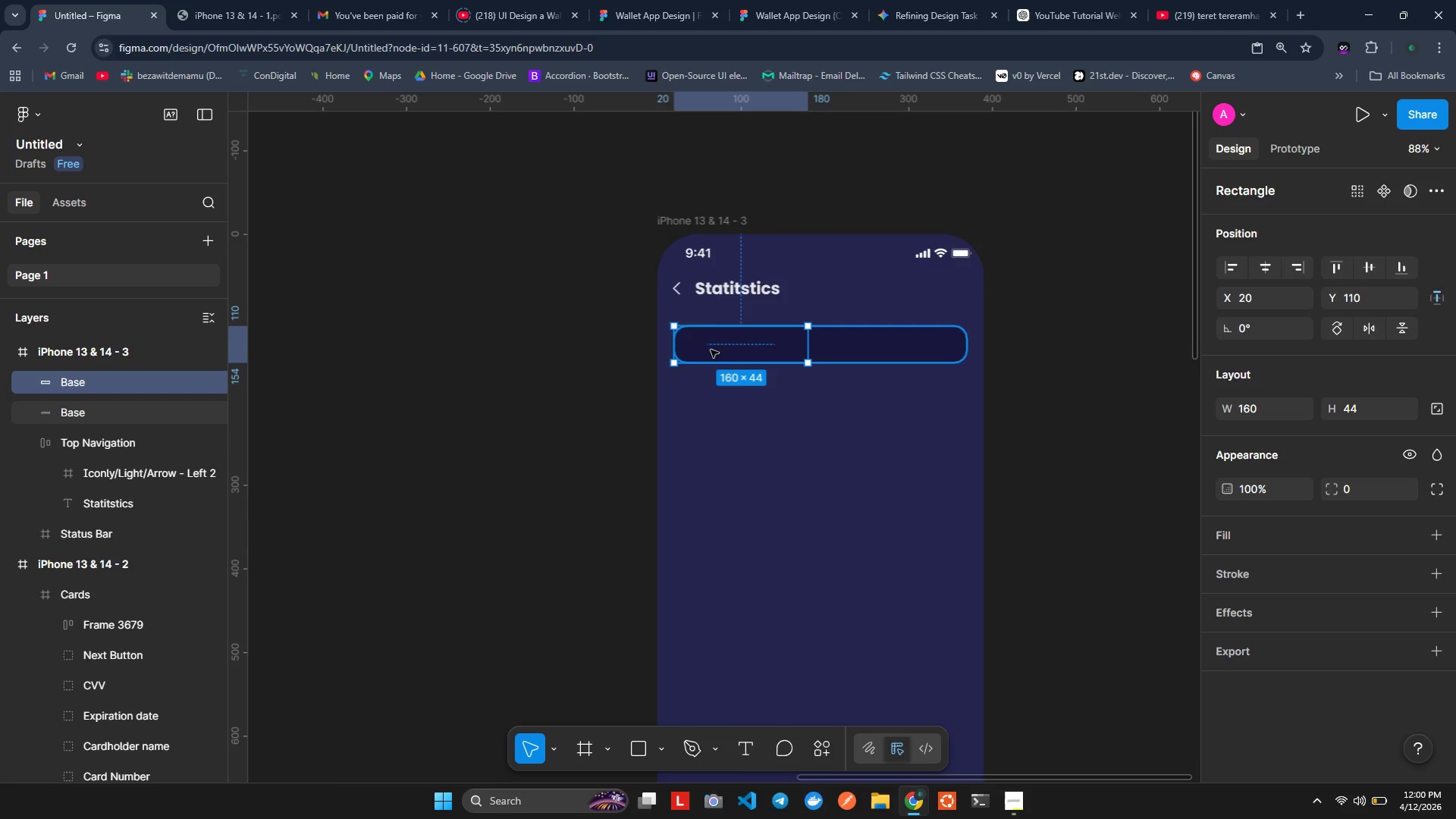 
type(zzz)
 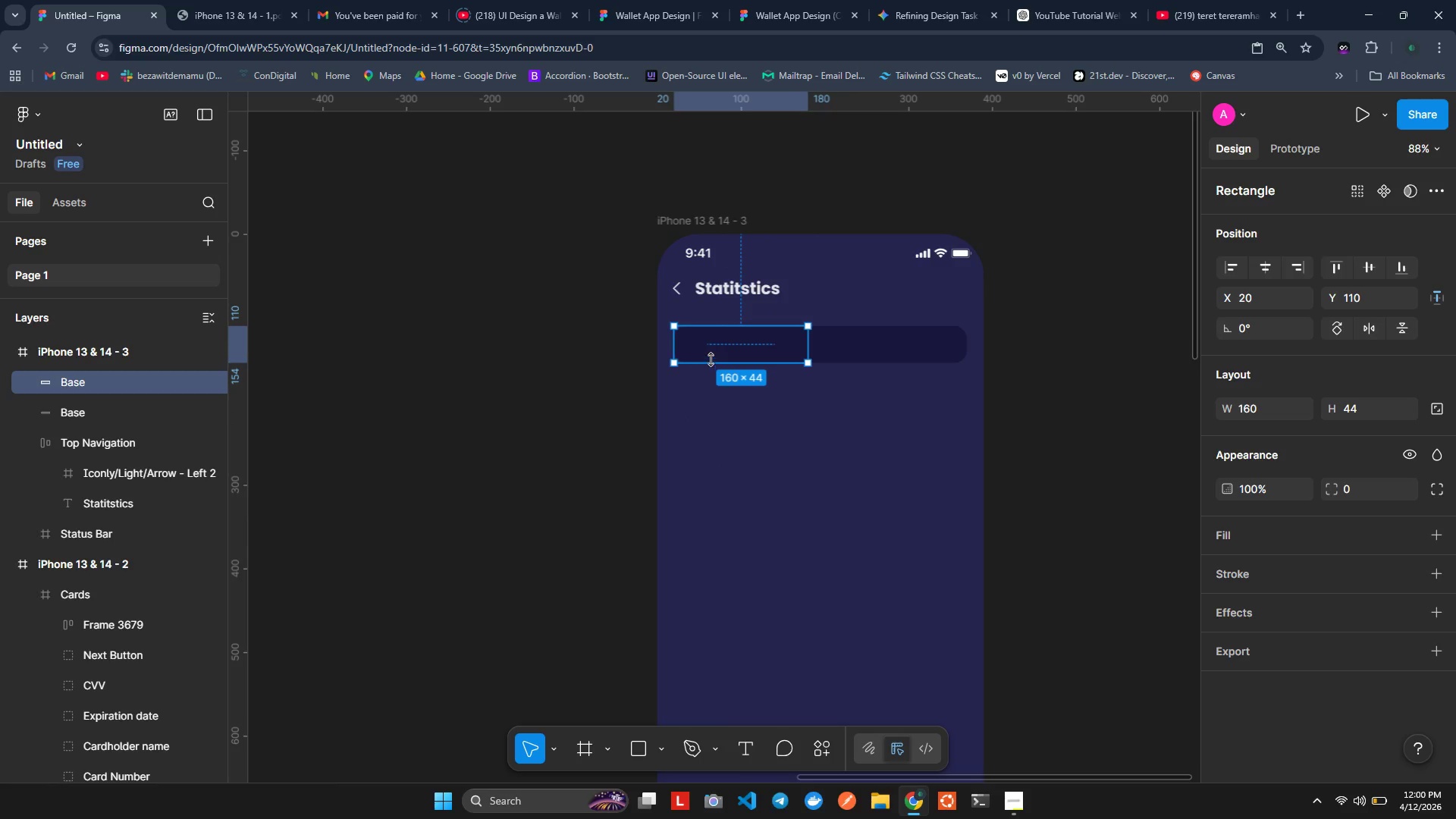 
left_click([711, 349])
 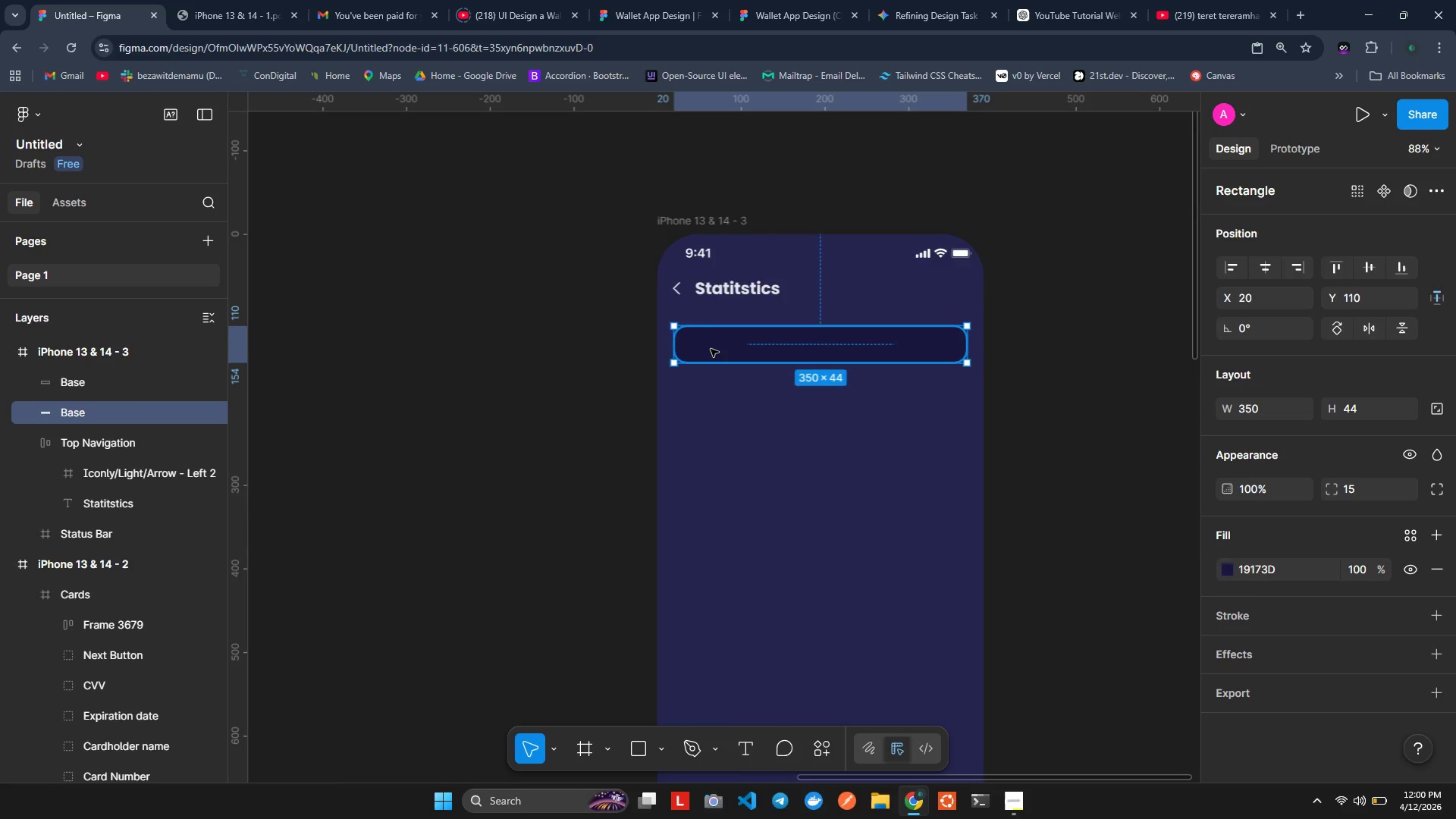 
double_click([711, 349])
 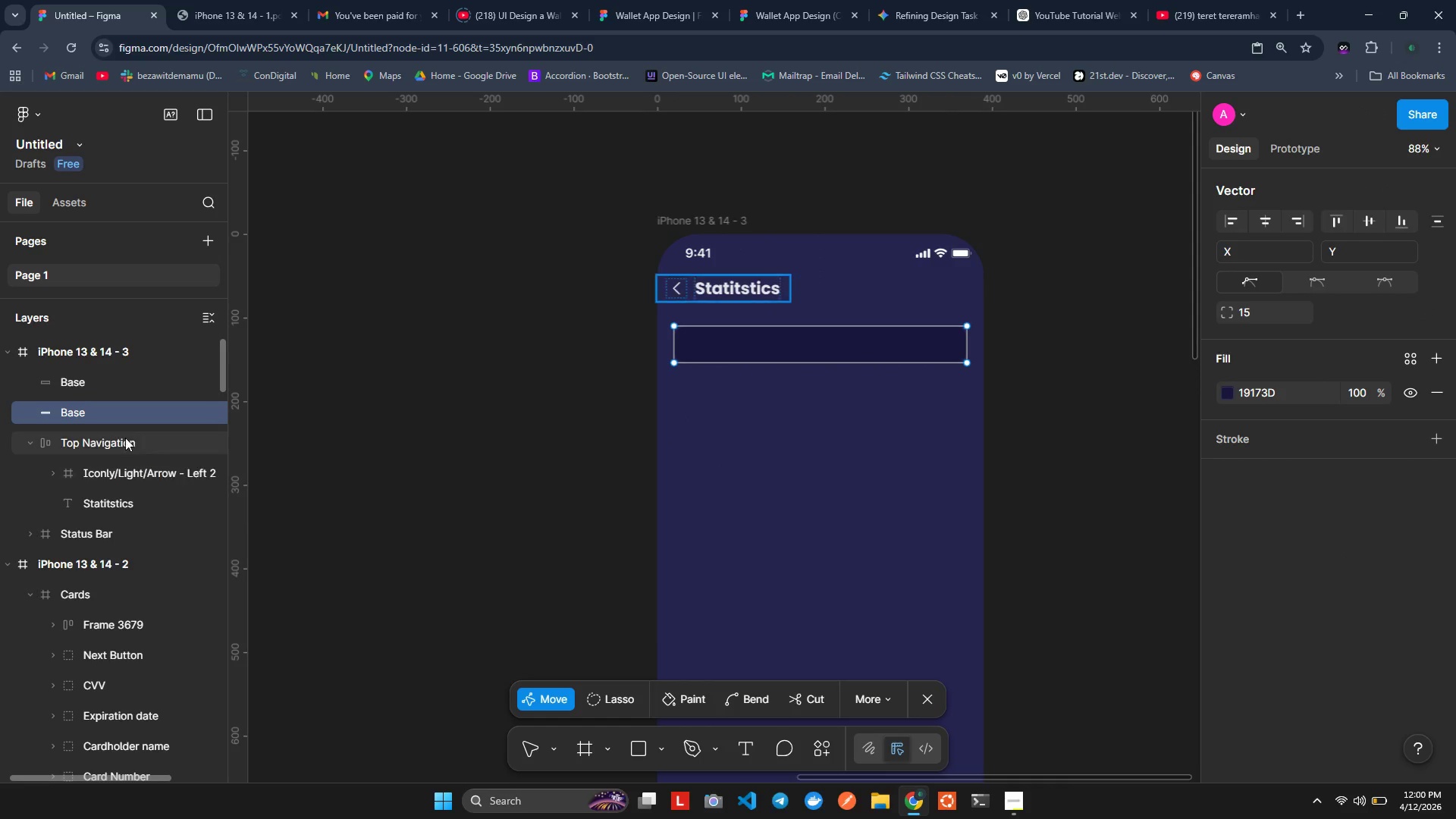 
left_click([102, 416])
 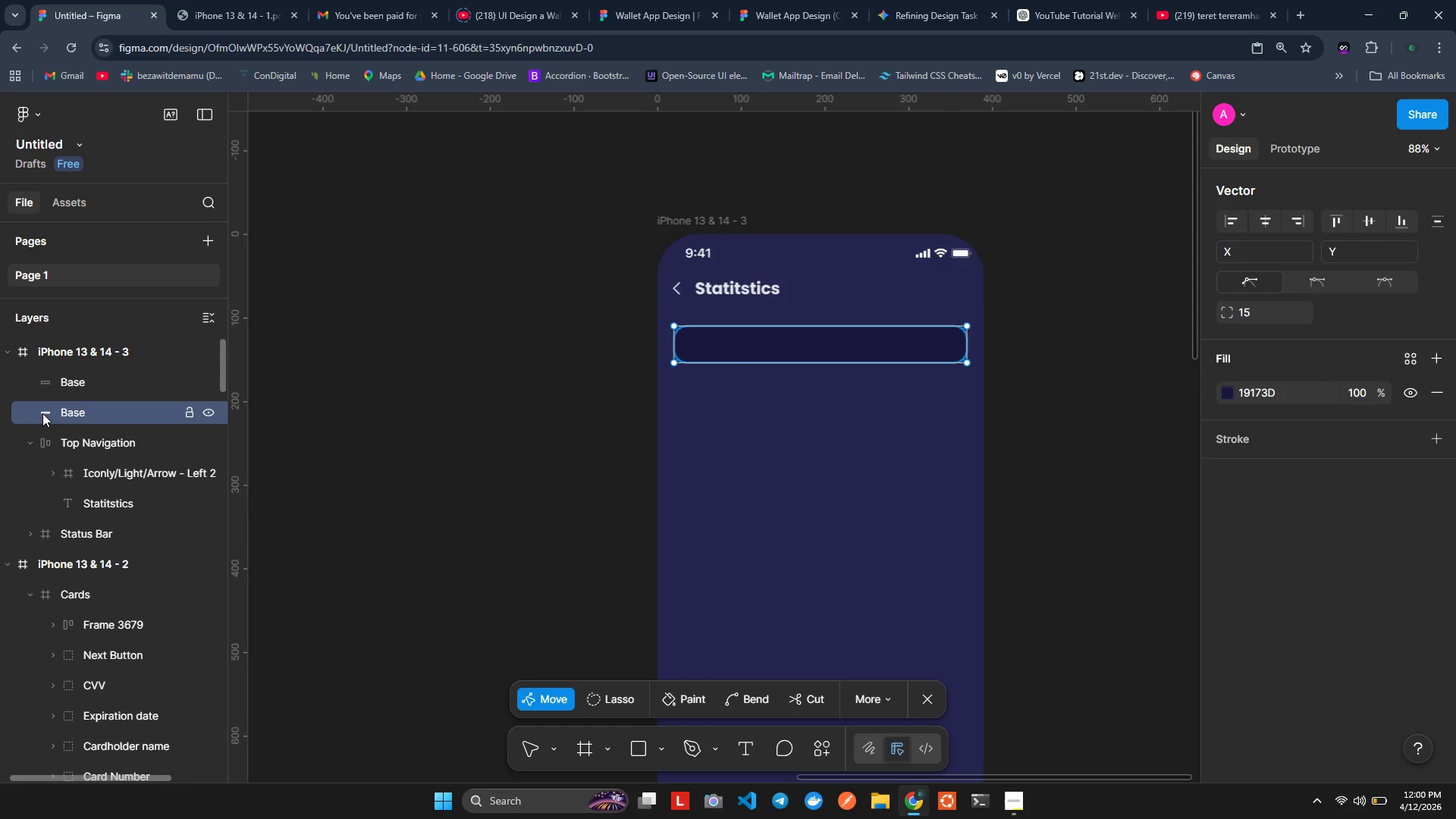 
left_click([42, 413])
 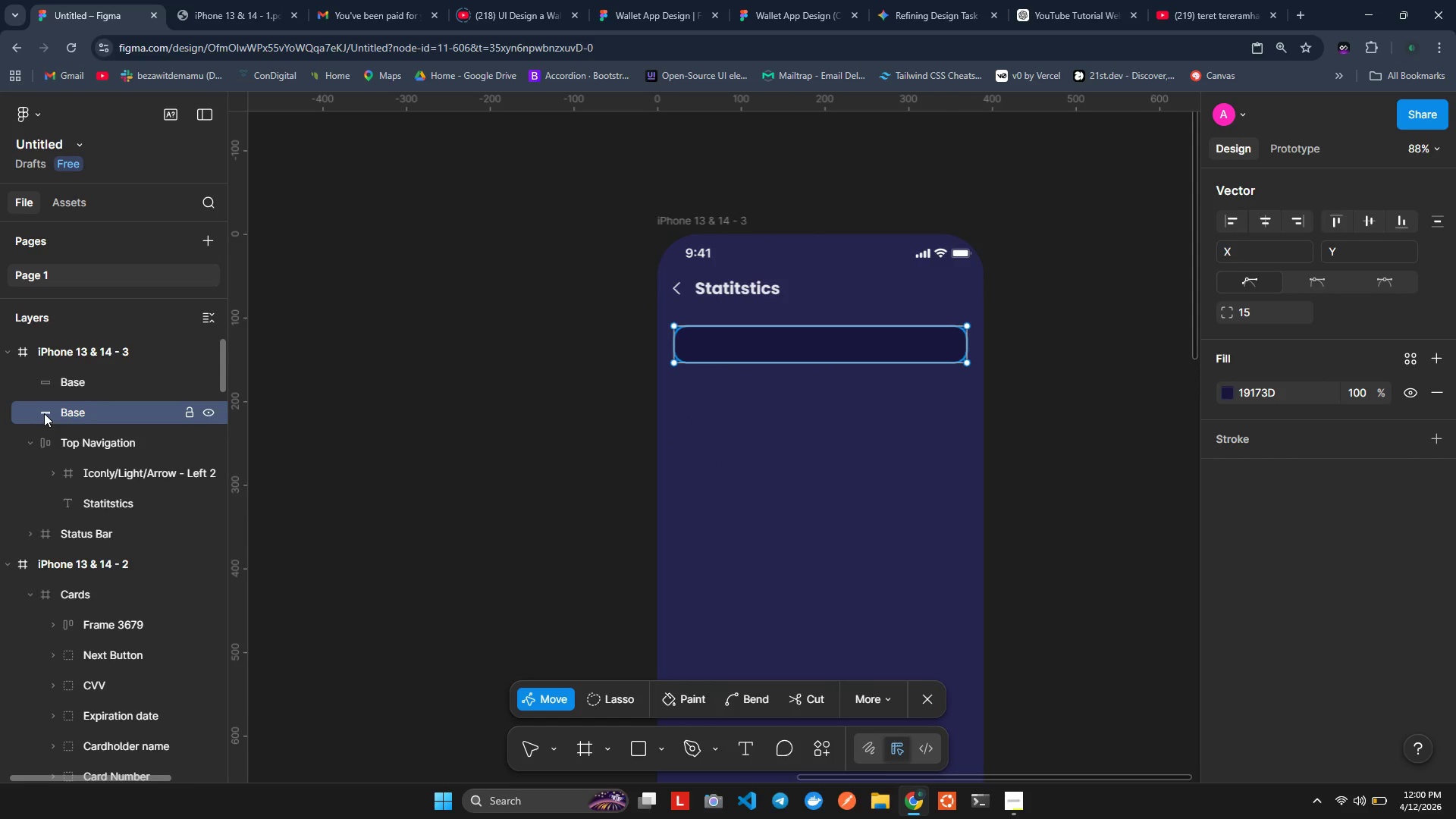 
left_click([44, 413])
 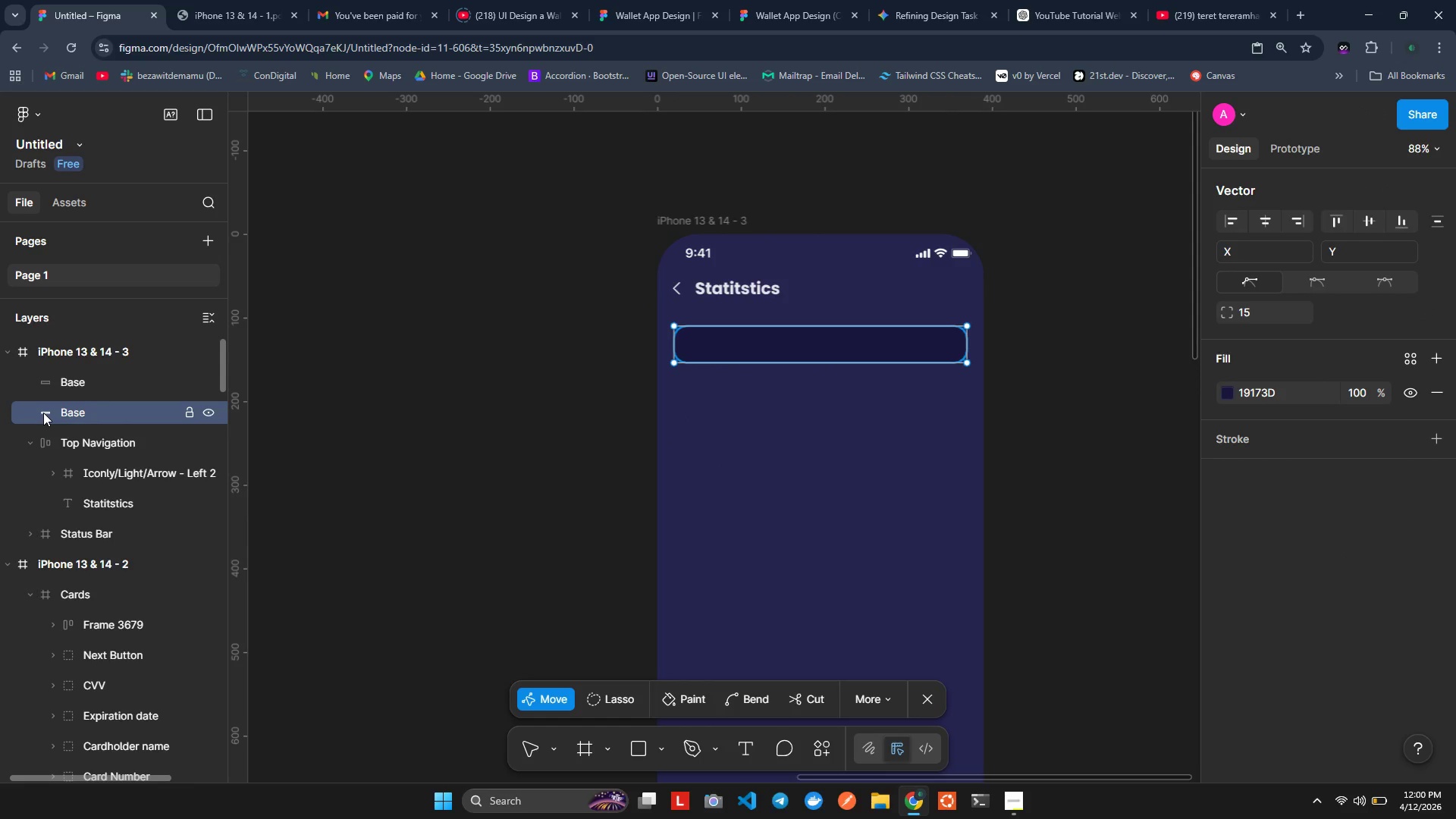 
left_click([43, 413])
 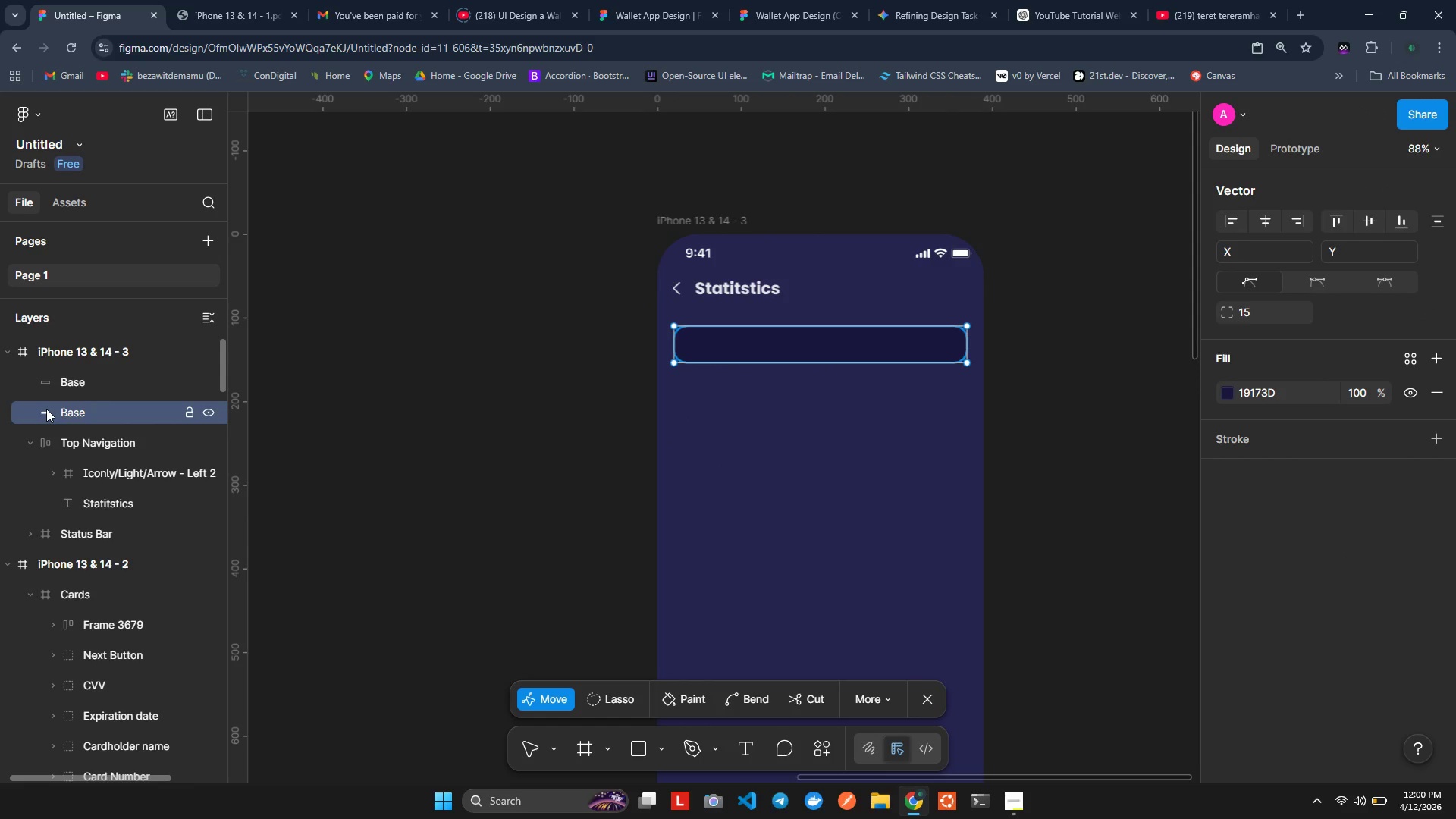 
left_click([46, 409])
 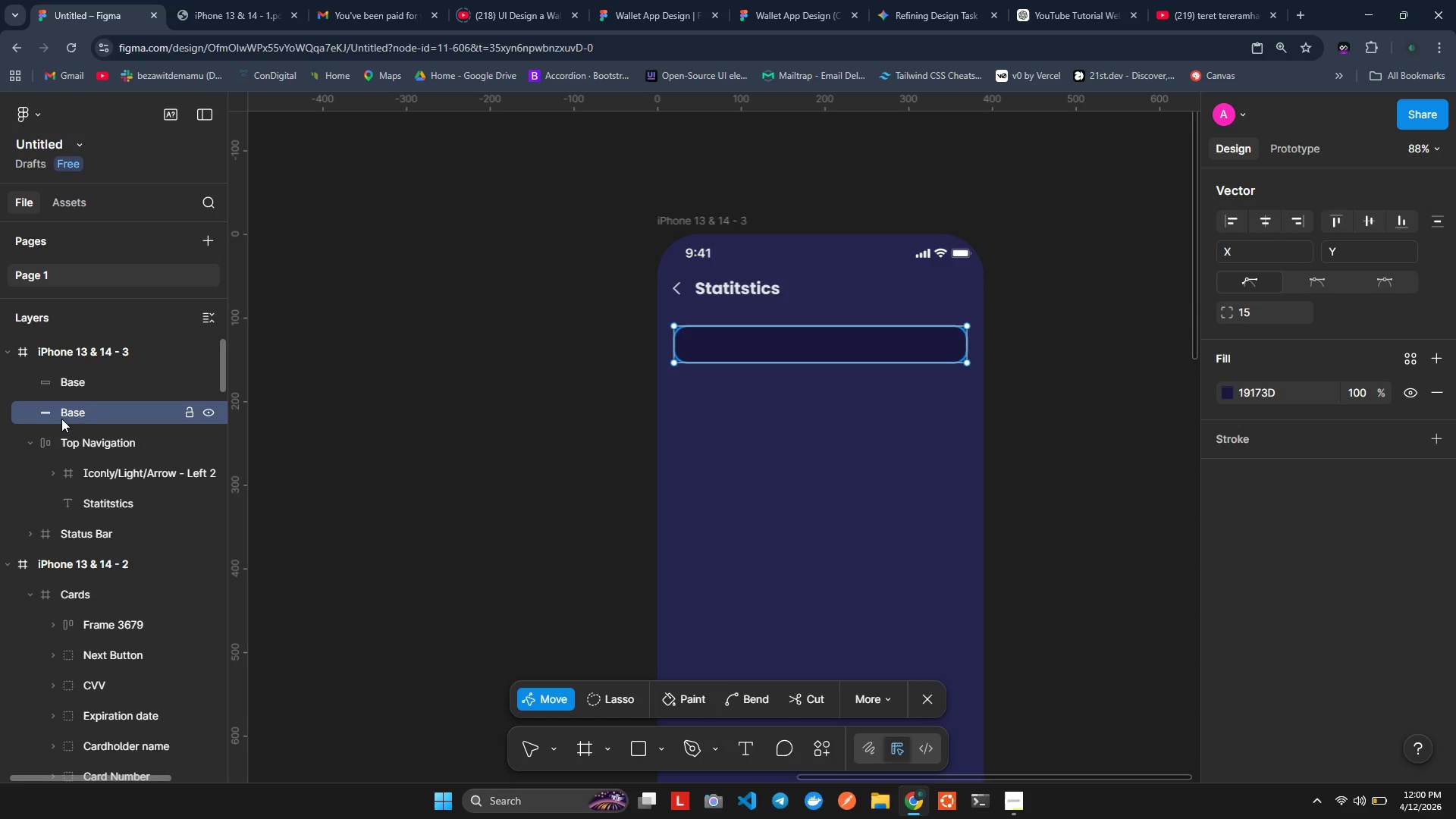 
double_click([64, 416])
 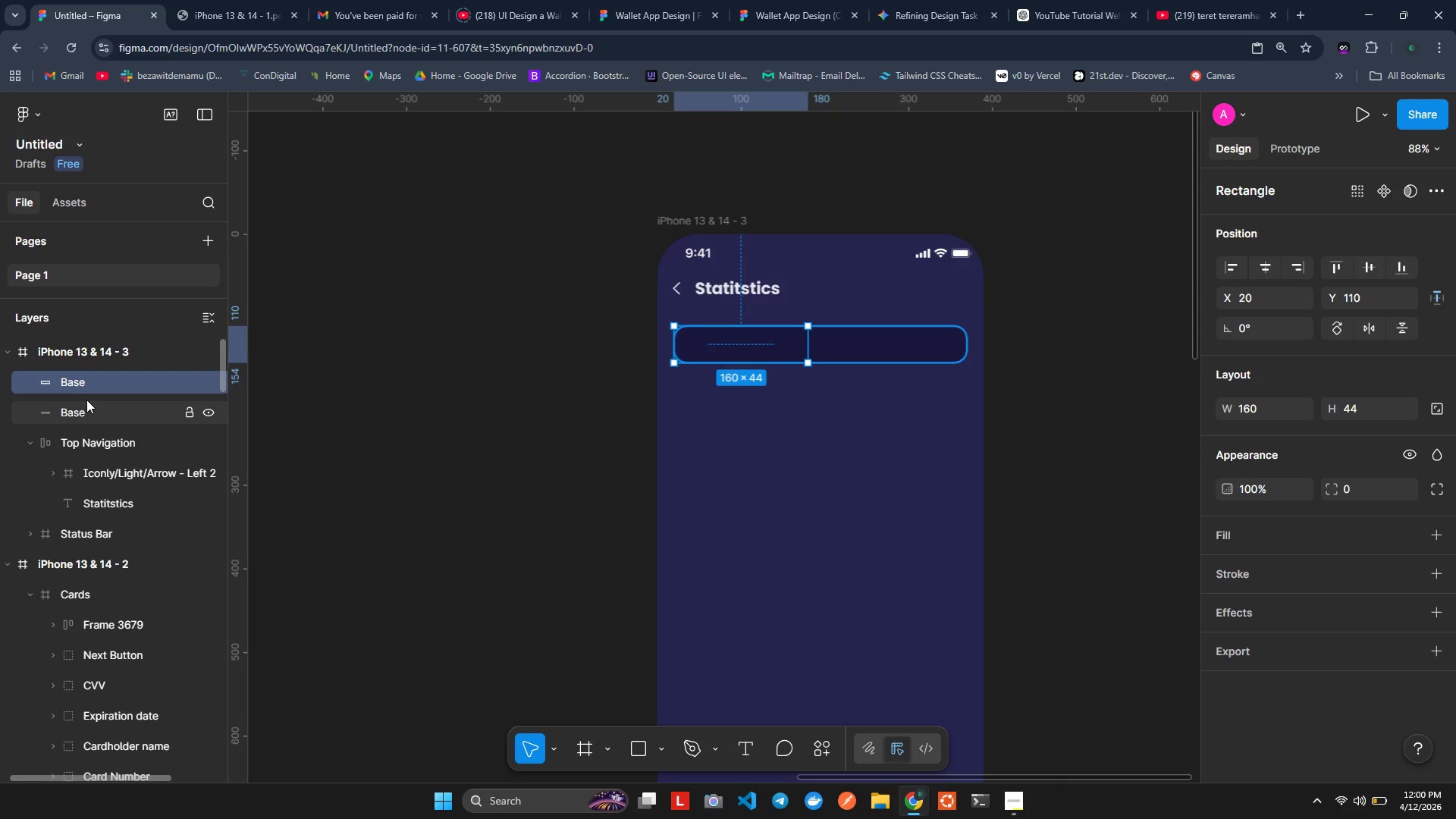 
left_click([97, 409])
 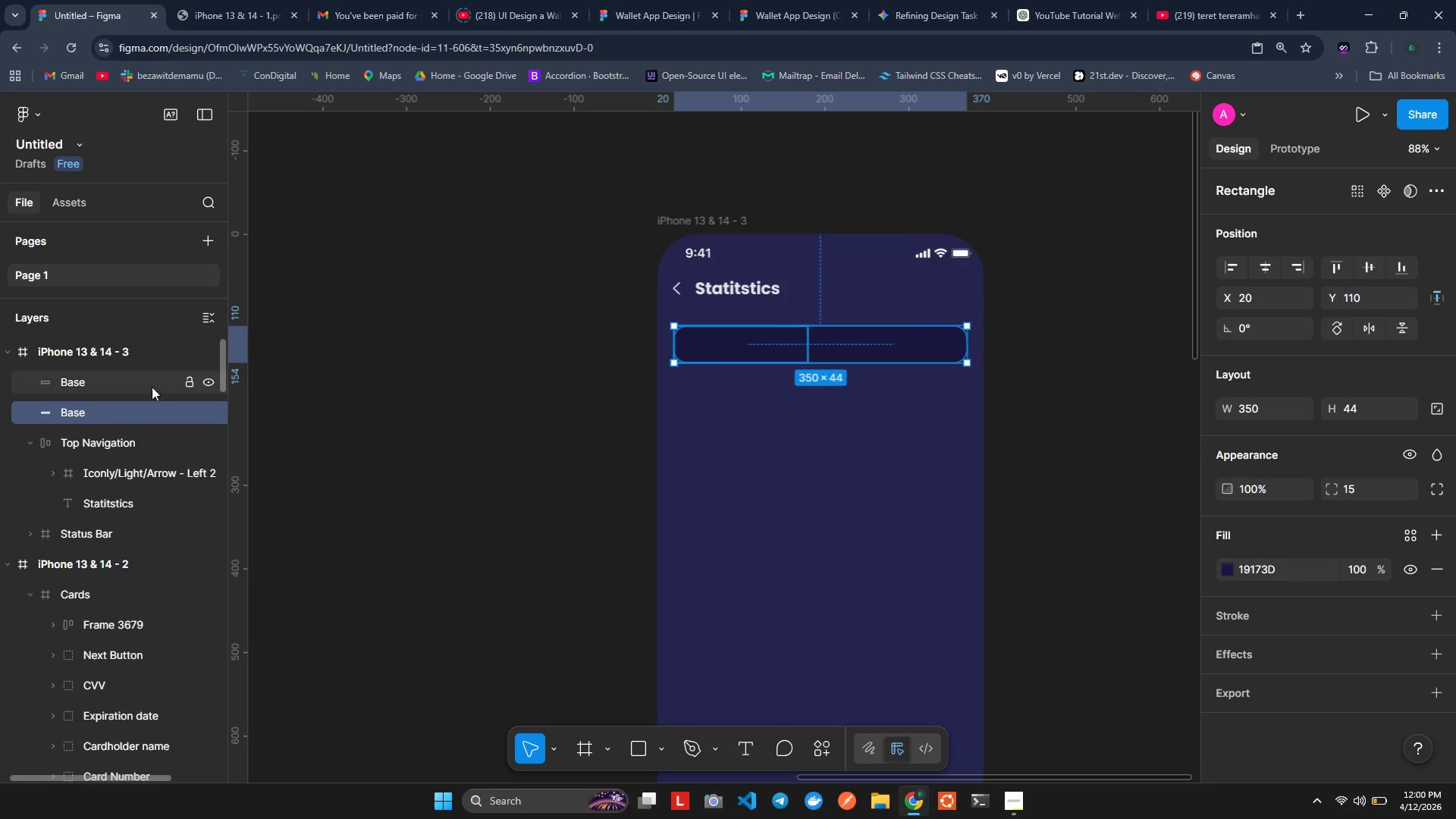 
left_click([116, 389])
 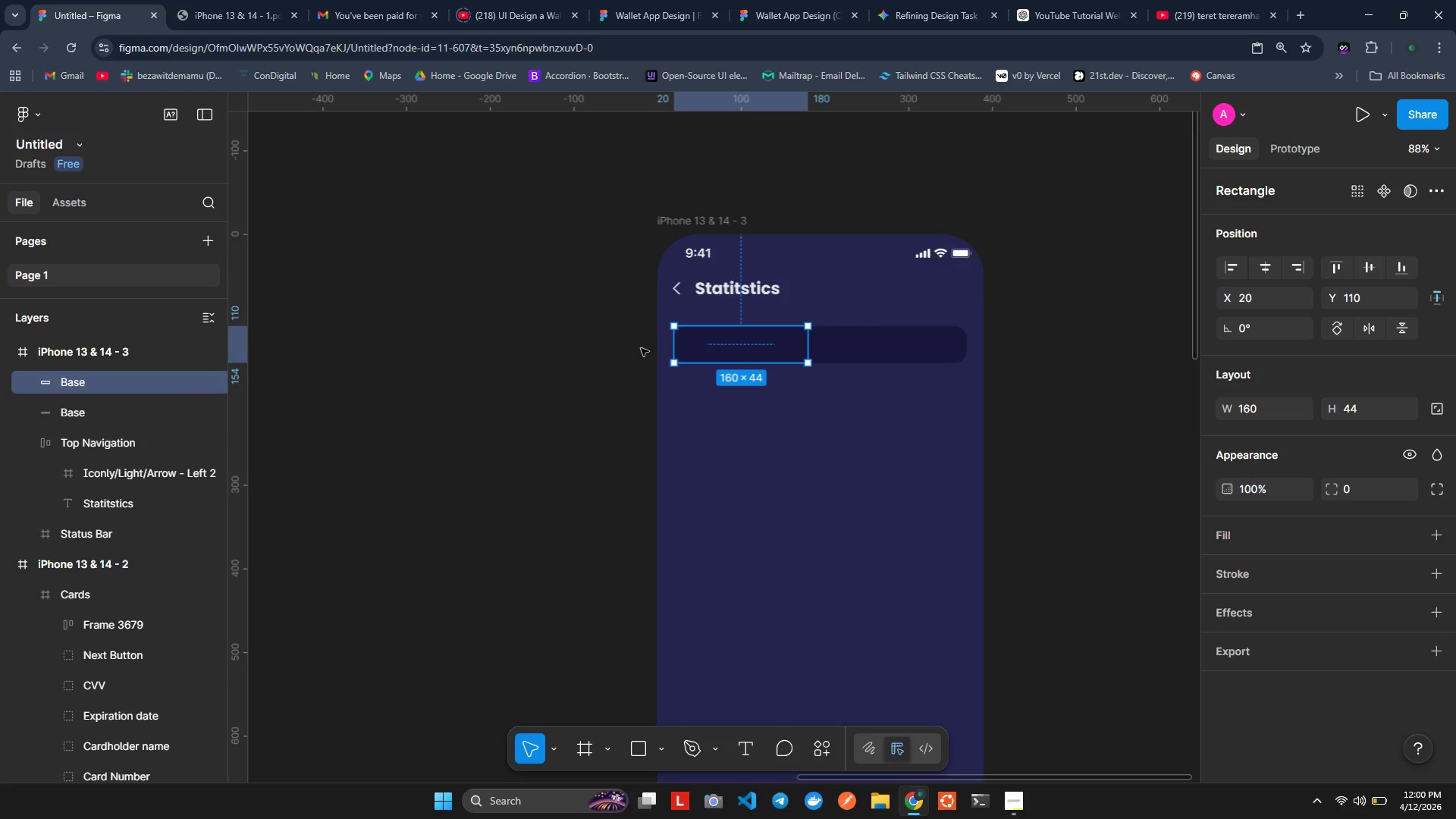 
right_click([688, 344])
 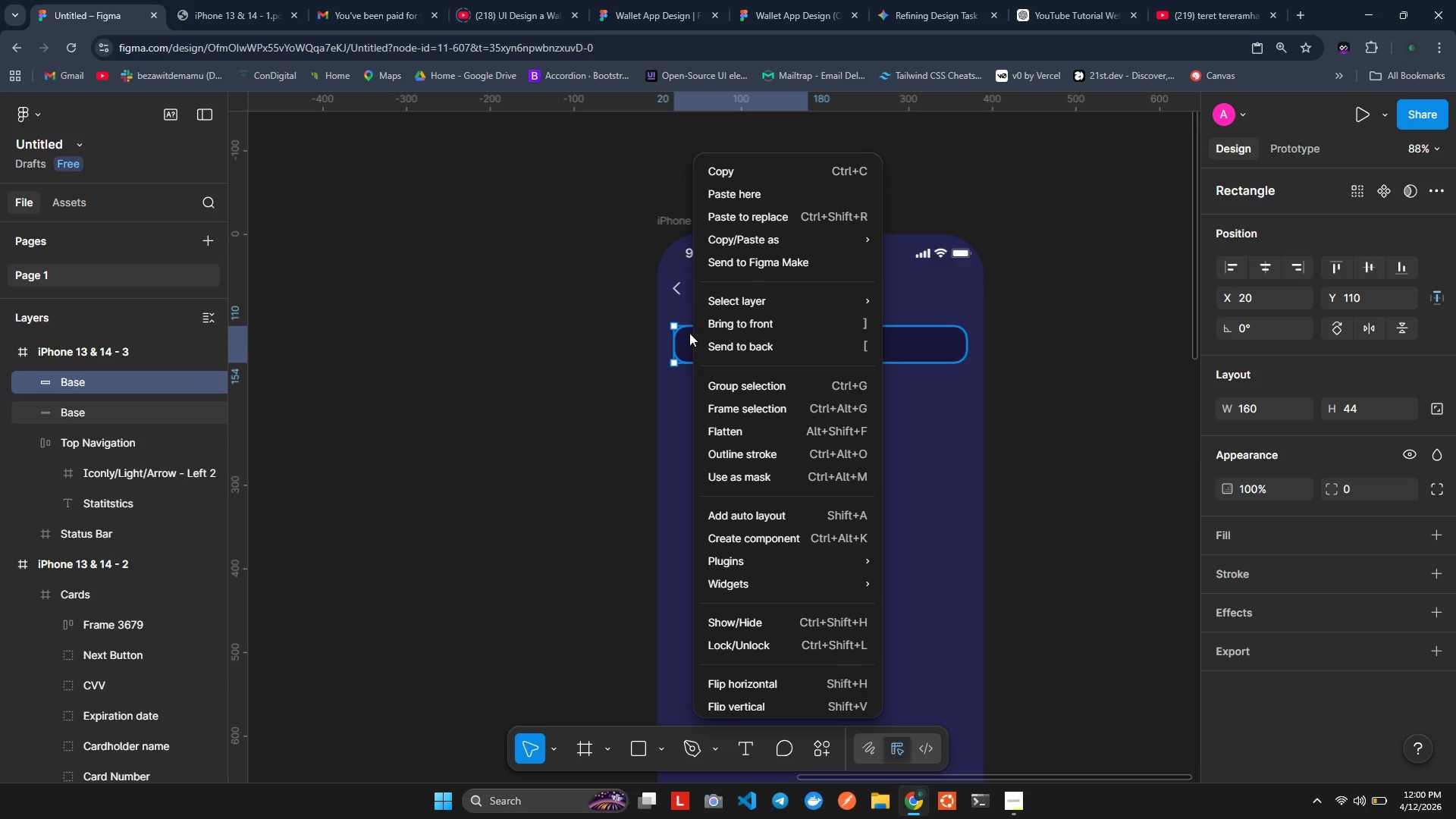 
mouse_move([776, 234])
 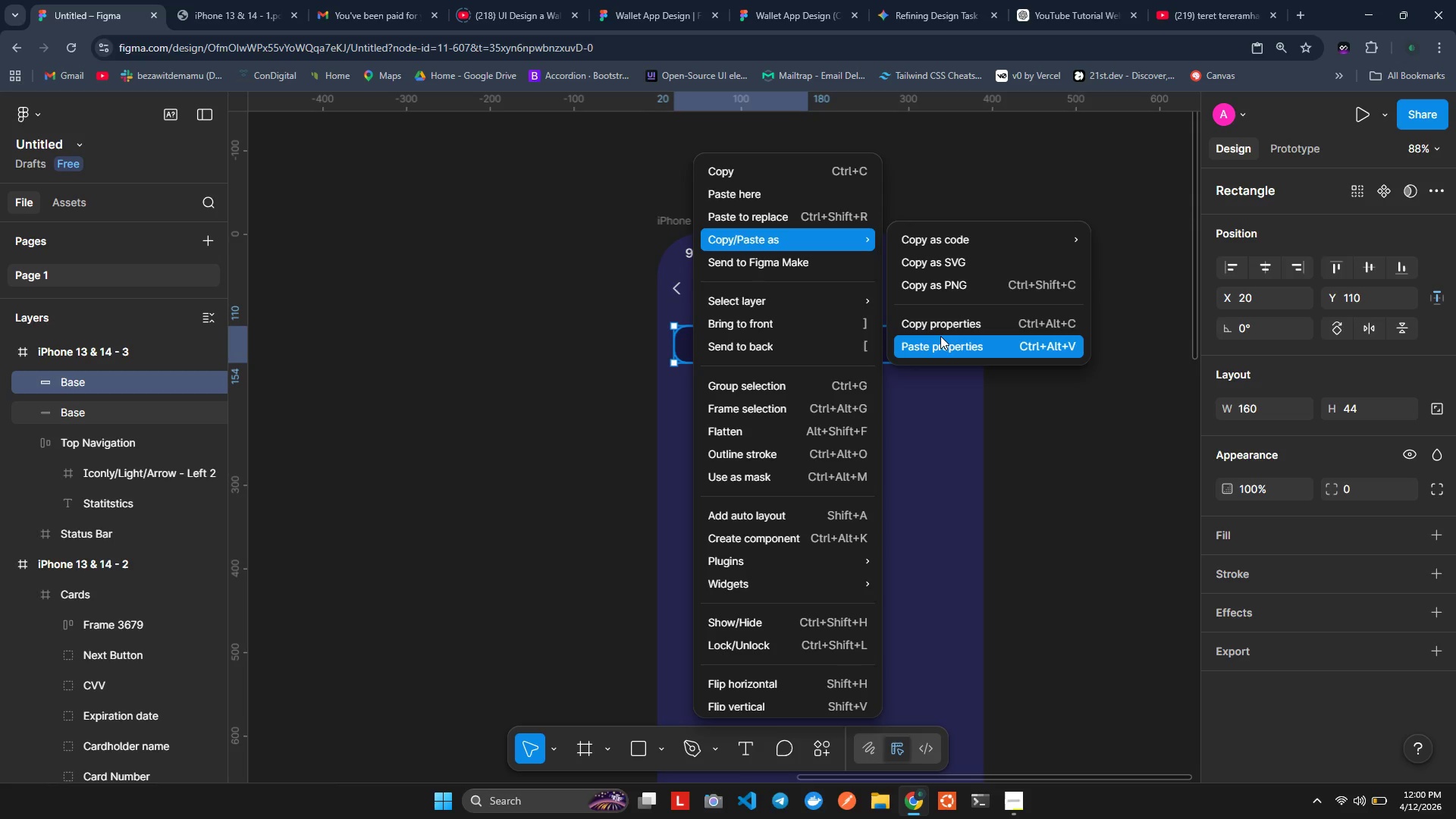 
left_click([940, 336])
 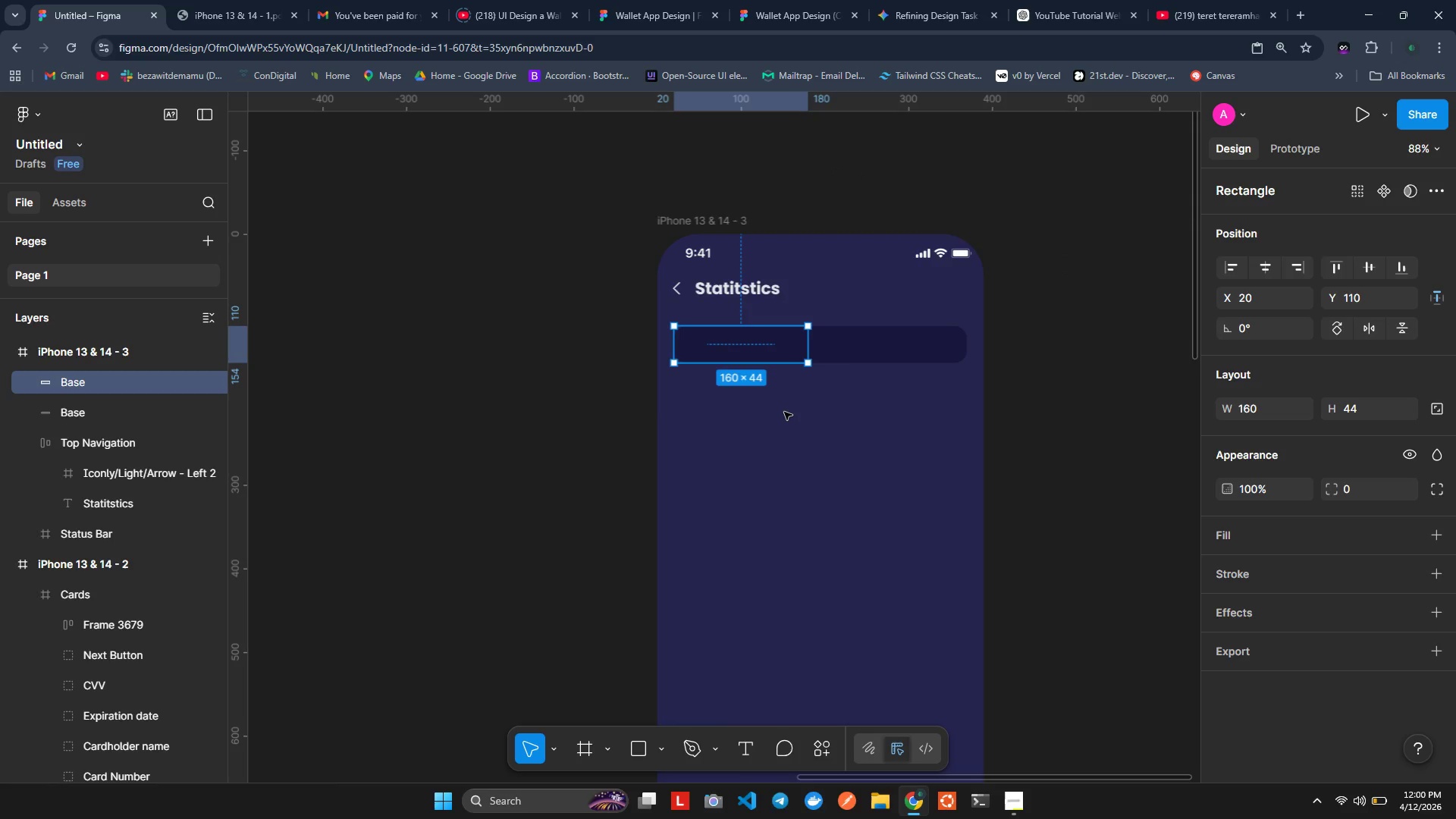 
left_click([783, 415])
 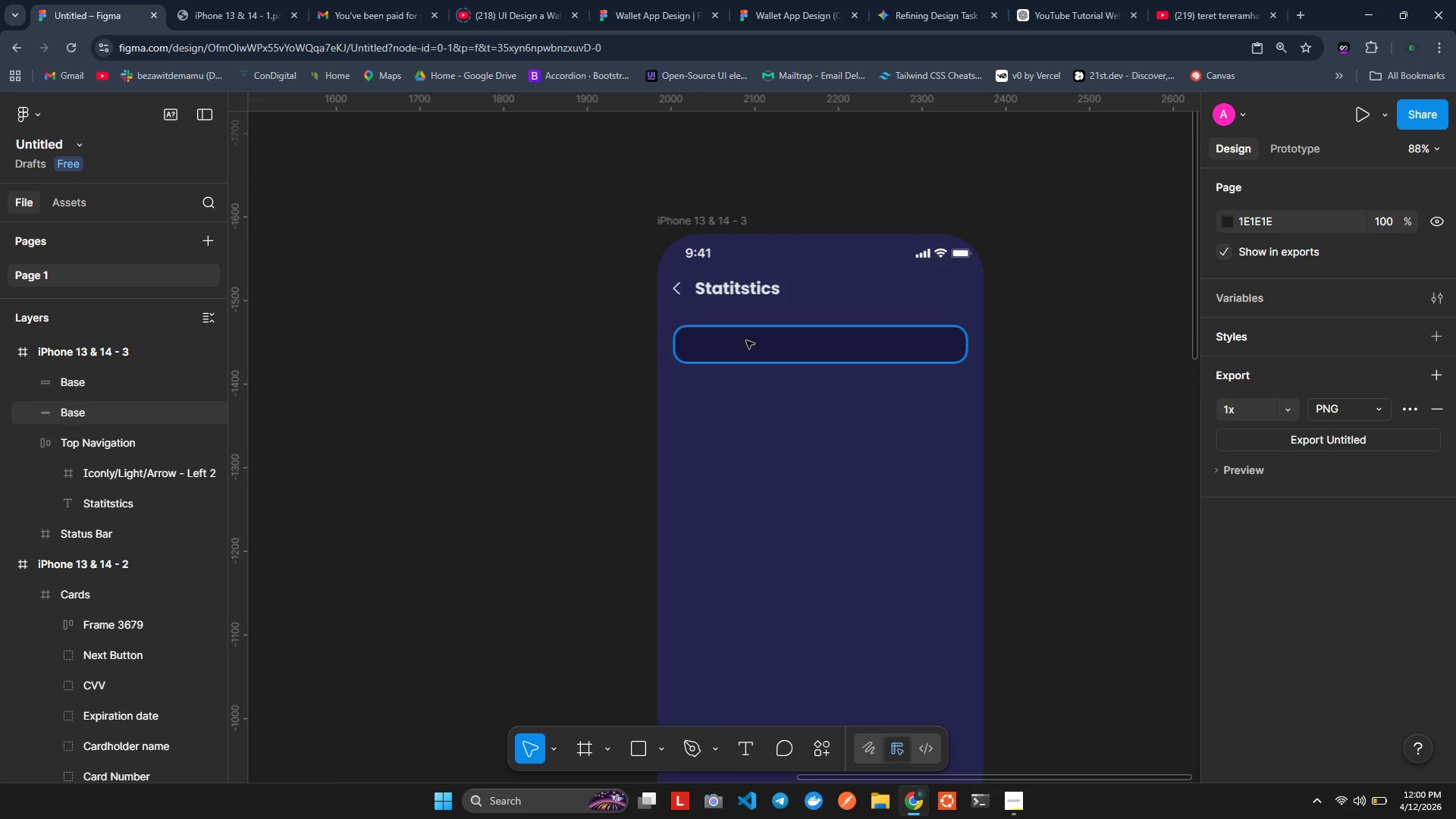 
left_click([746, 340])
 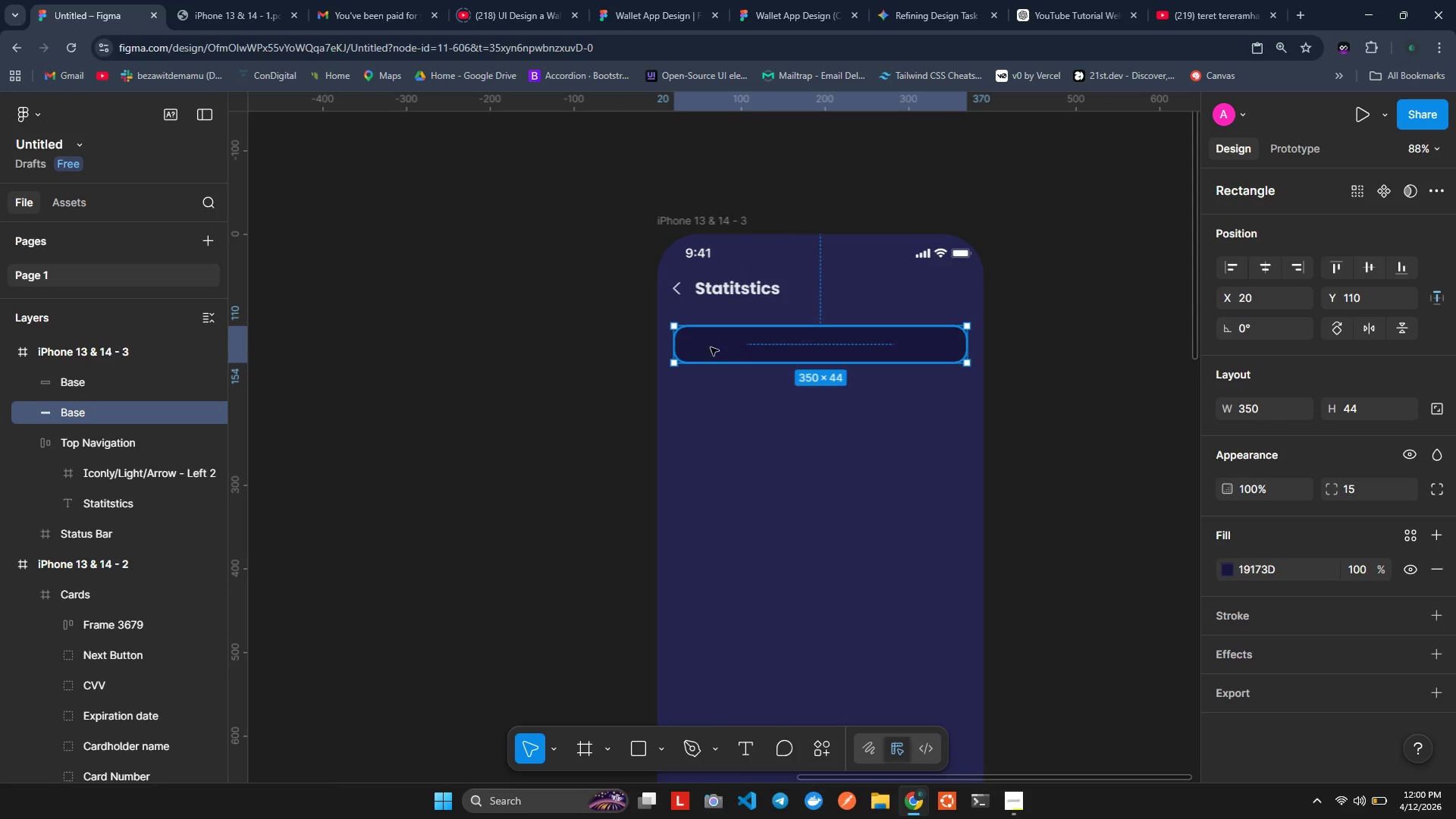 
left_click([701, 349])
 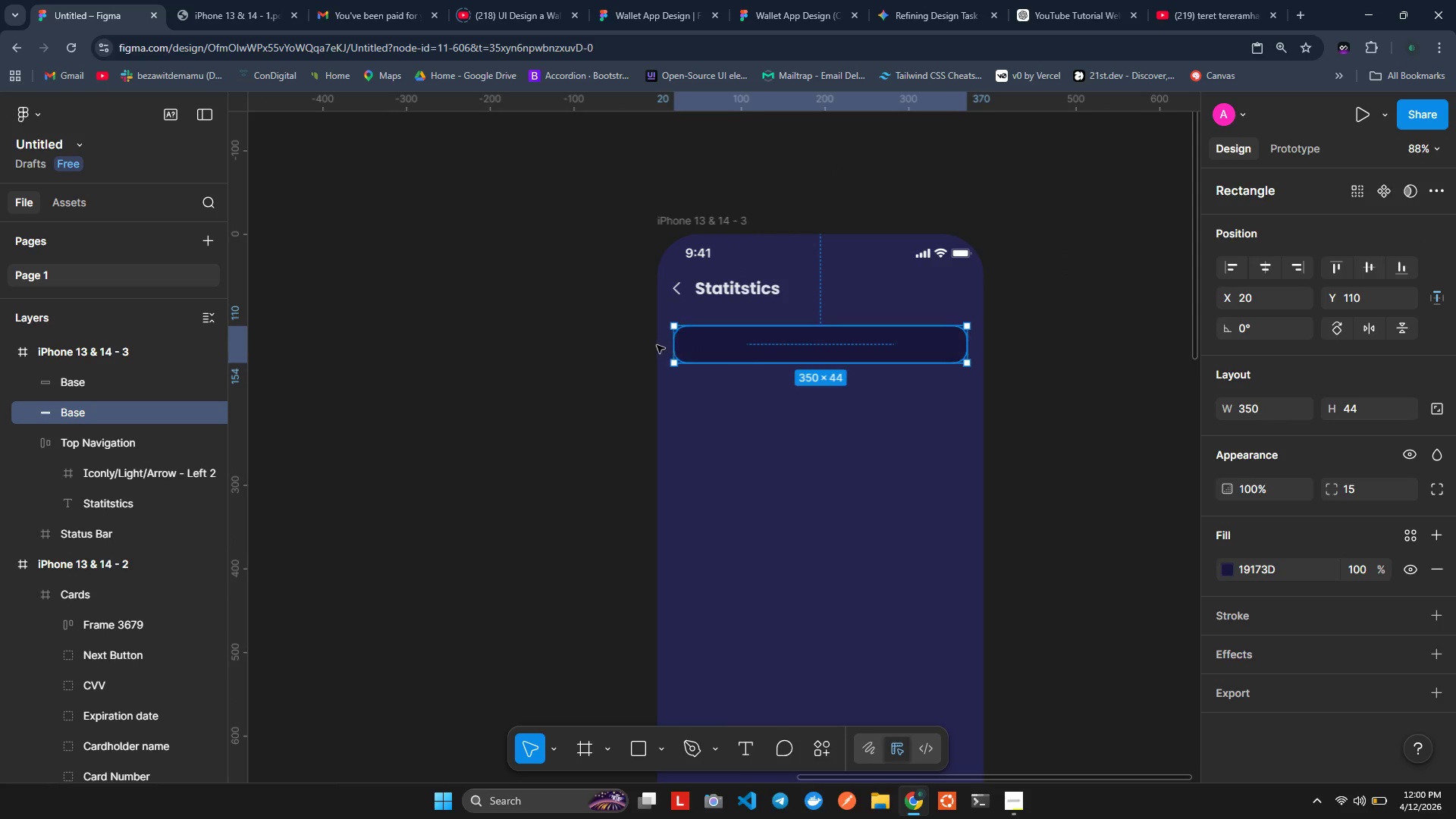 
left_click([657, 345])
 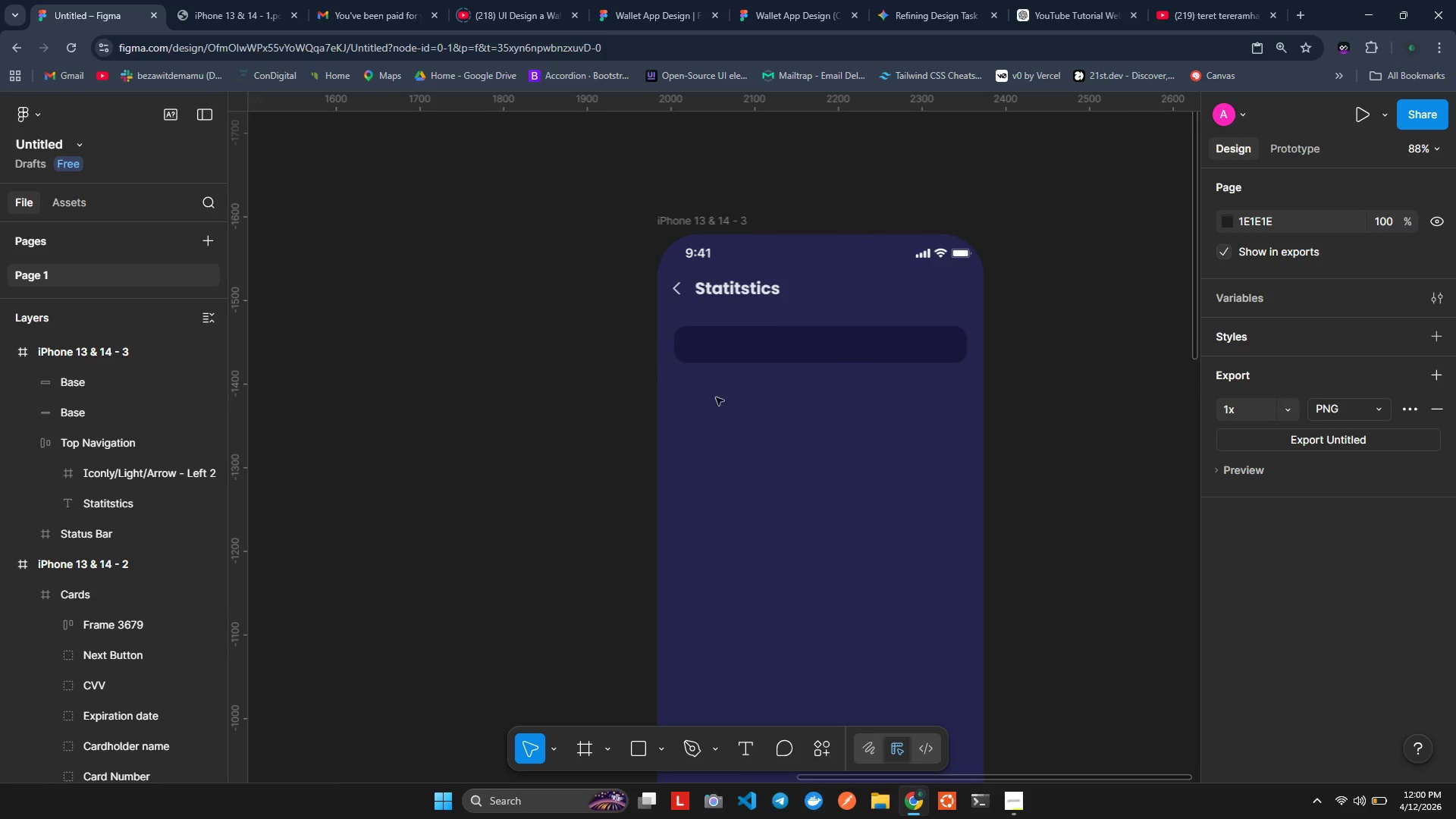 
double_click([711, 441])
 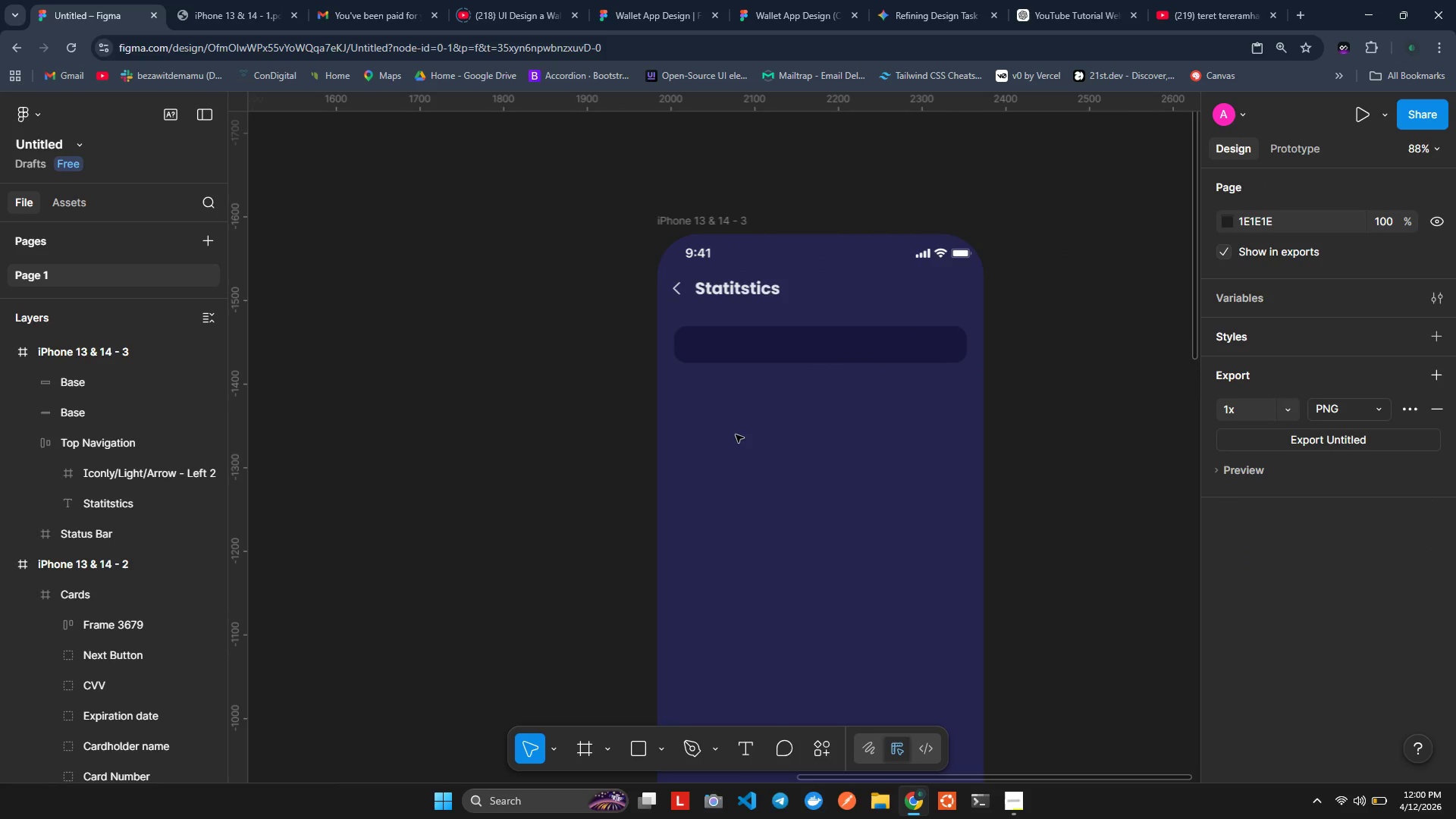 
triple_click([736, 435])
 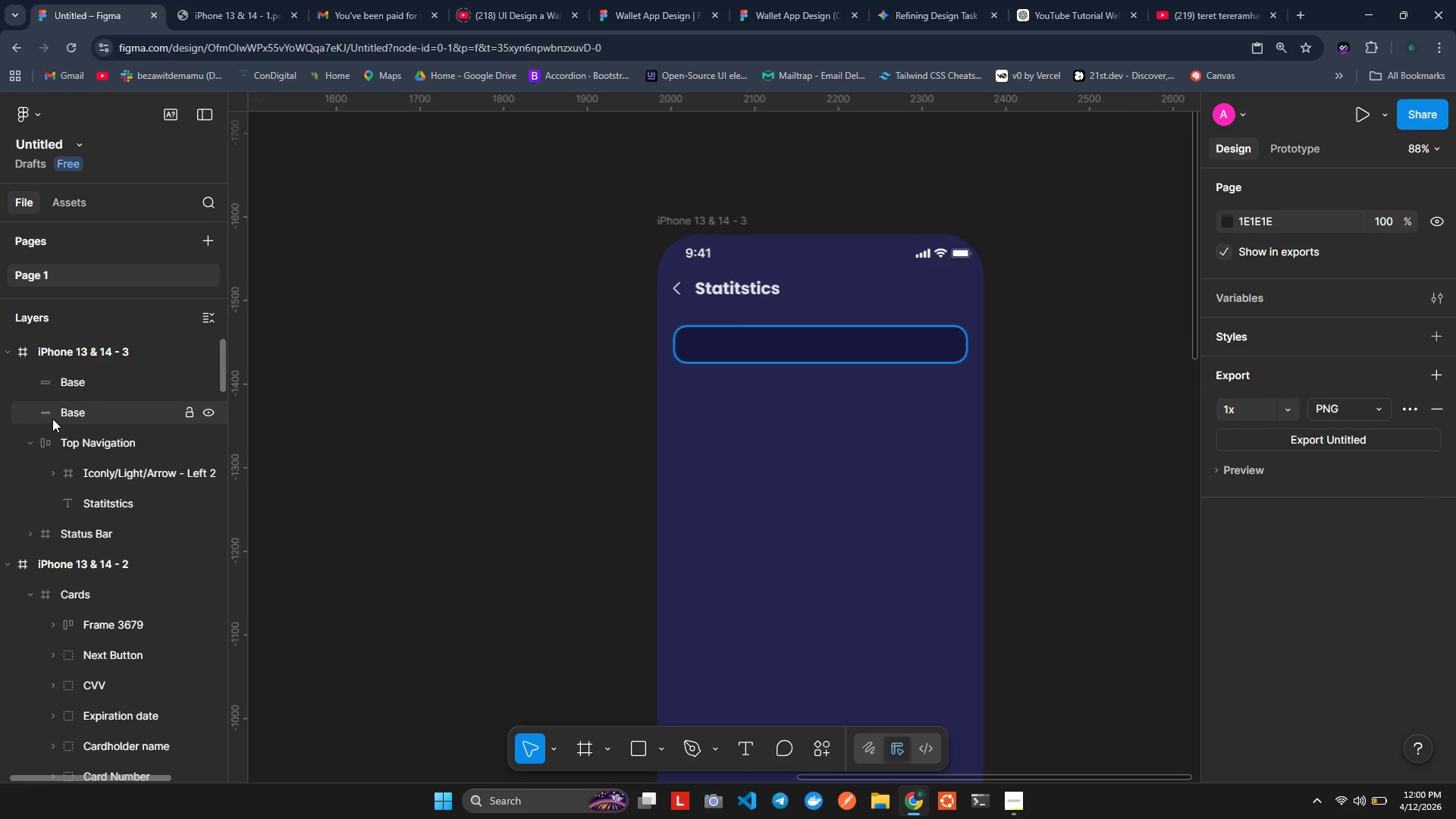 
left_click([45, 383])
 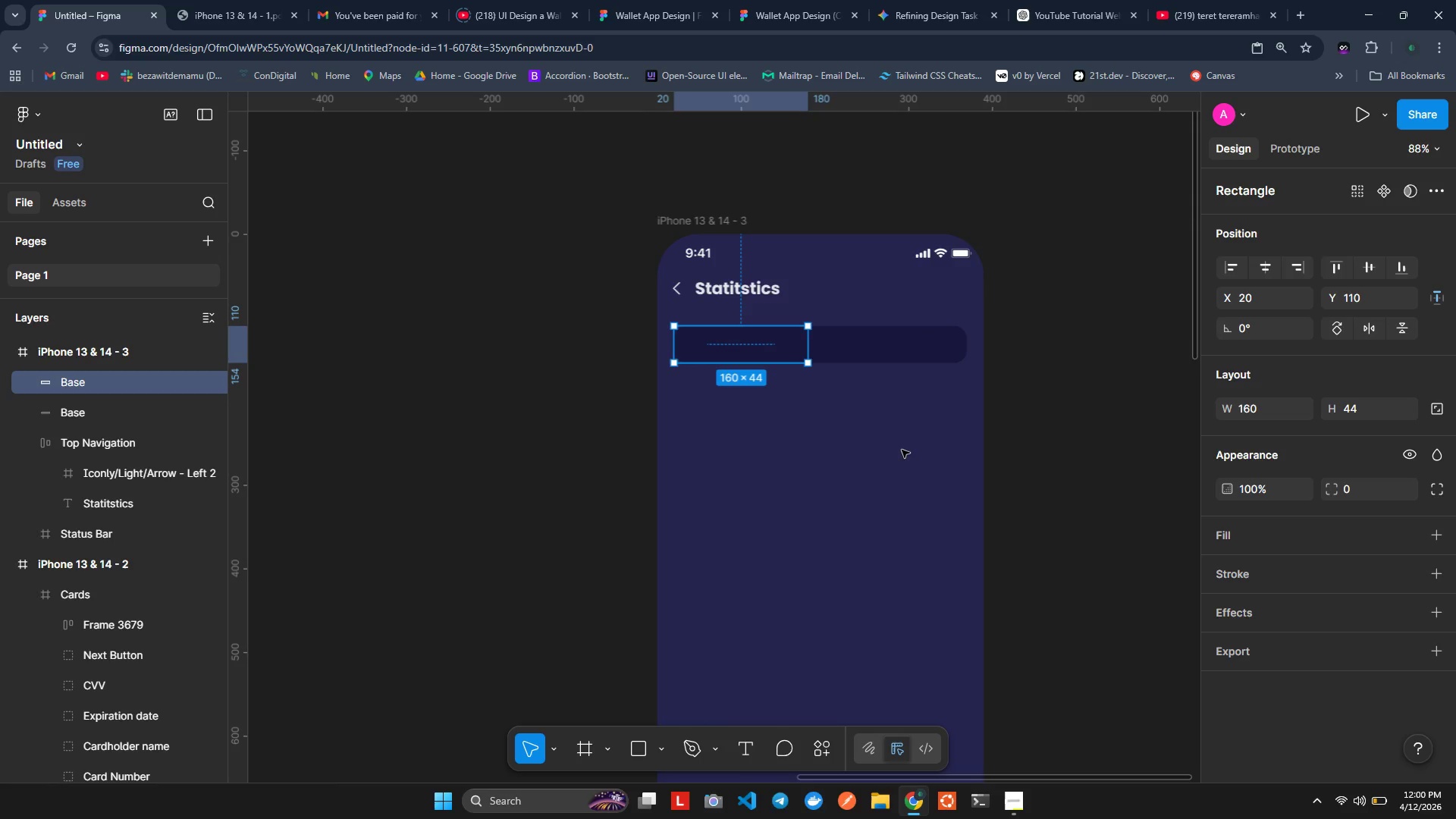 
wait(17.86)
 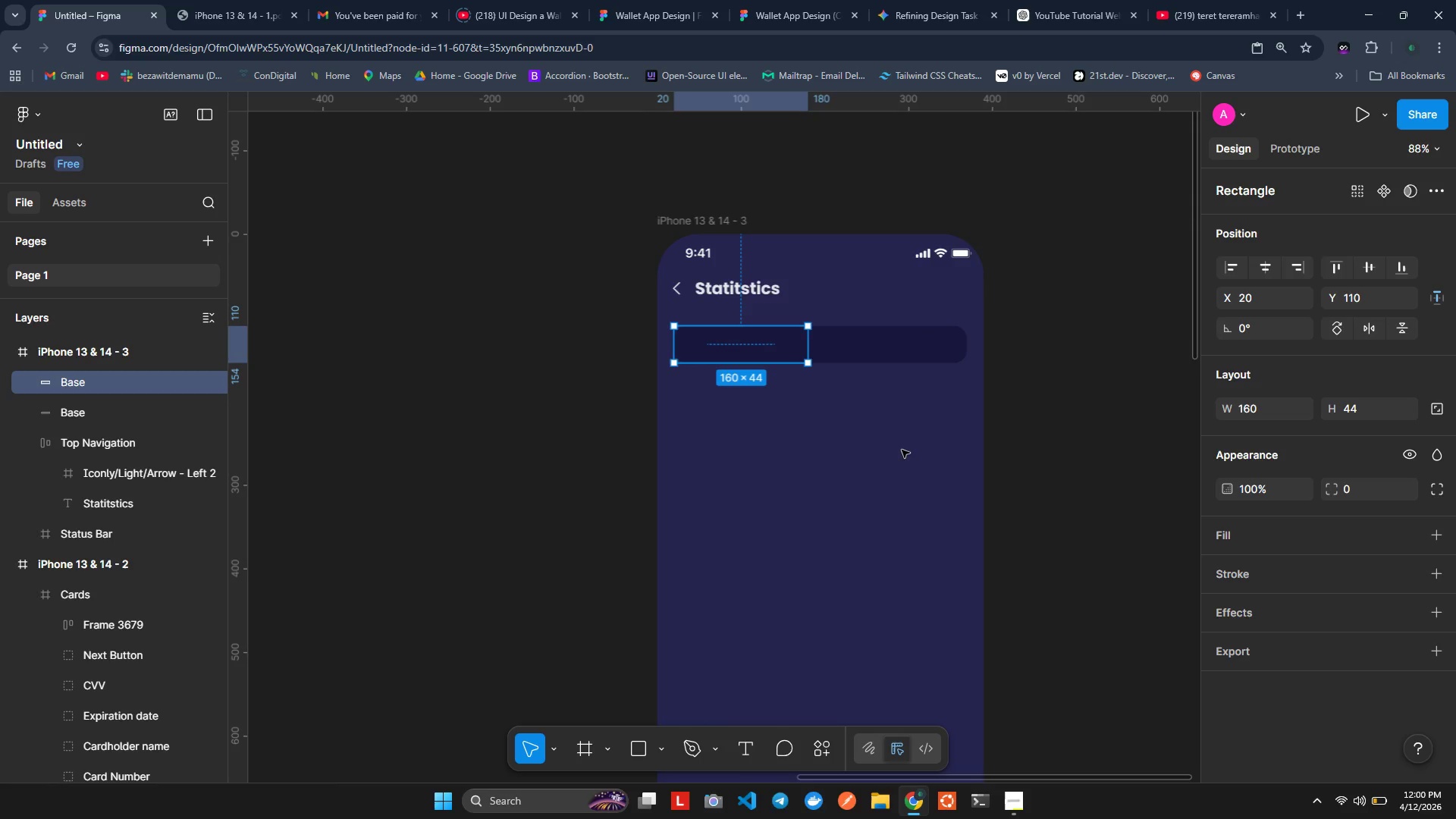 
hold_key(key=ShiftLeft, duration=1.44)
scroll: coordinate [386, 513], scroll_direction: up, amount: 3.0
 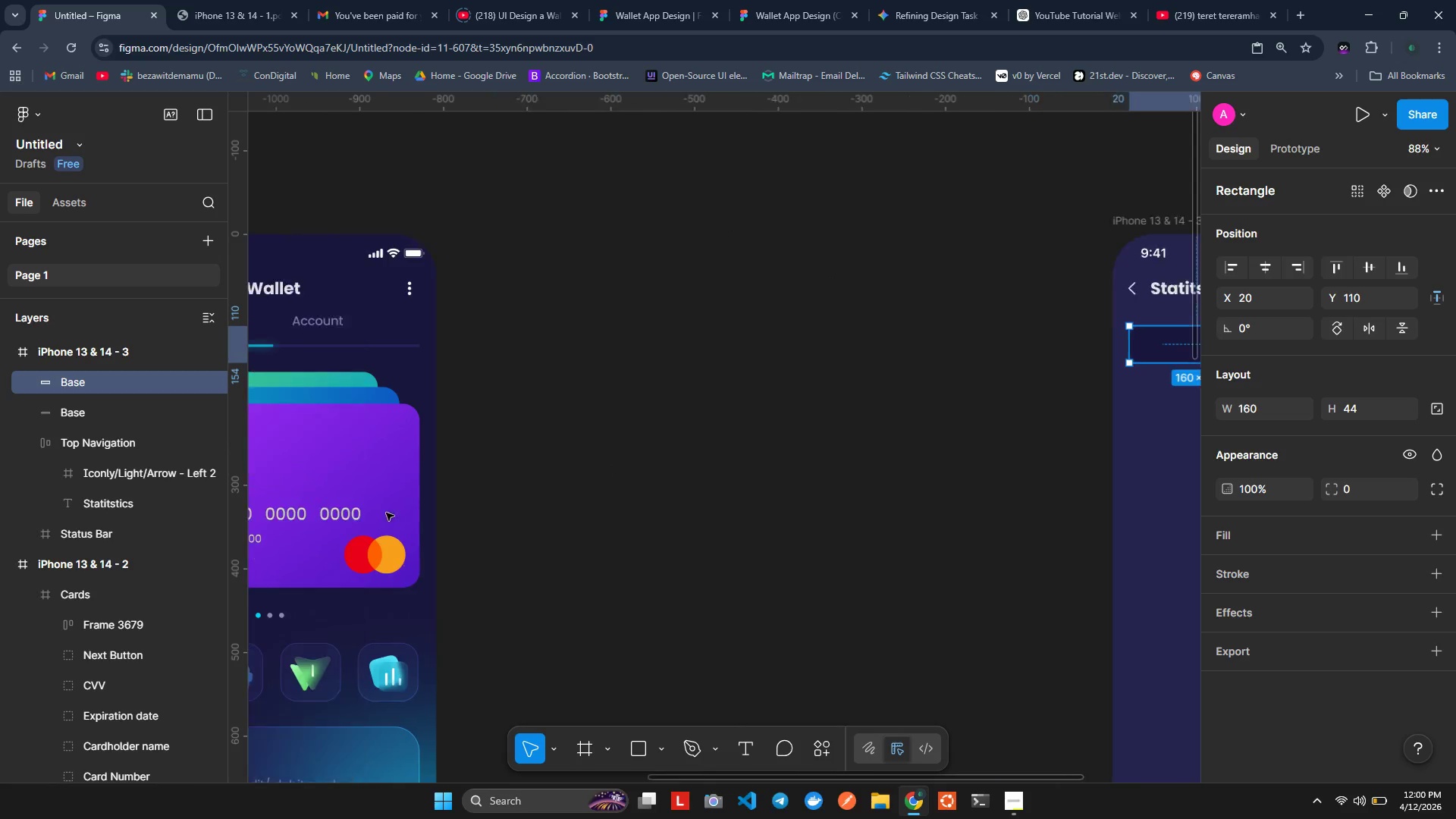 
scroll: coordinate [384, 510], scroll_direction: none, amount: 0.0
 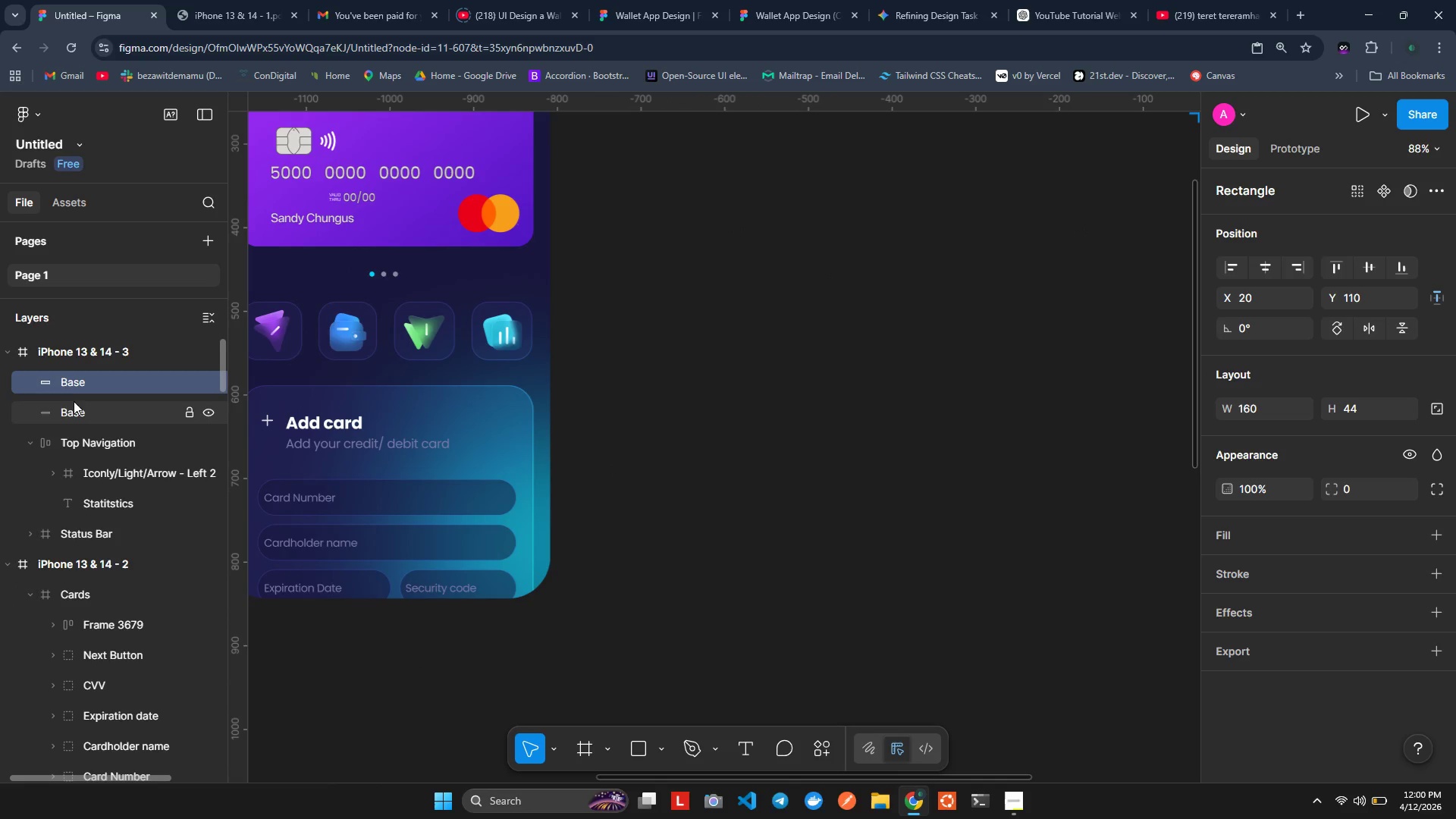 
scroll: coordinate [64, 484], scroll_direction: down, amount: 4.0
 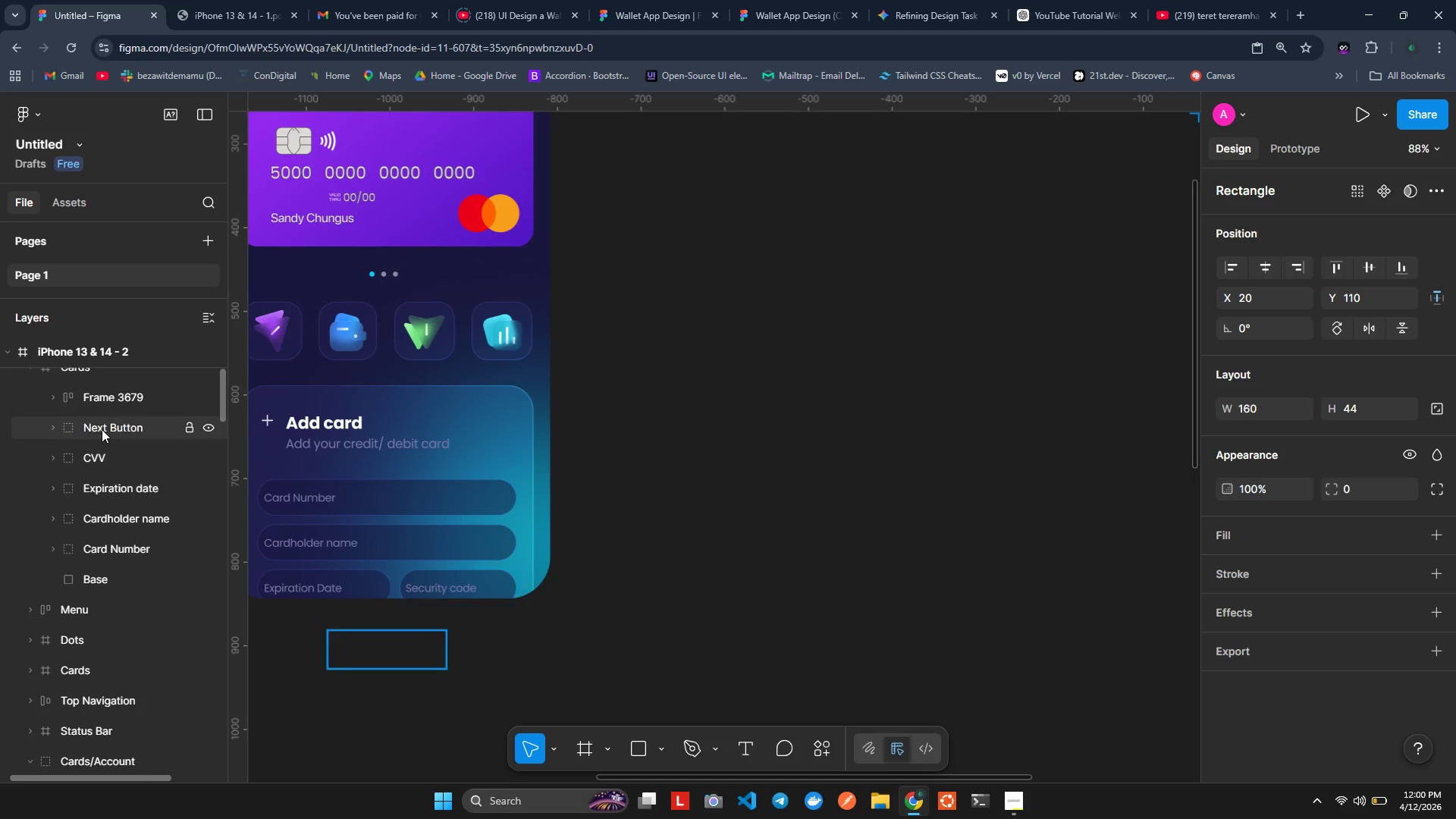 
left_click([102, 429])
 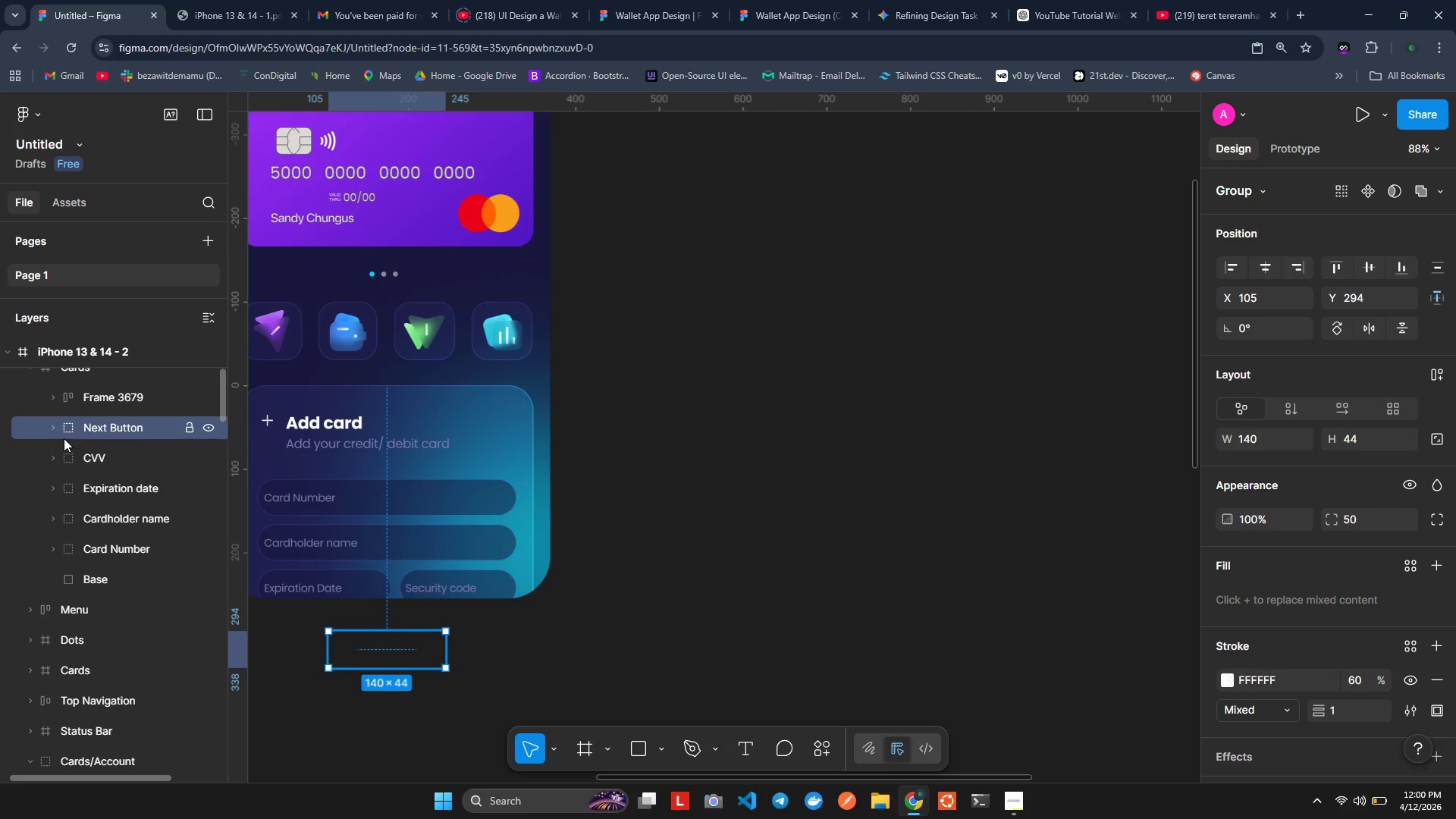 
left_click([52, 429])
 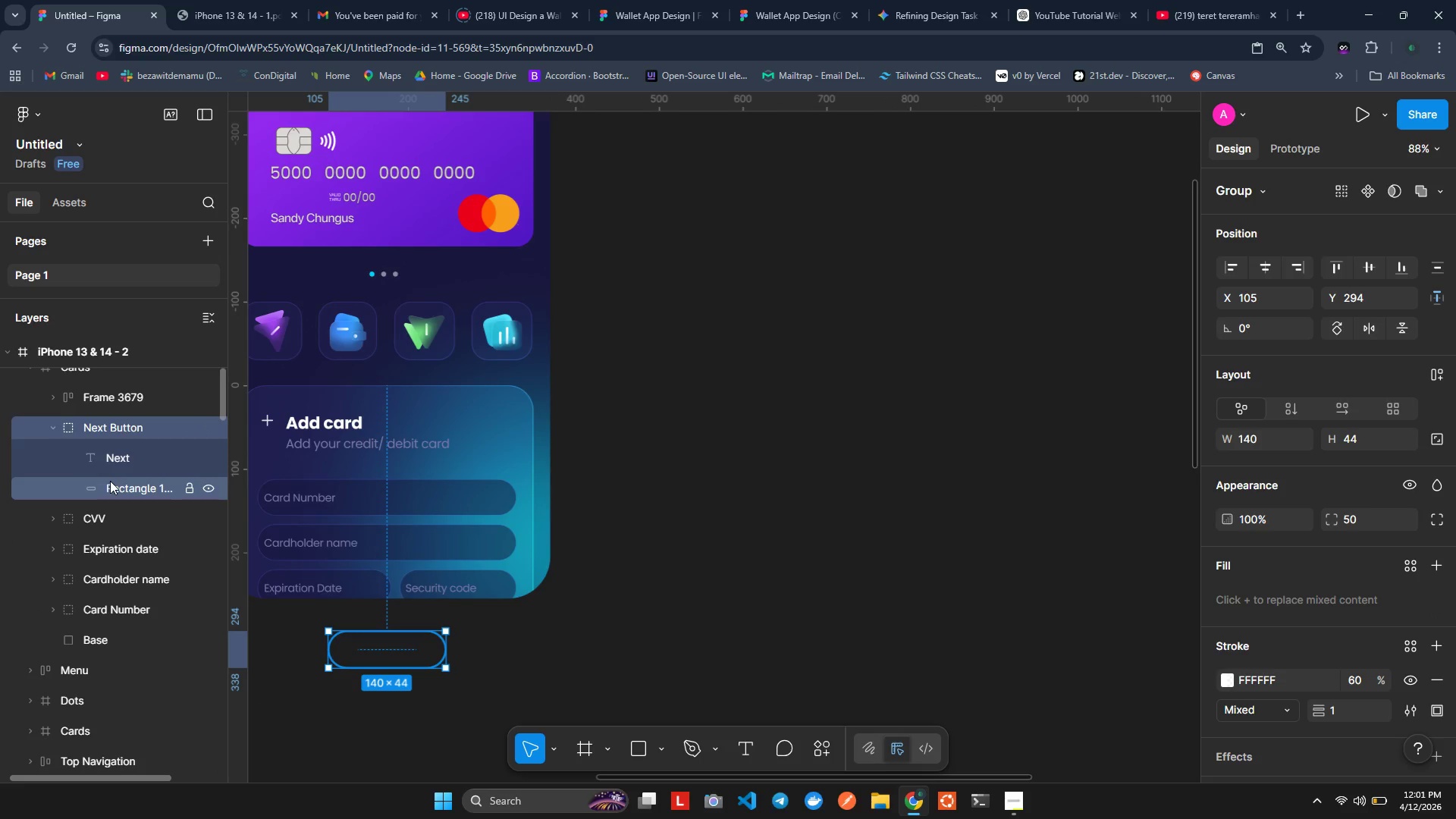 
left_click([110, 481])
 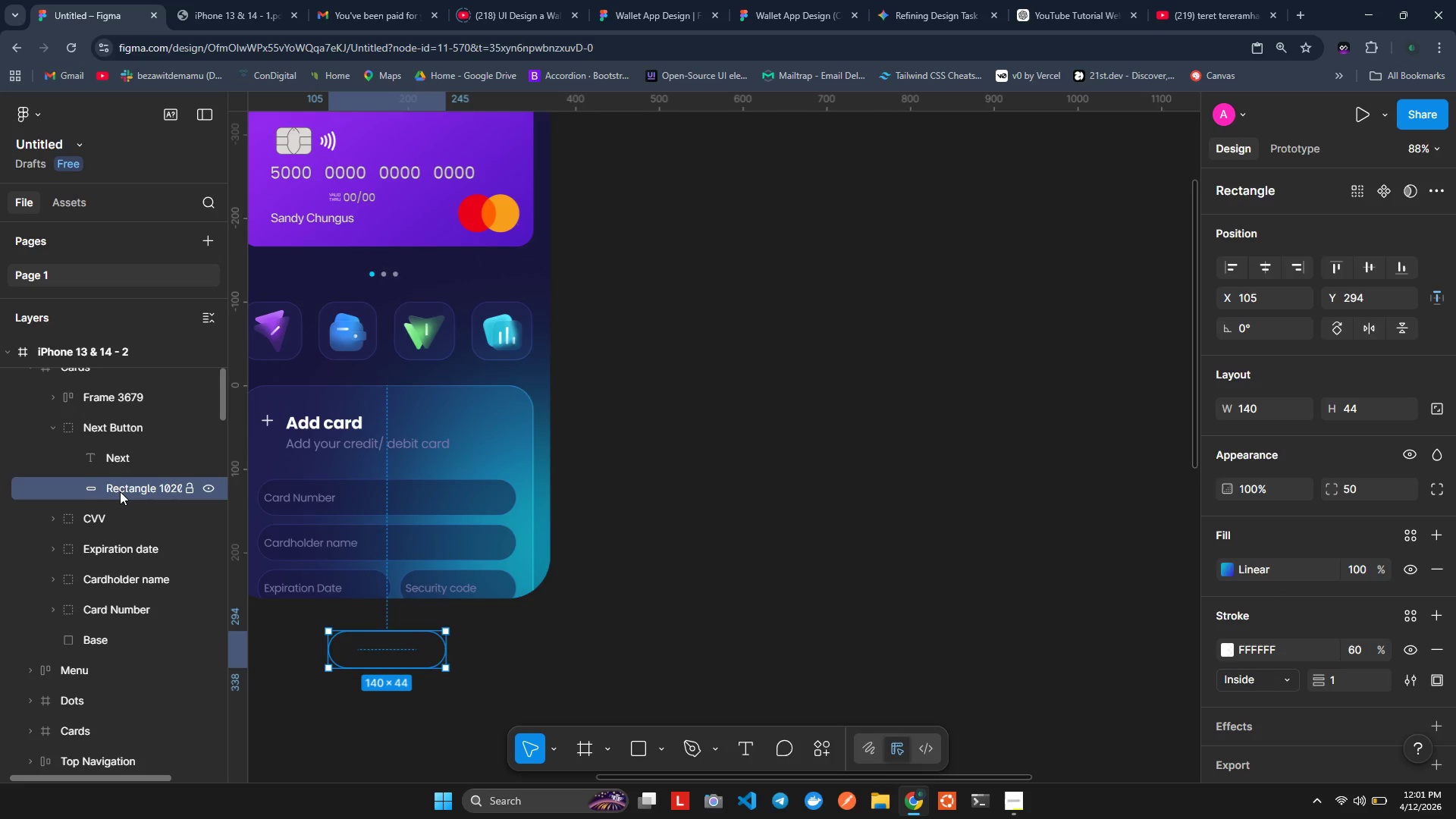 
right_click([121, 491])
 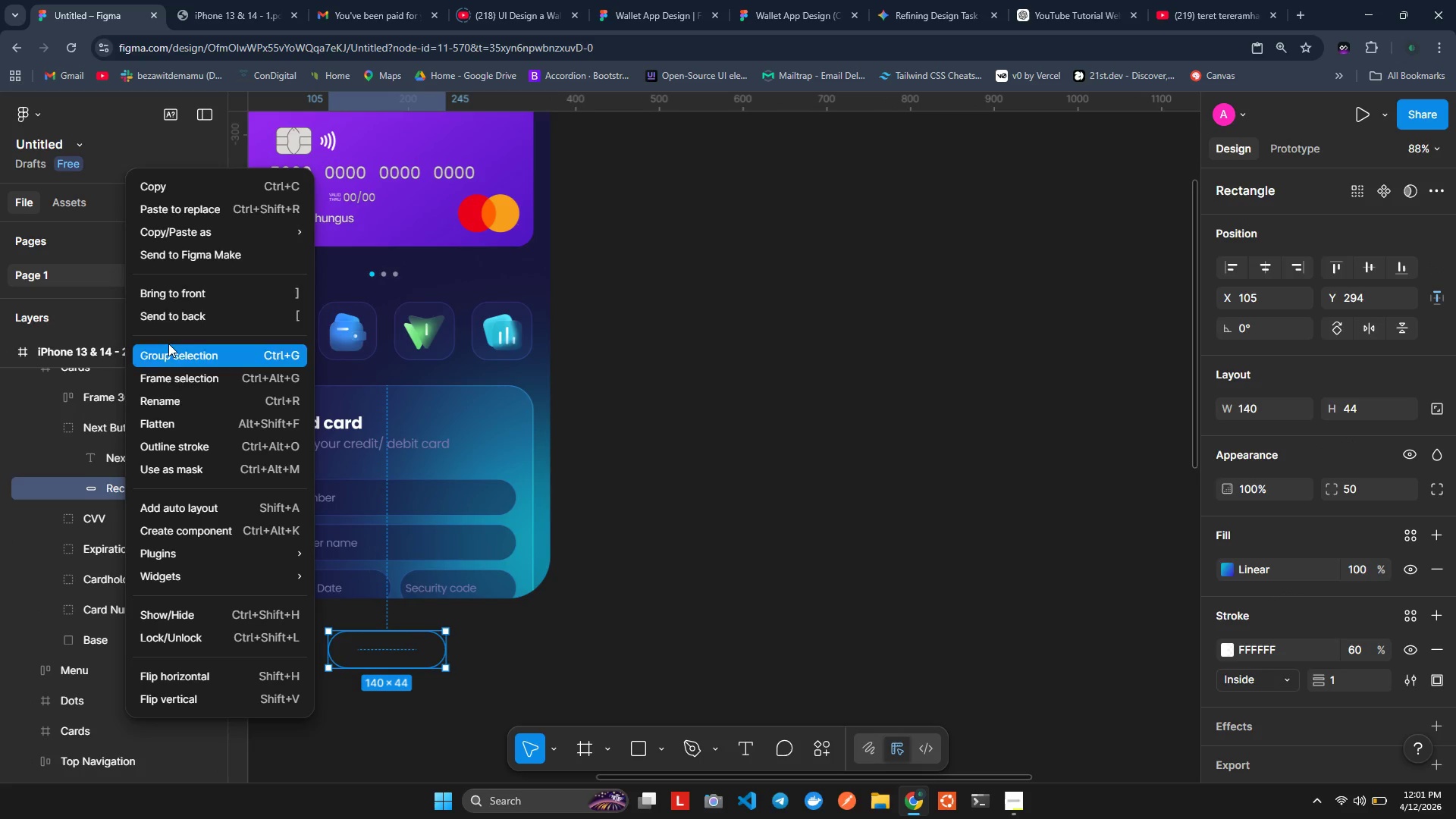 
mouse_move([227, 216])
 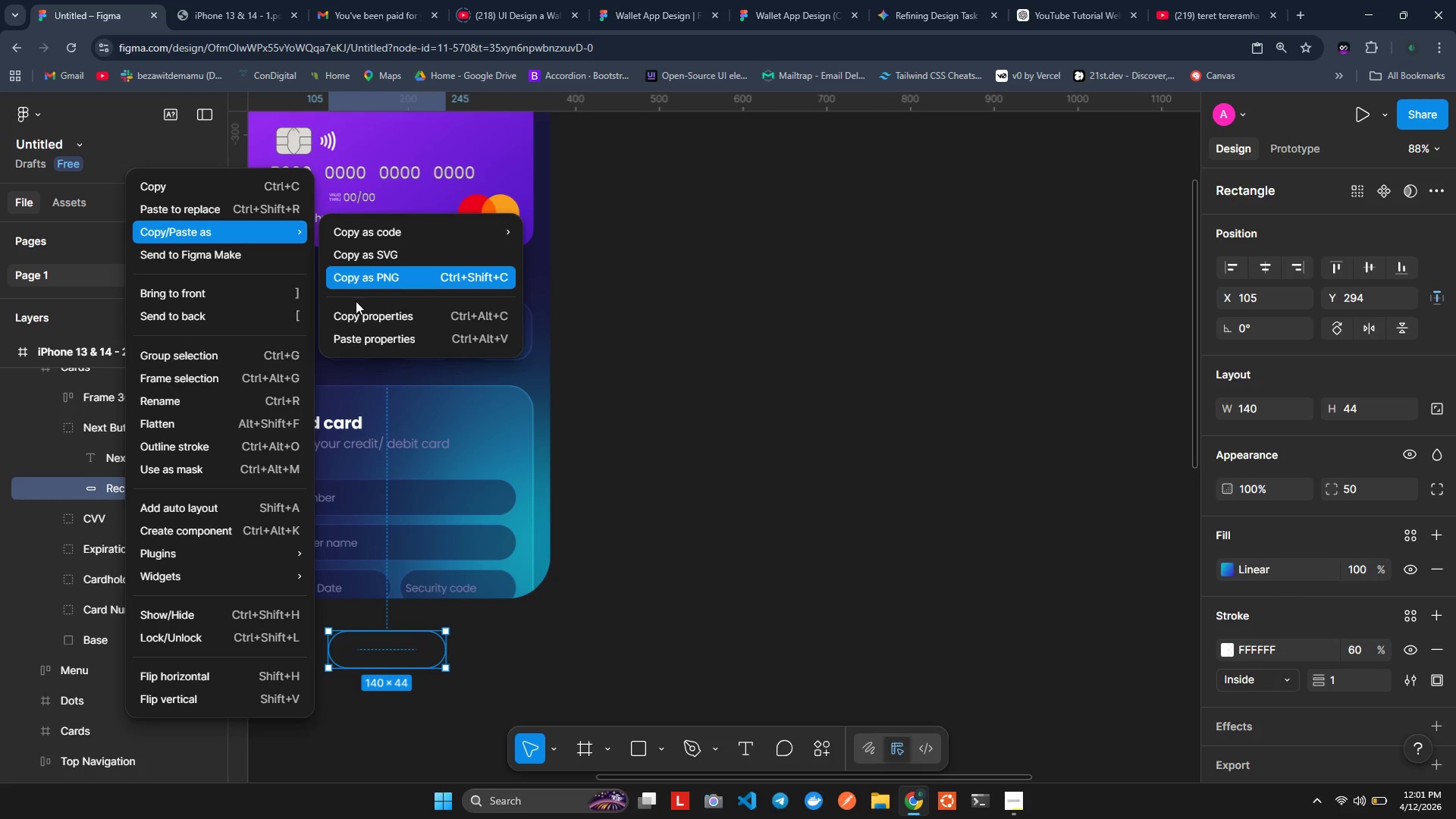 
left_click([356, 312])
 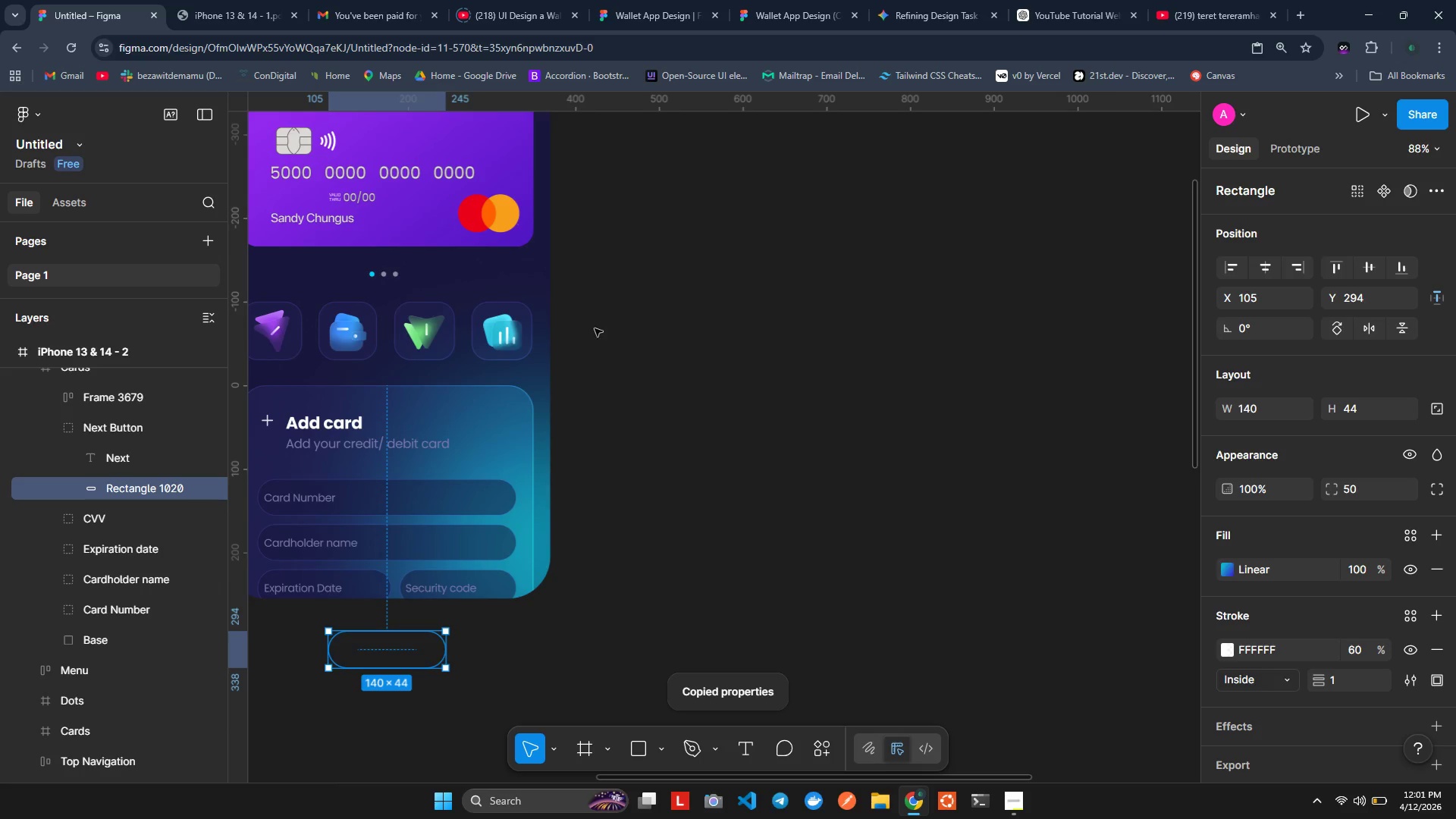 
hold_key(key=ShiftLeft, duration=0.47)
scroll: coordinate [640, 318], scroll_direction: down, amount: 3.0
 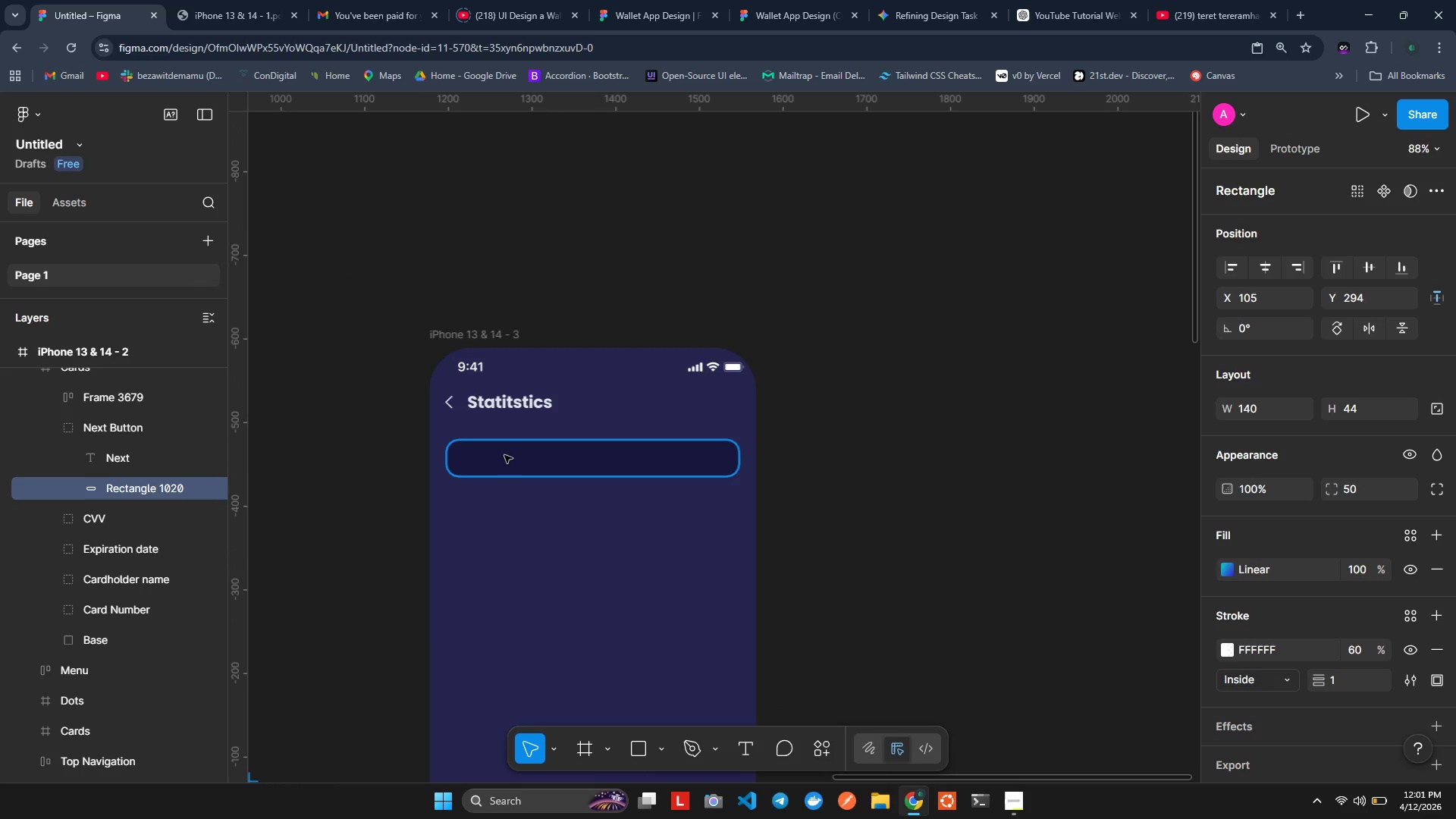 
left_click([504, 455])
 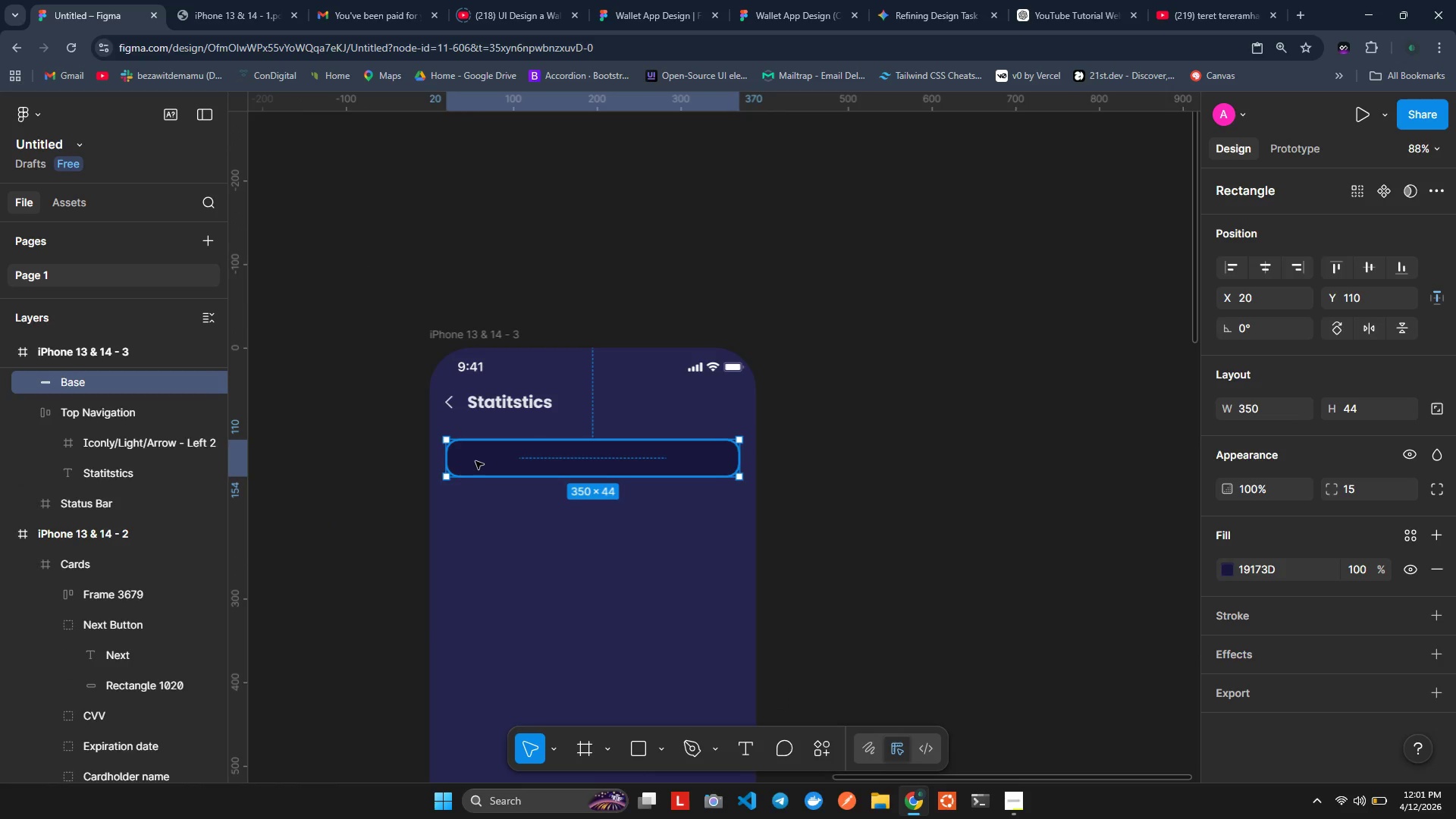 
left_click([474, 461])
 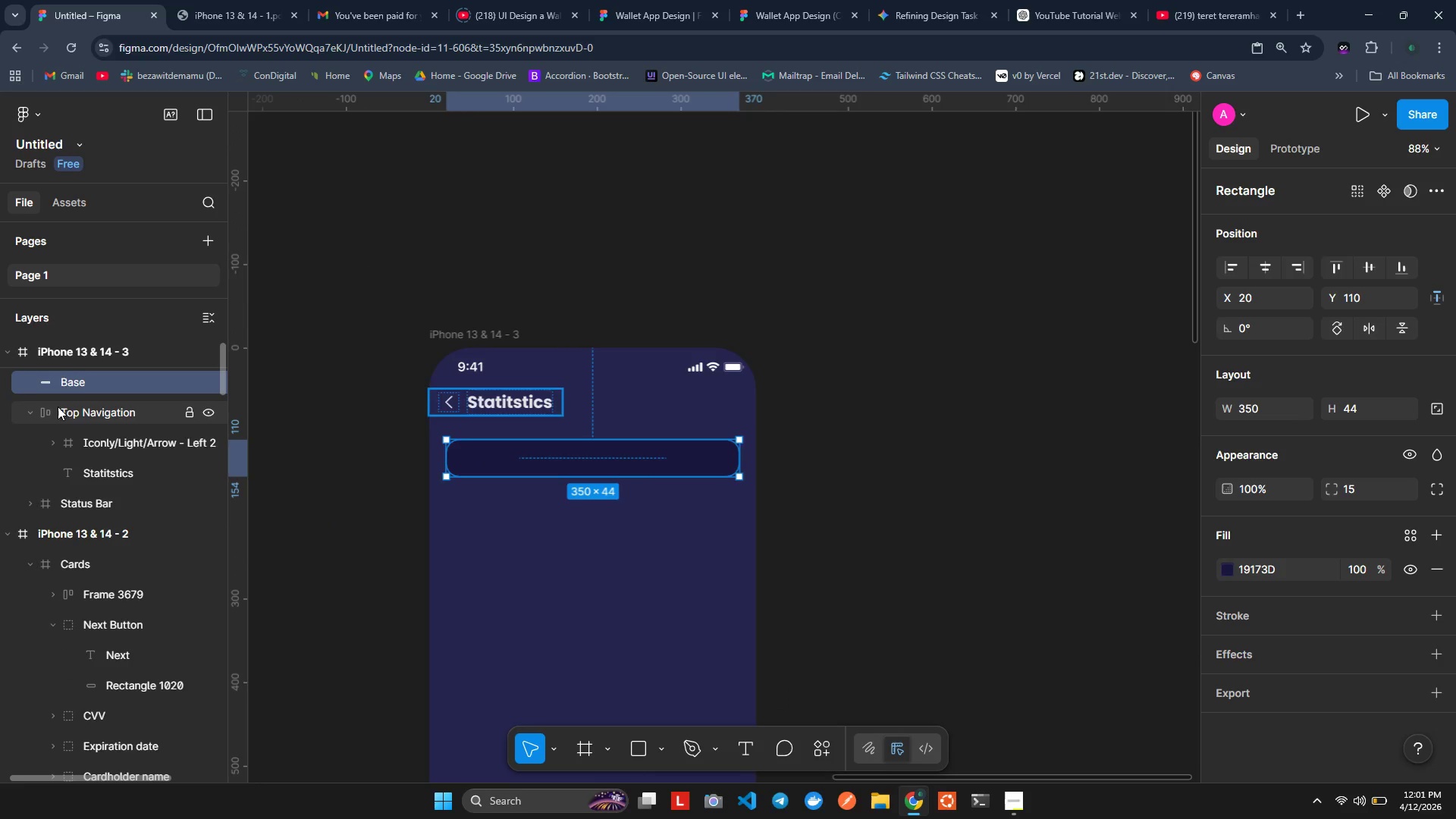 
scroll: coordinate [81, 378], scroll_direction: up, amount: 4.0
 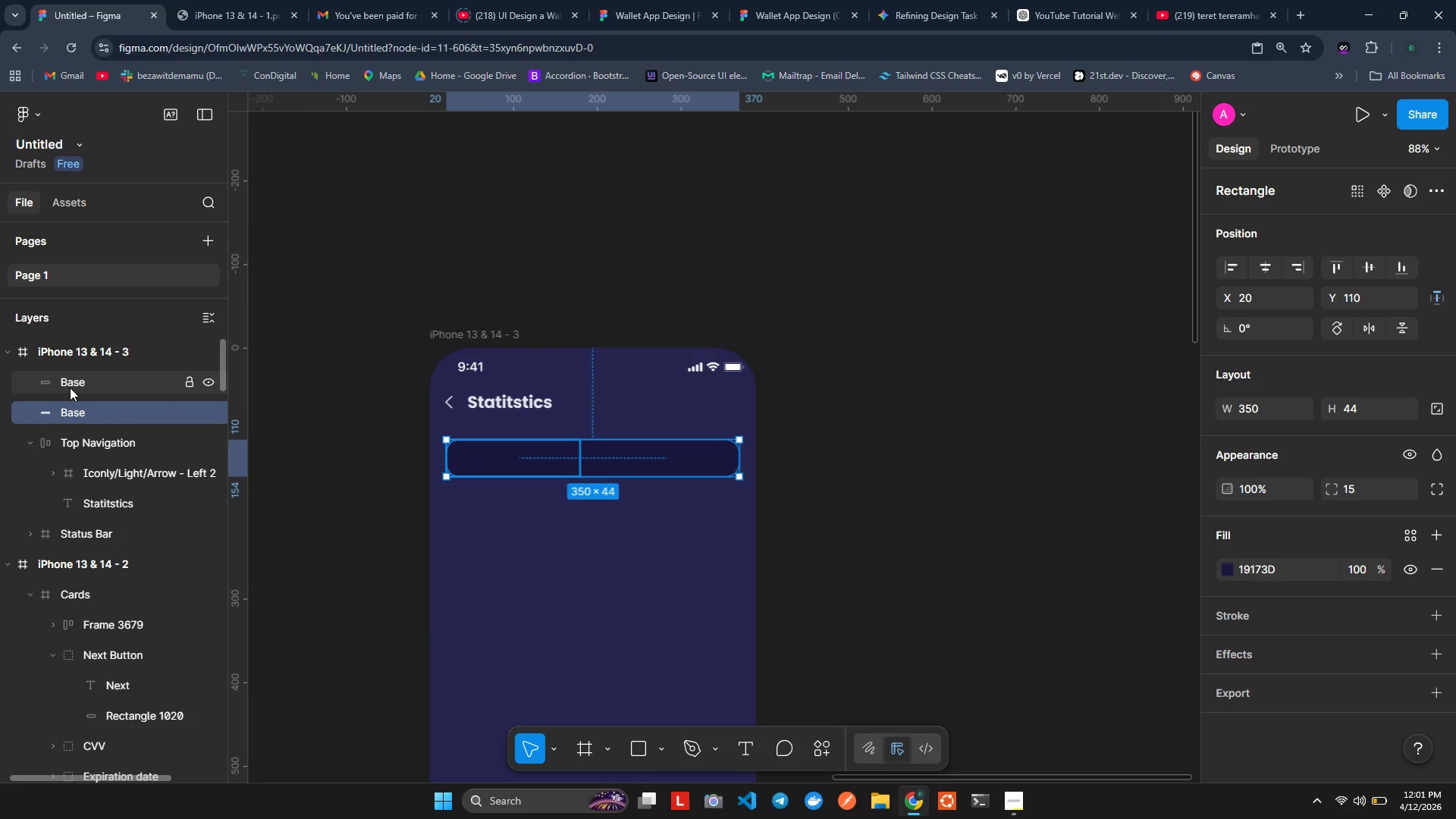 
left_click([70, 388])
 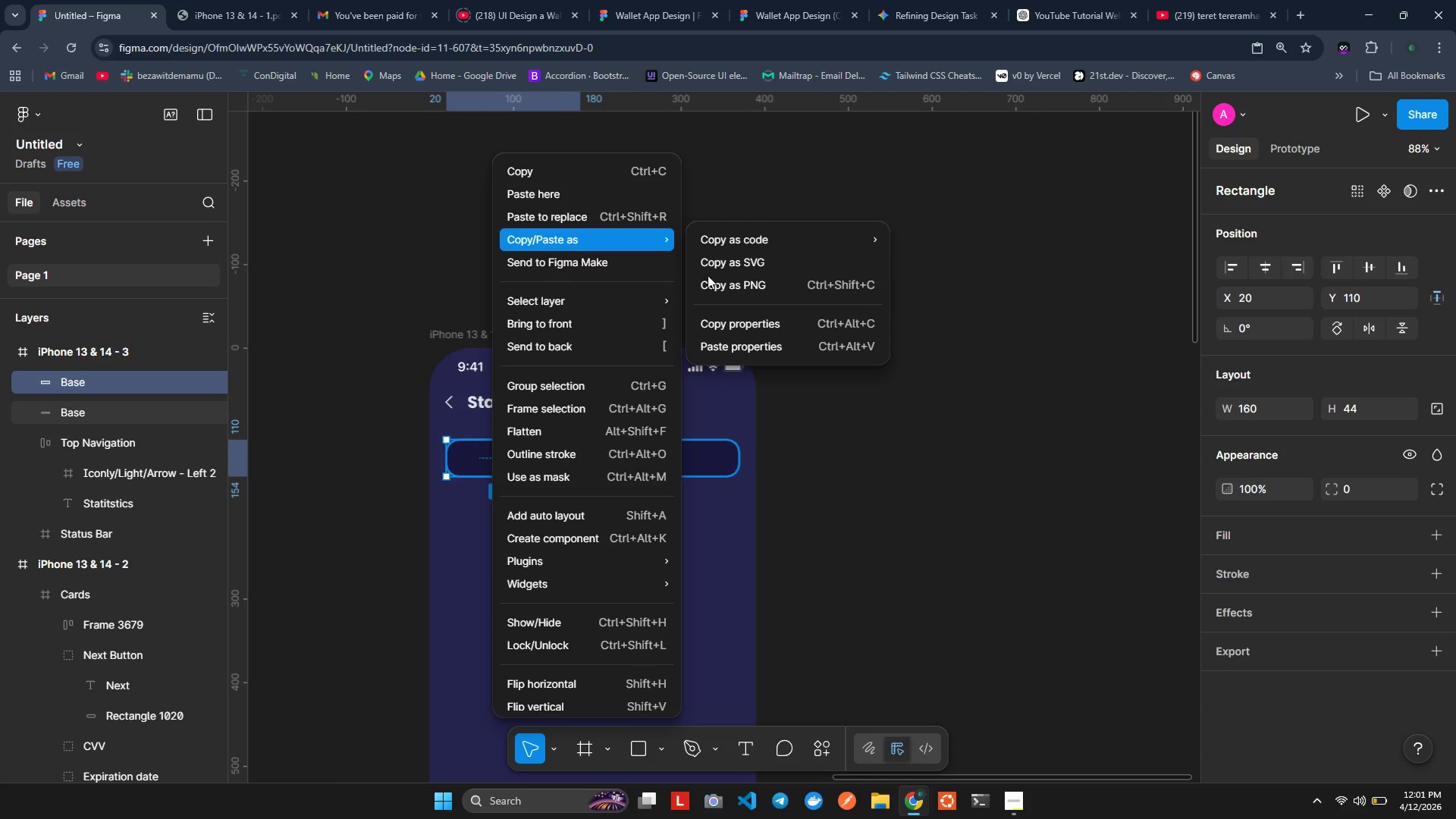 
left_click([725, 338])
 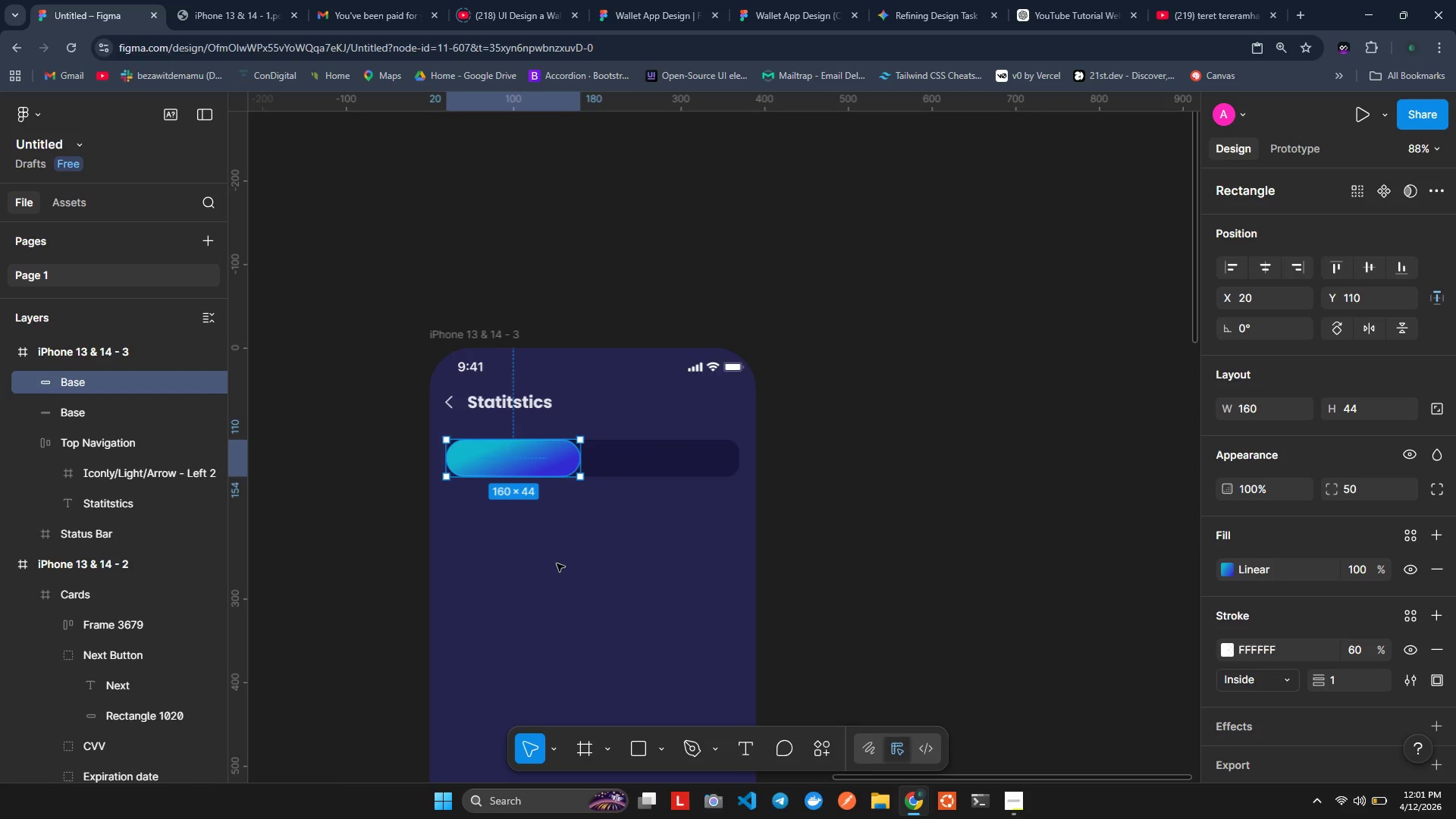 
wait(10.26)
 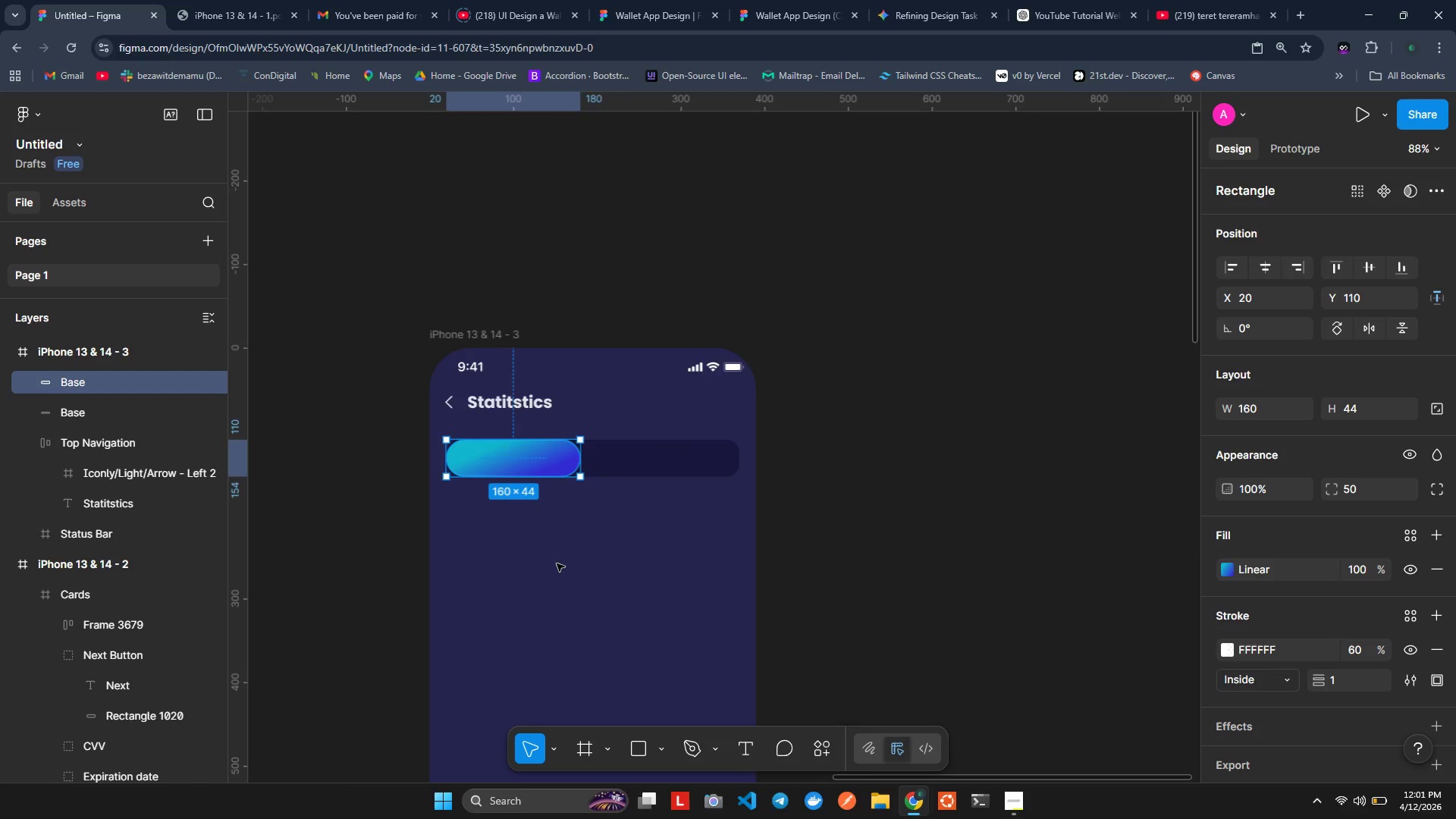 
double_click([191, 563])
 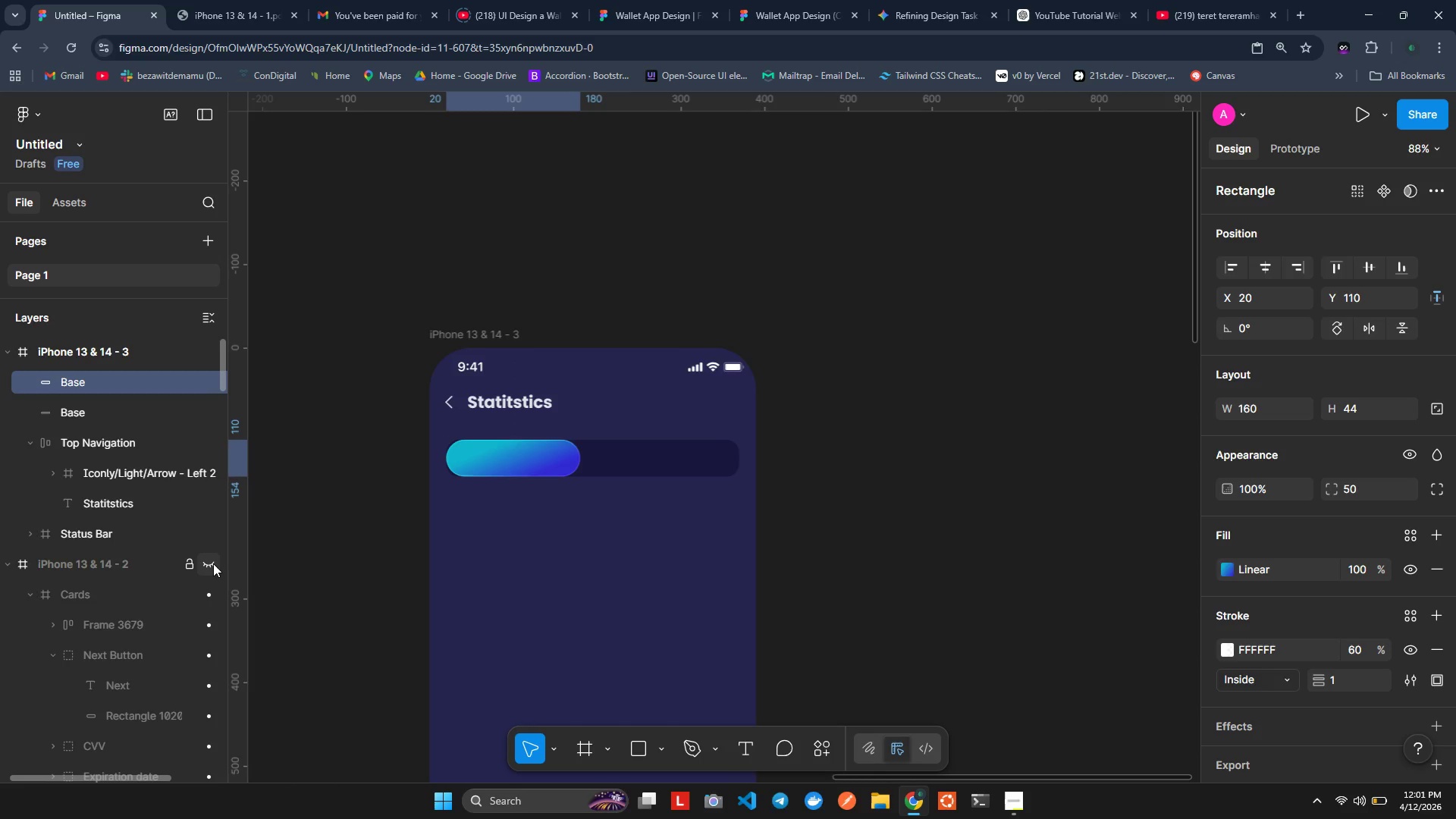 
triple_click([213, 563])
 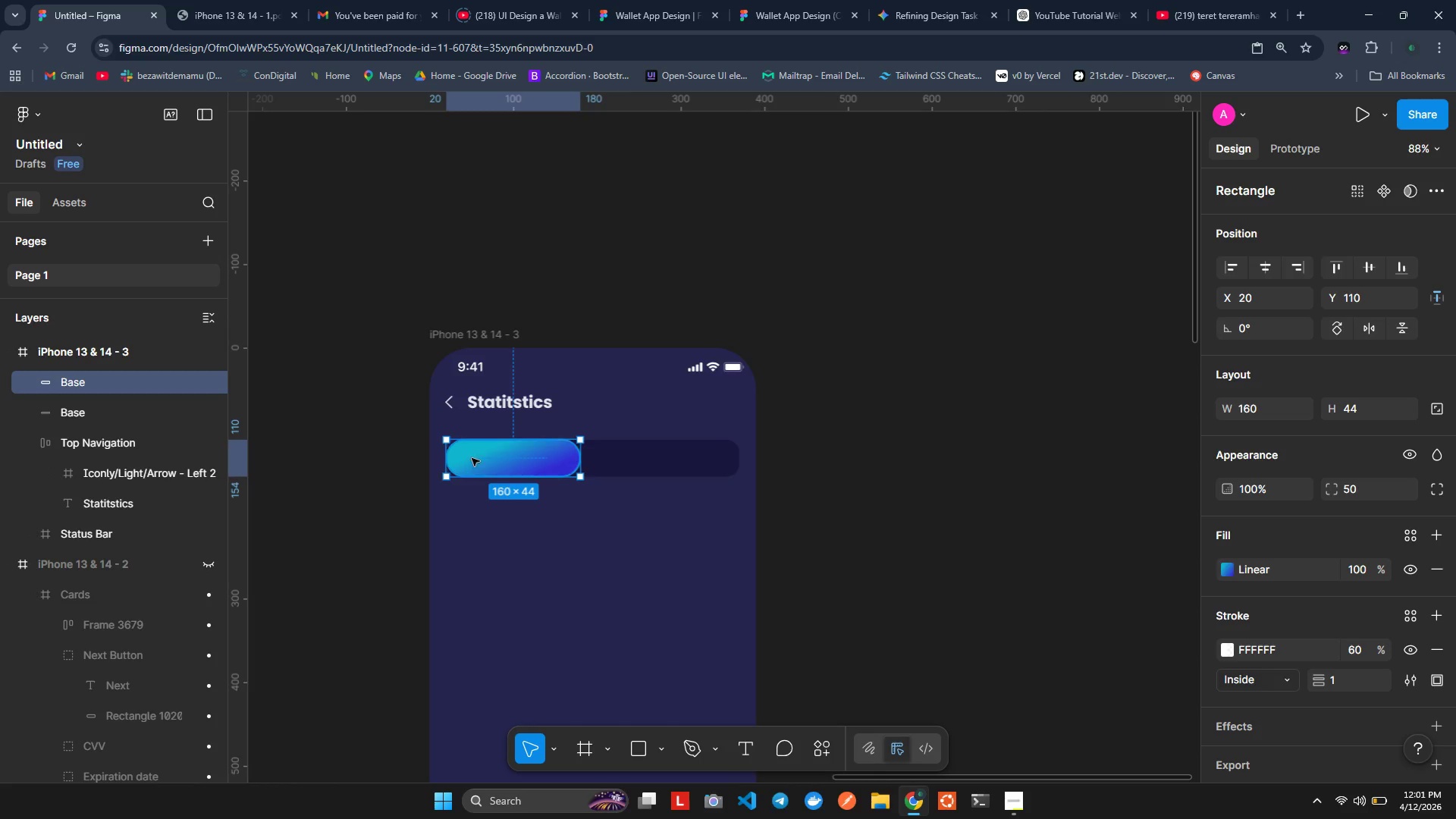 
wait(6.7)
 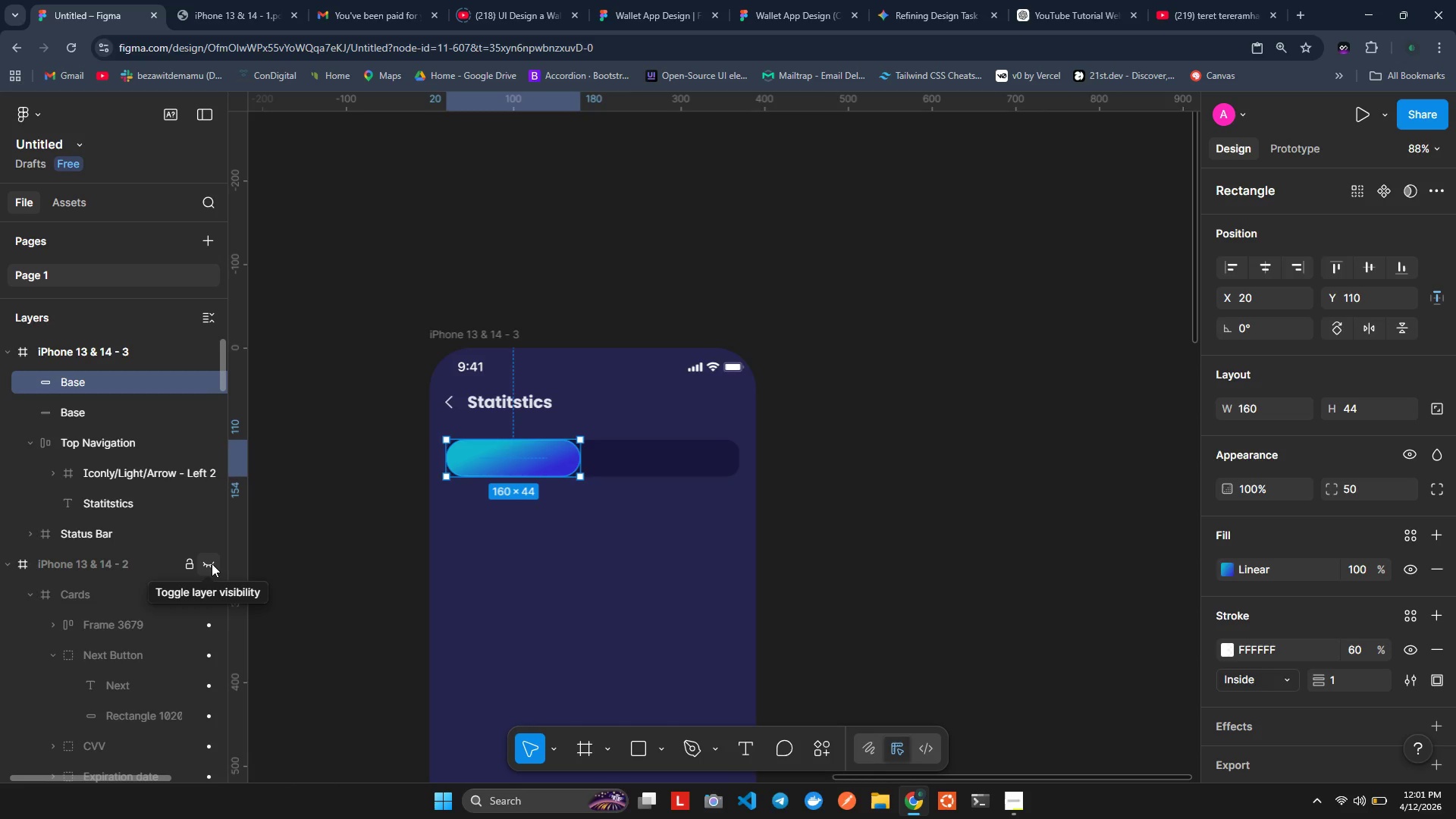 
key(T)
 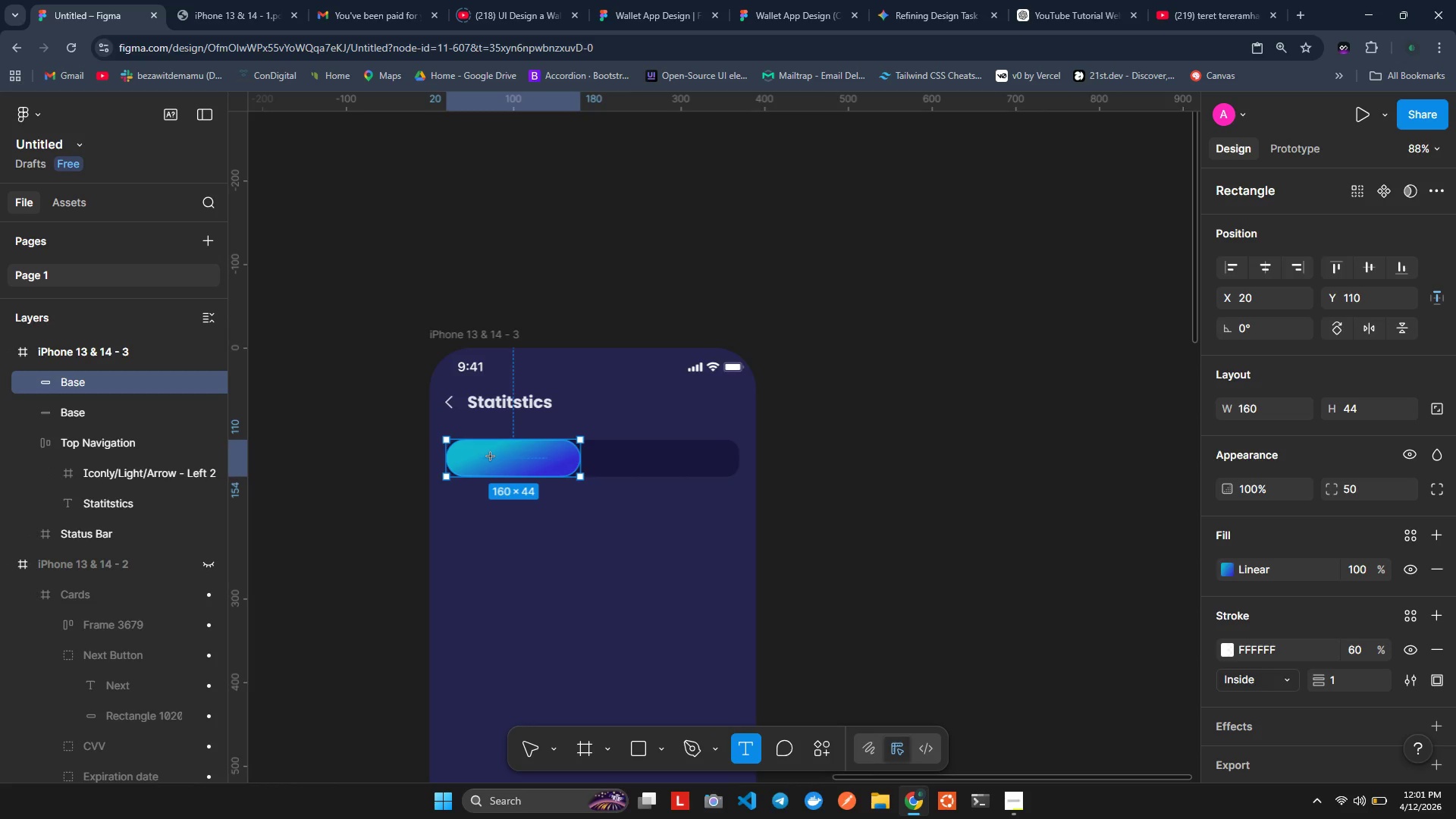 
left_click([491, 457])
 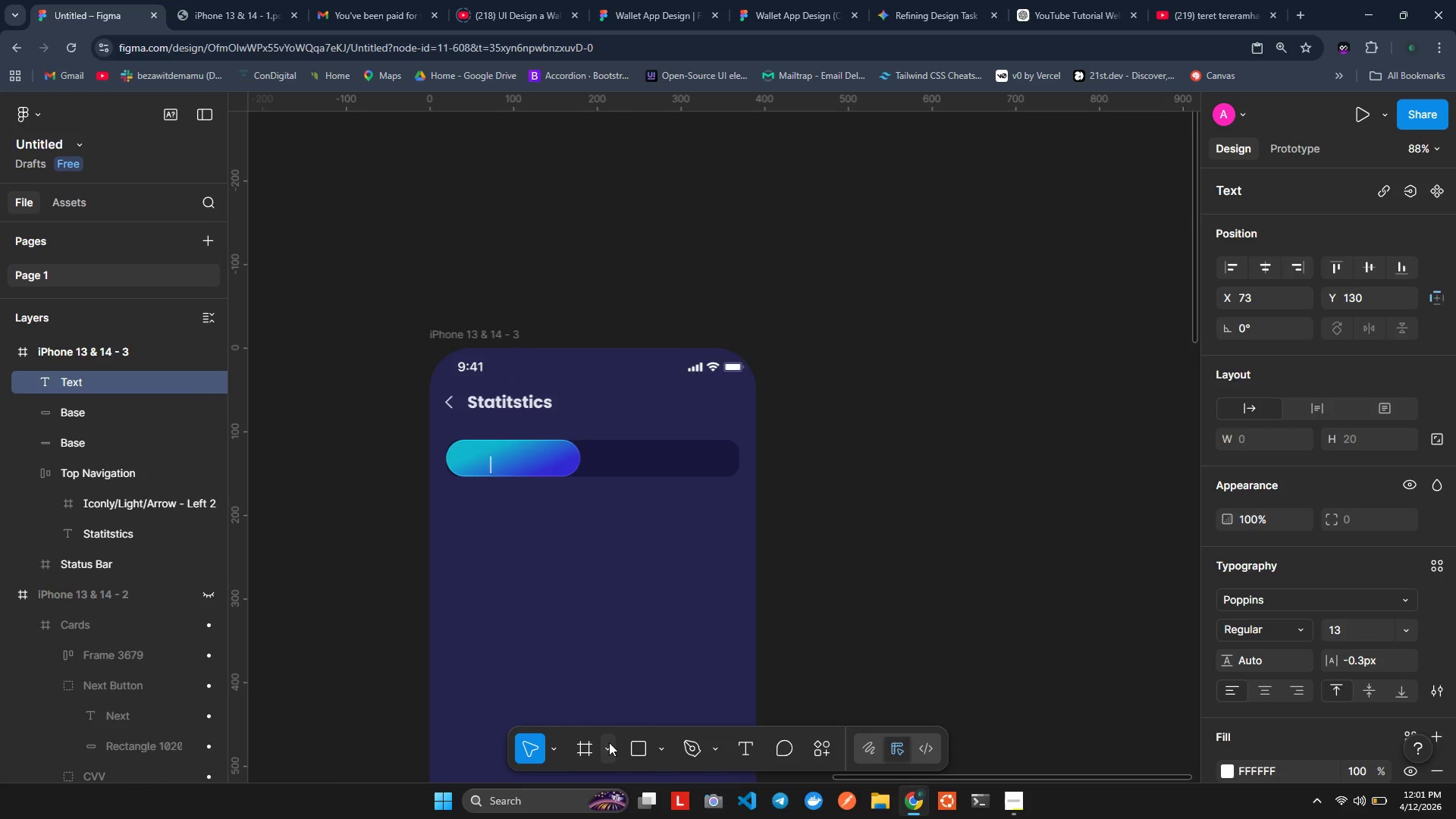 
type(Week)
 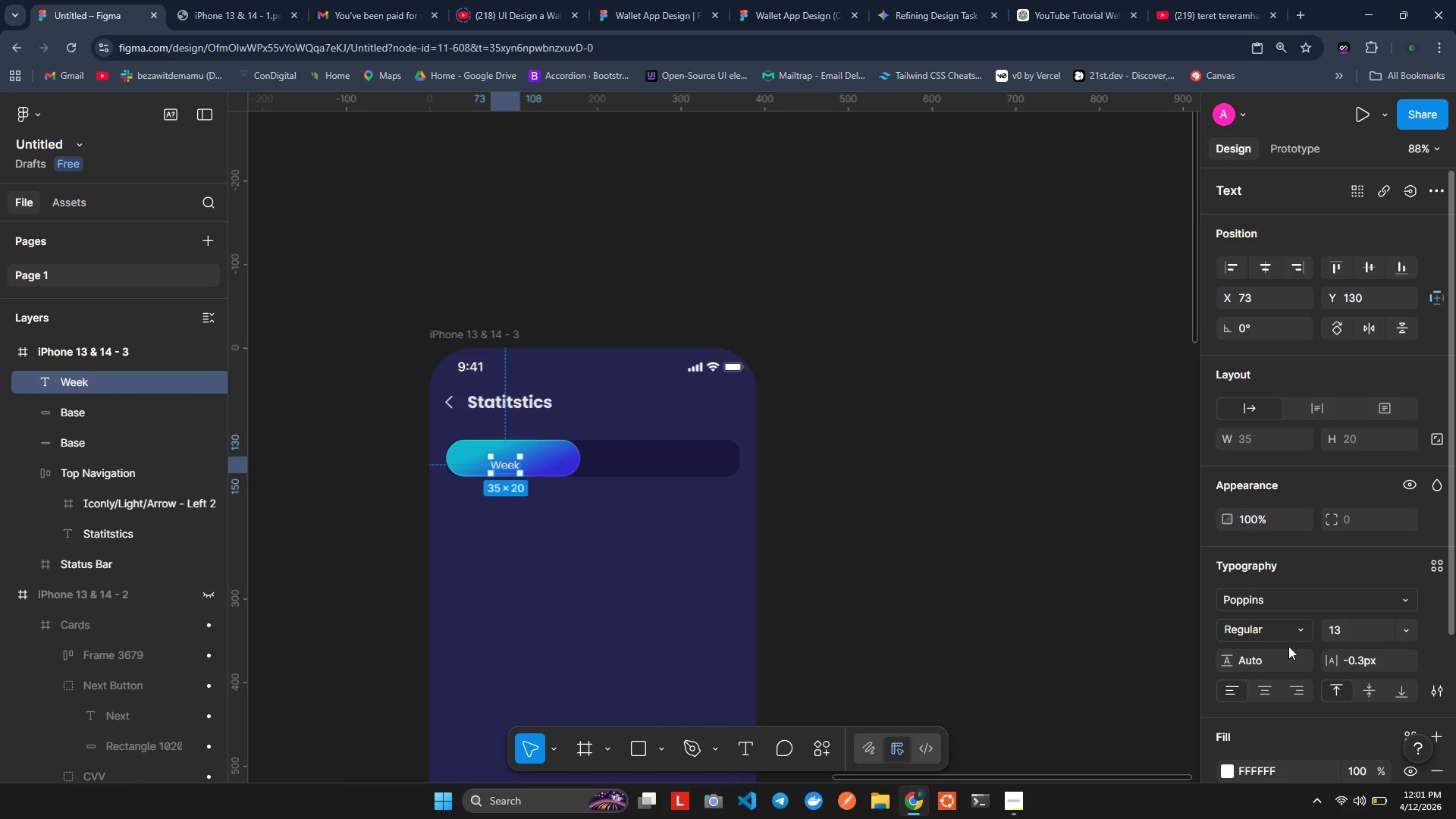 
left_click([1254, 628])
 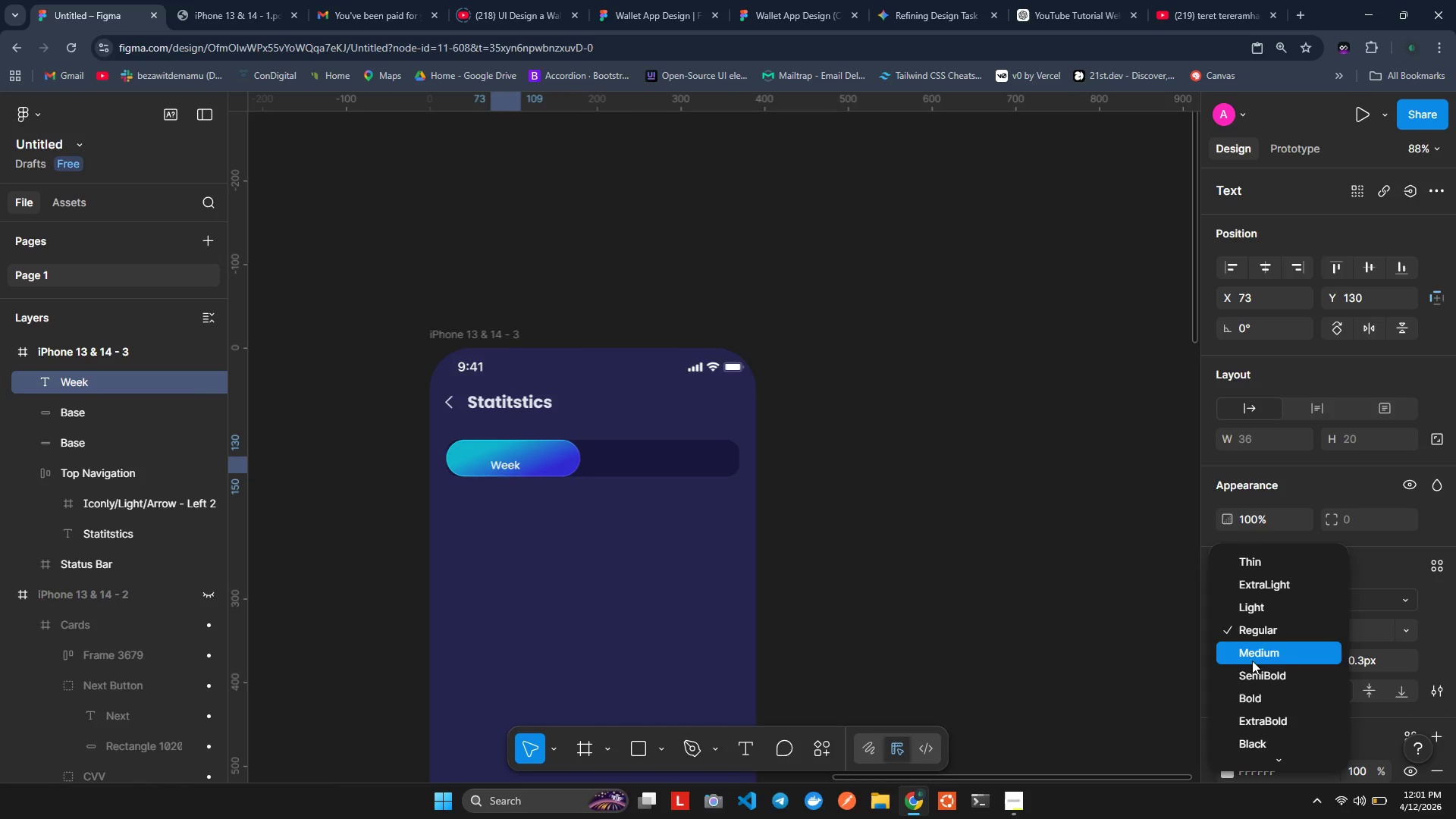 
left_click([1251, 656])
 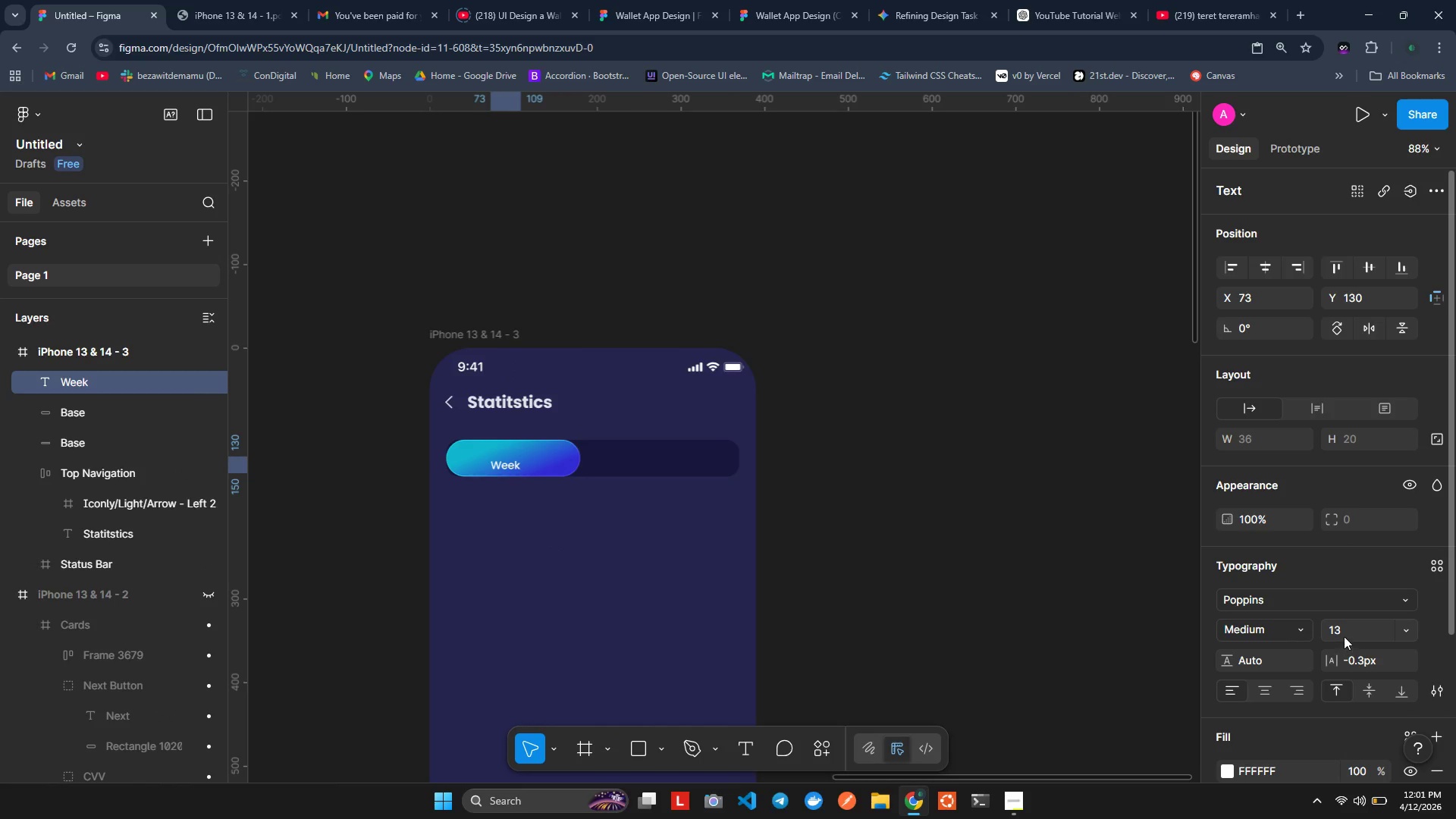 
left_click([1344, 628])
 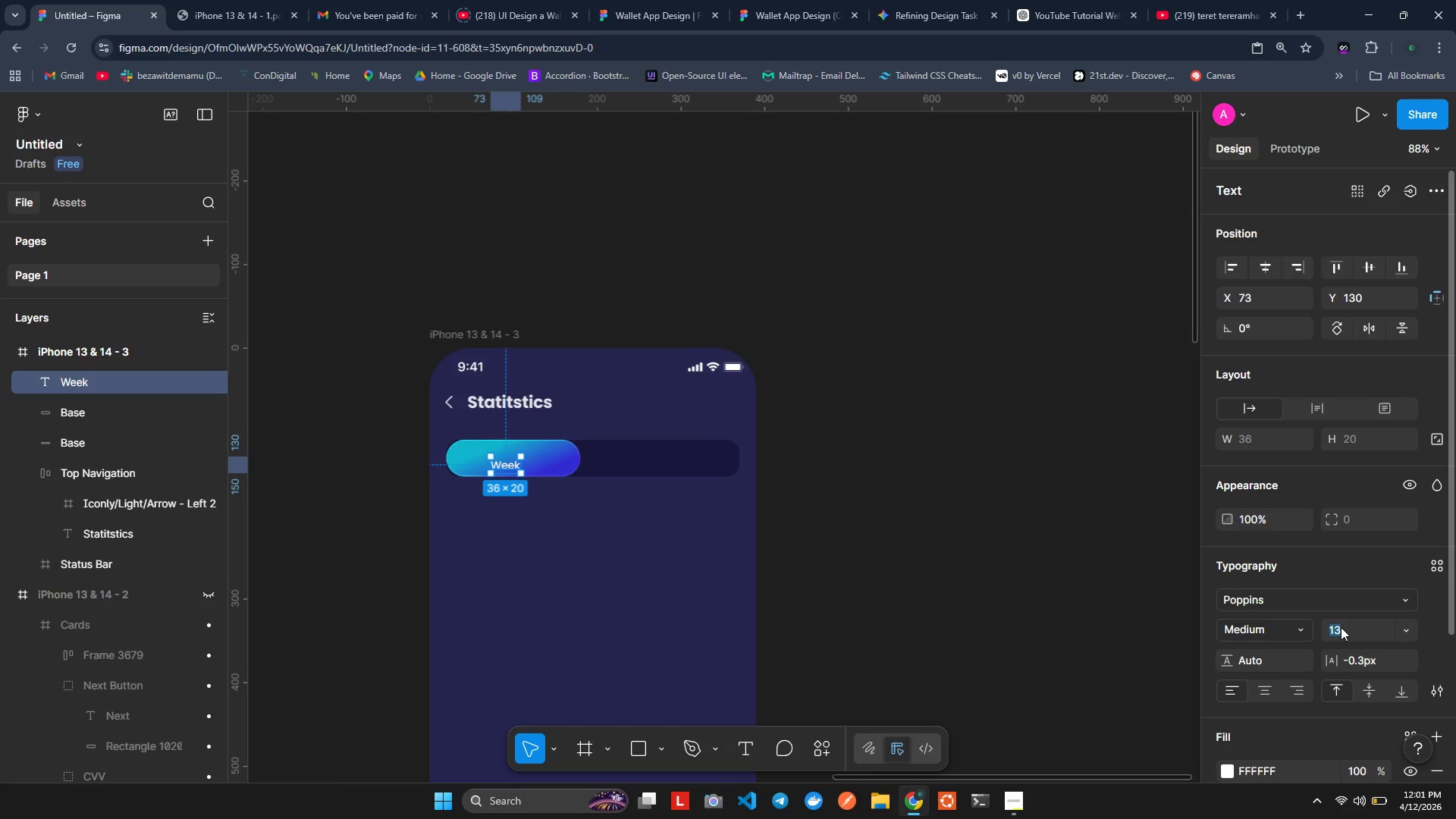 
wait(5.78)
 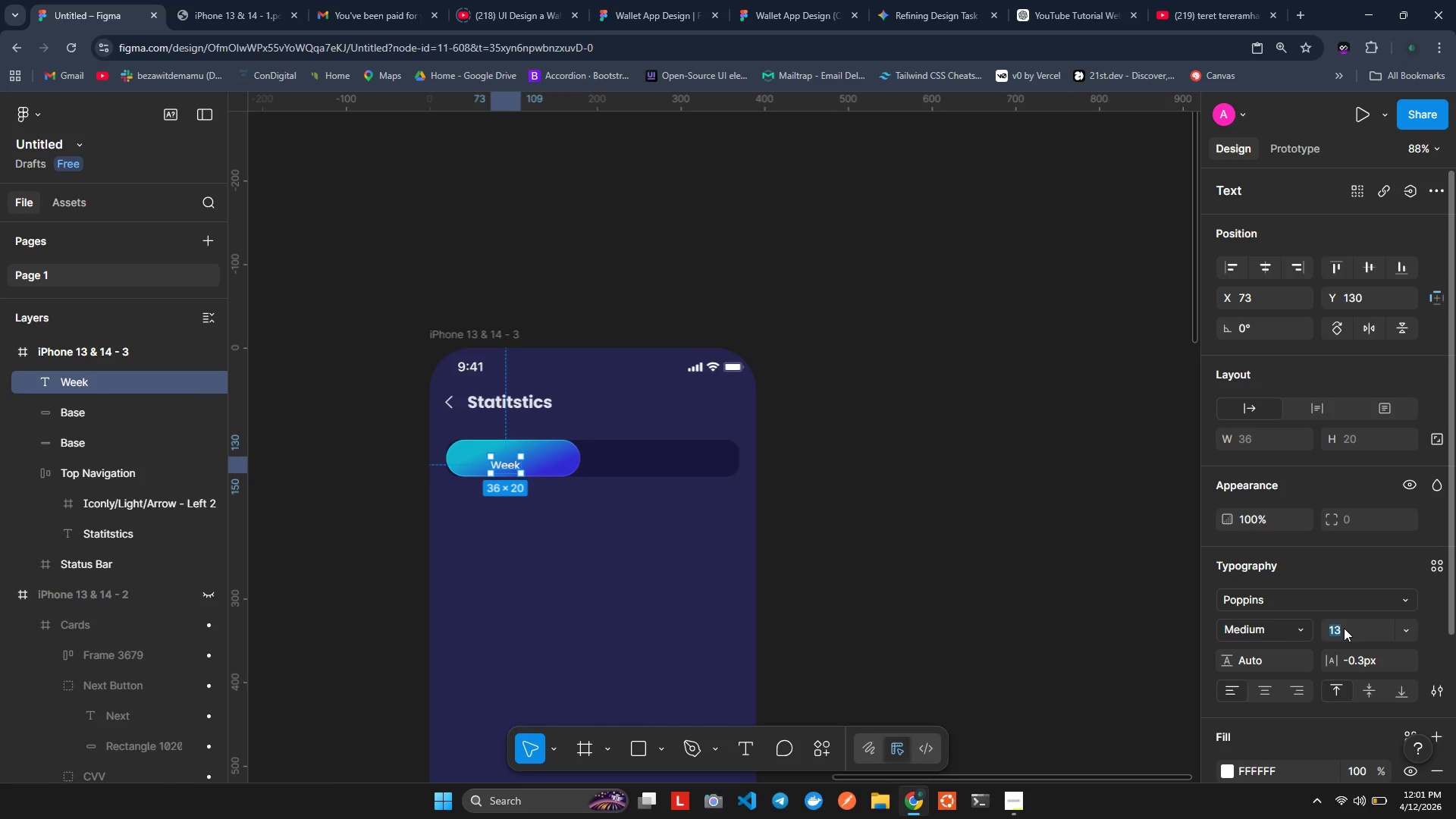 
type(15)
 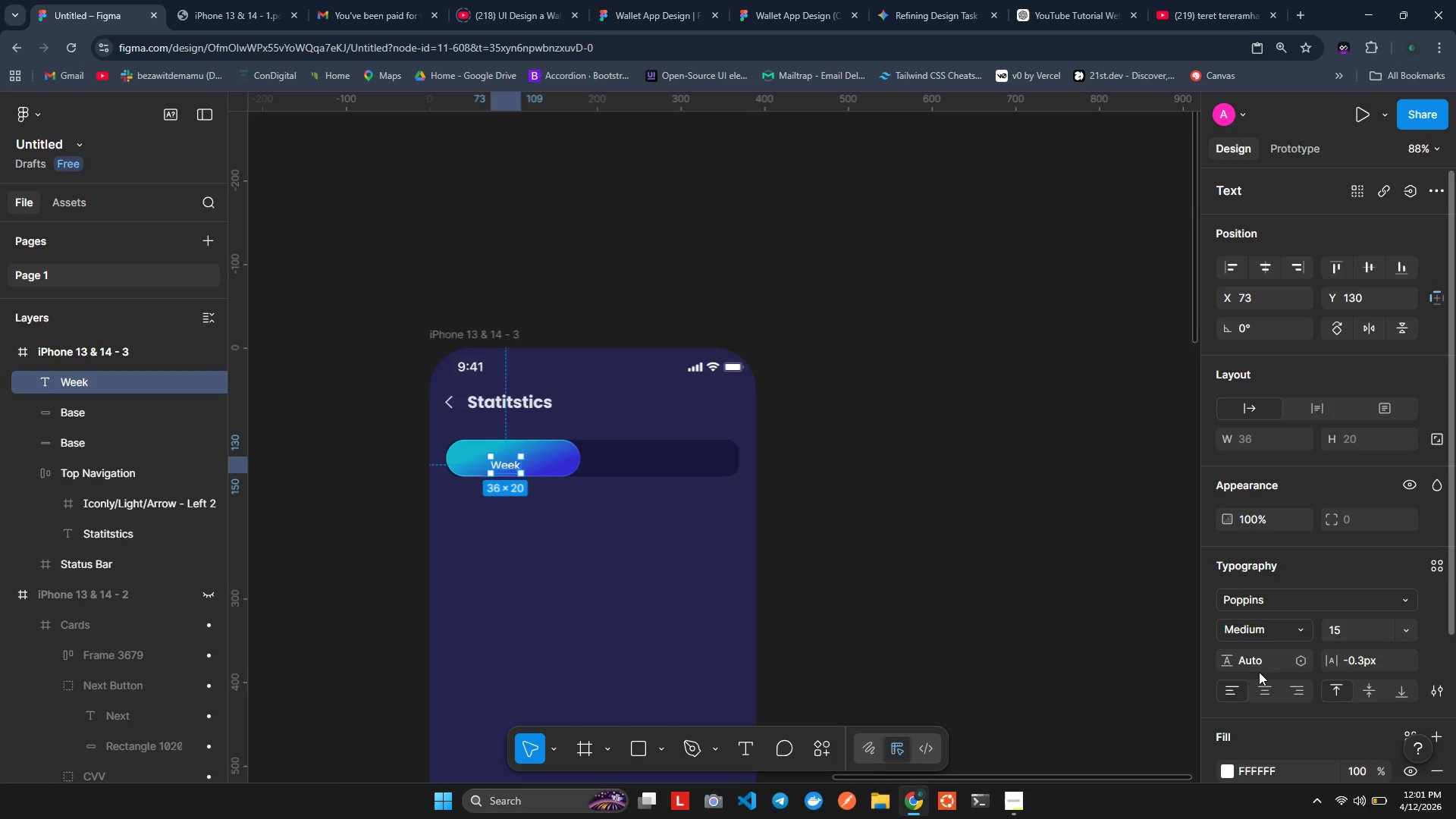 
scroll: coordinate [1259, 672], scroll_direction: none, amount: 0.0
 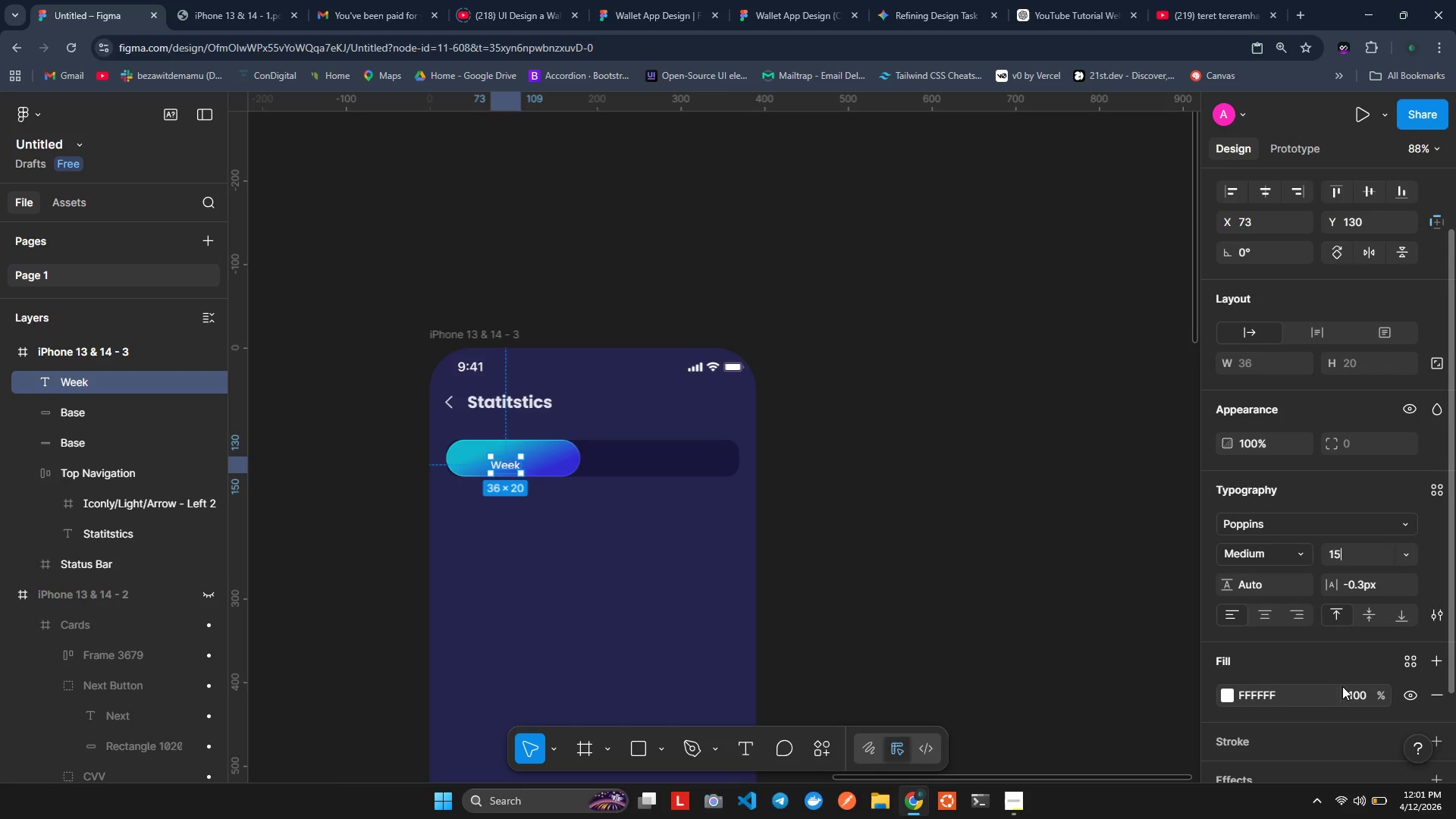 
left_click([1353, 689])
 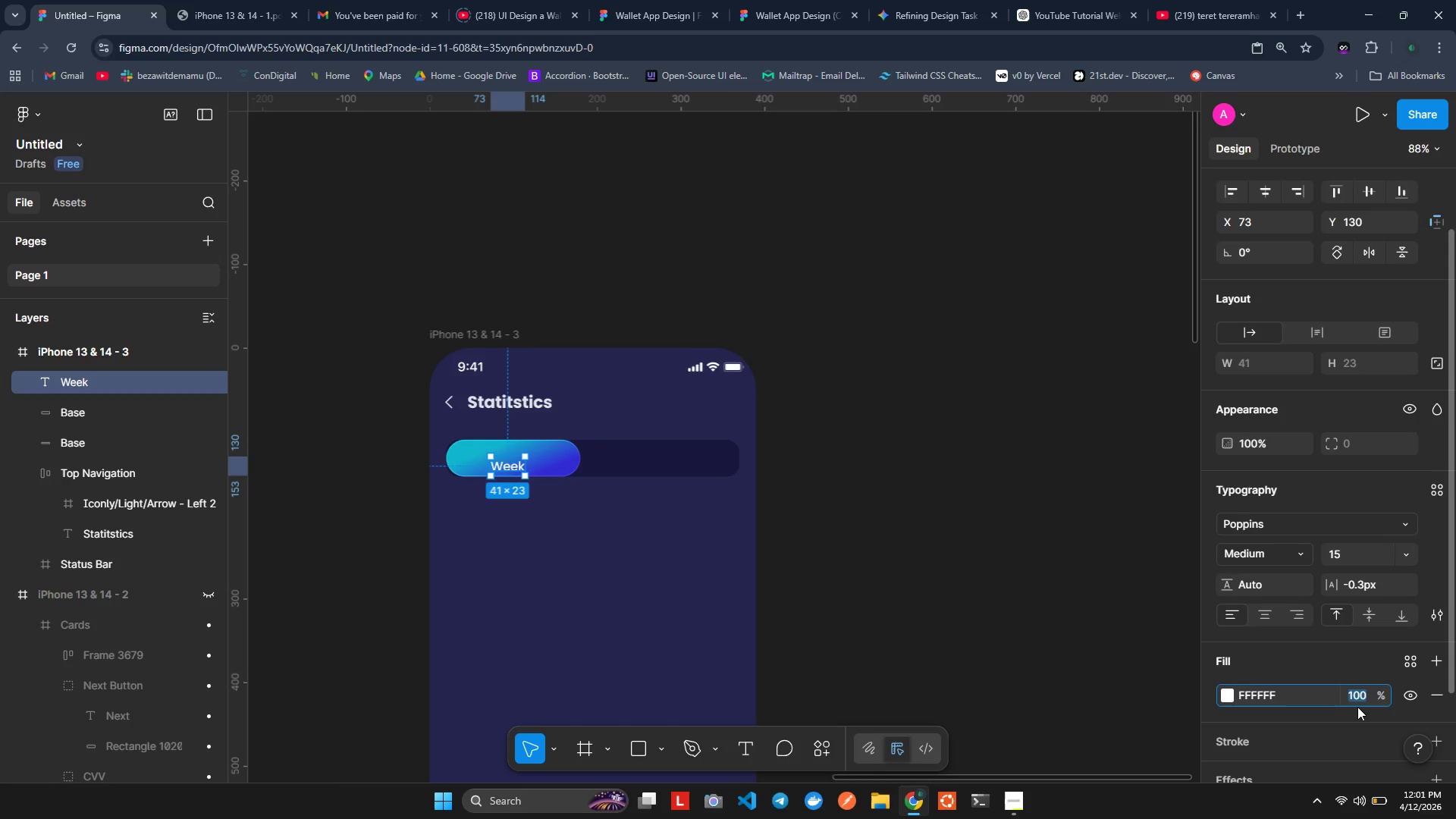 
type(87)
 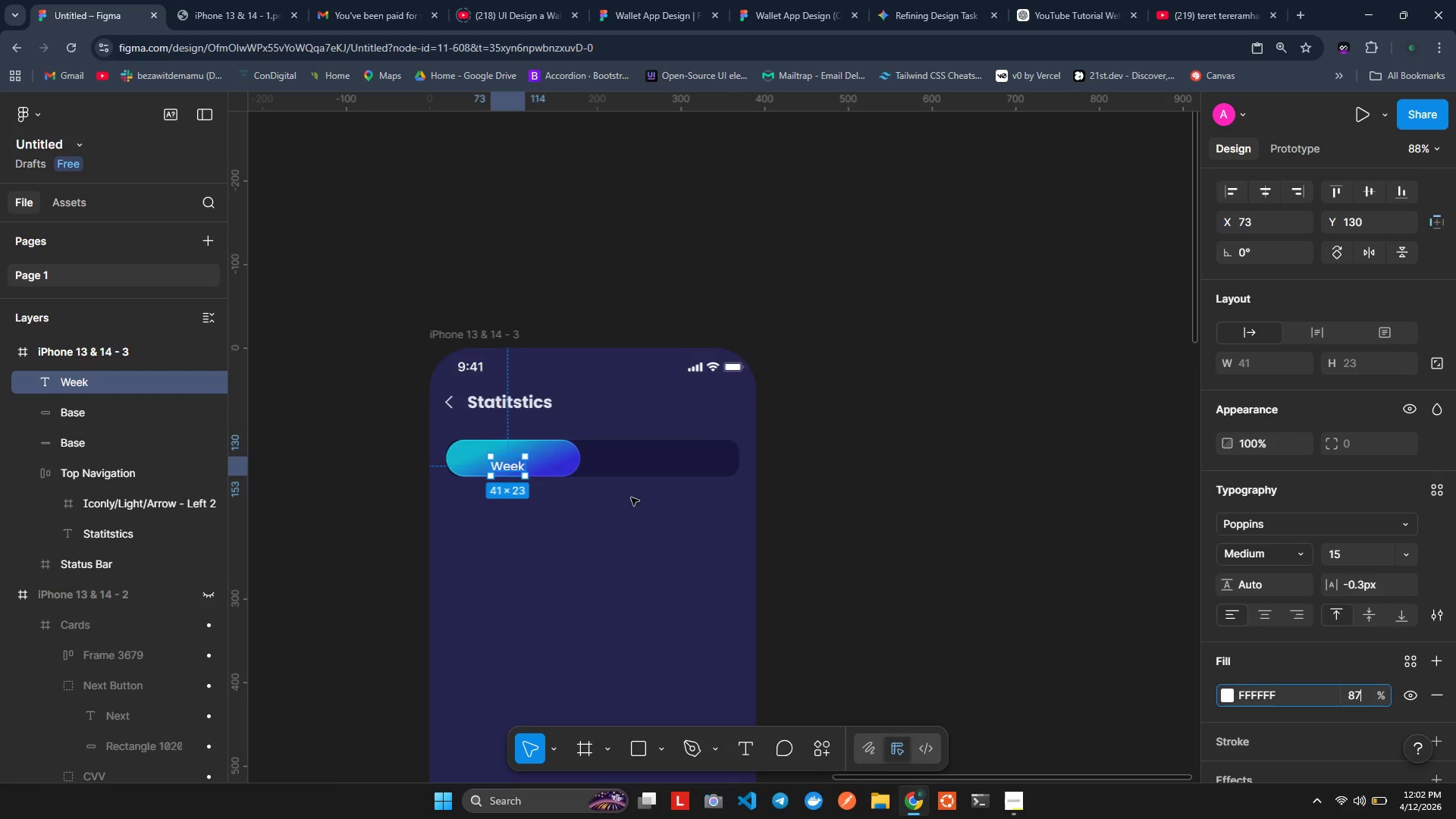 
wait(10.38)
 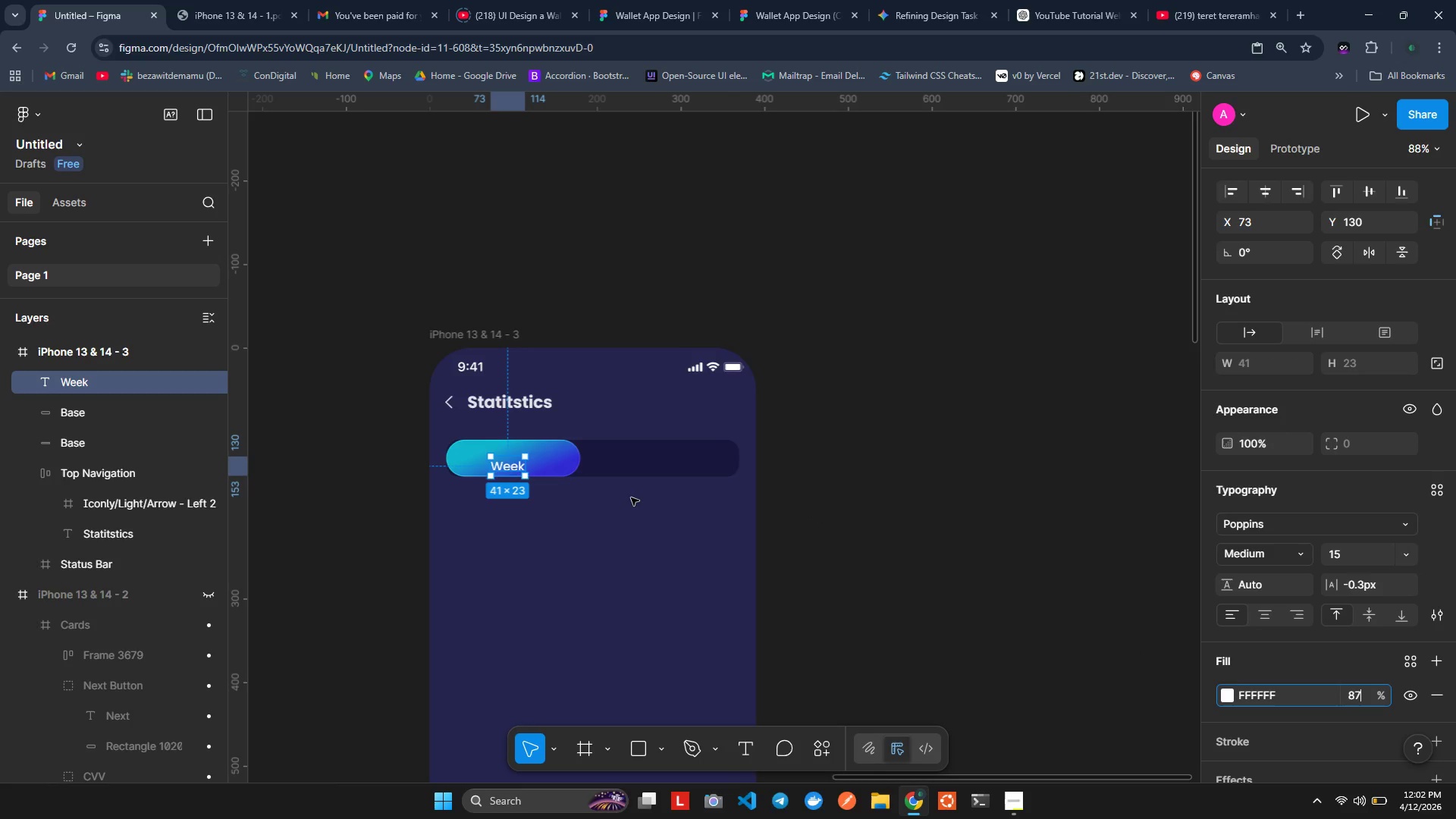 
left_click_drag(start_coordinate=[551, 453], to_coordinate=[516, 470])
 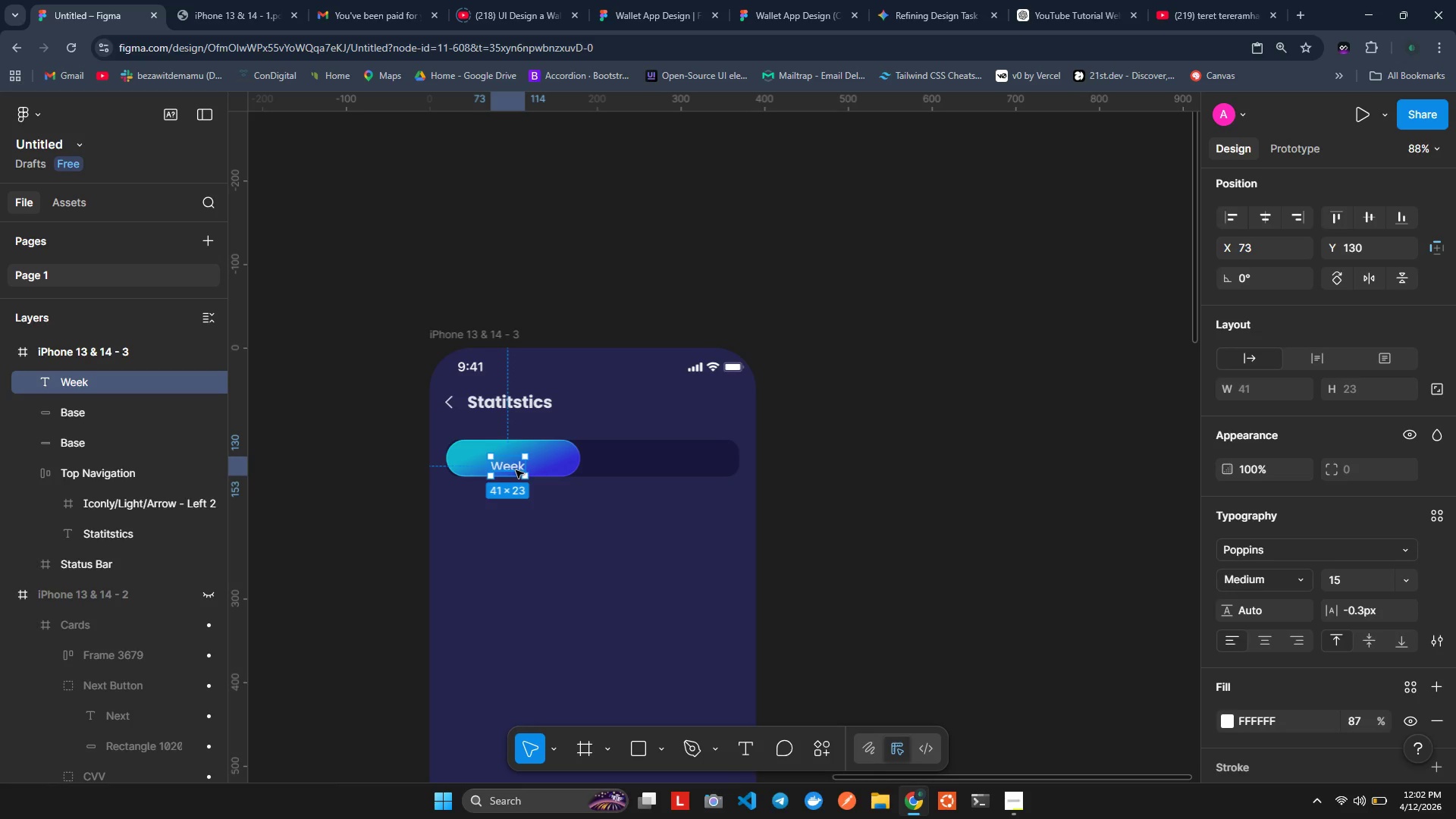 
hold_key(key=ControlLeft, duration=0.73)
left_click([516, 470])
 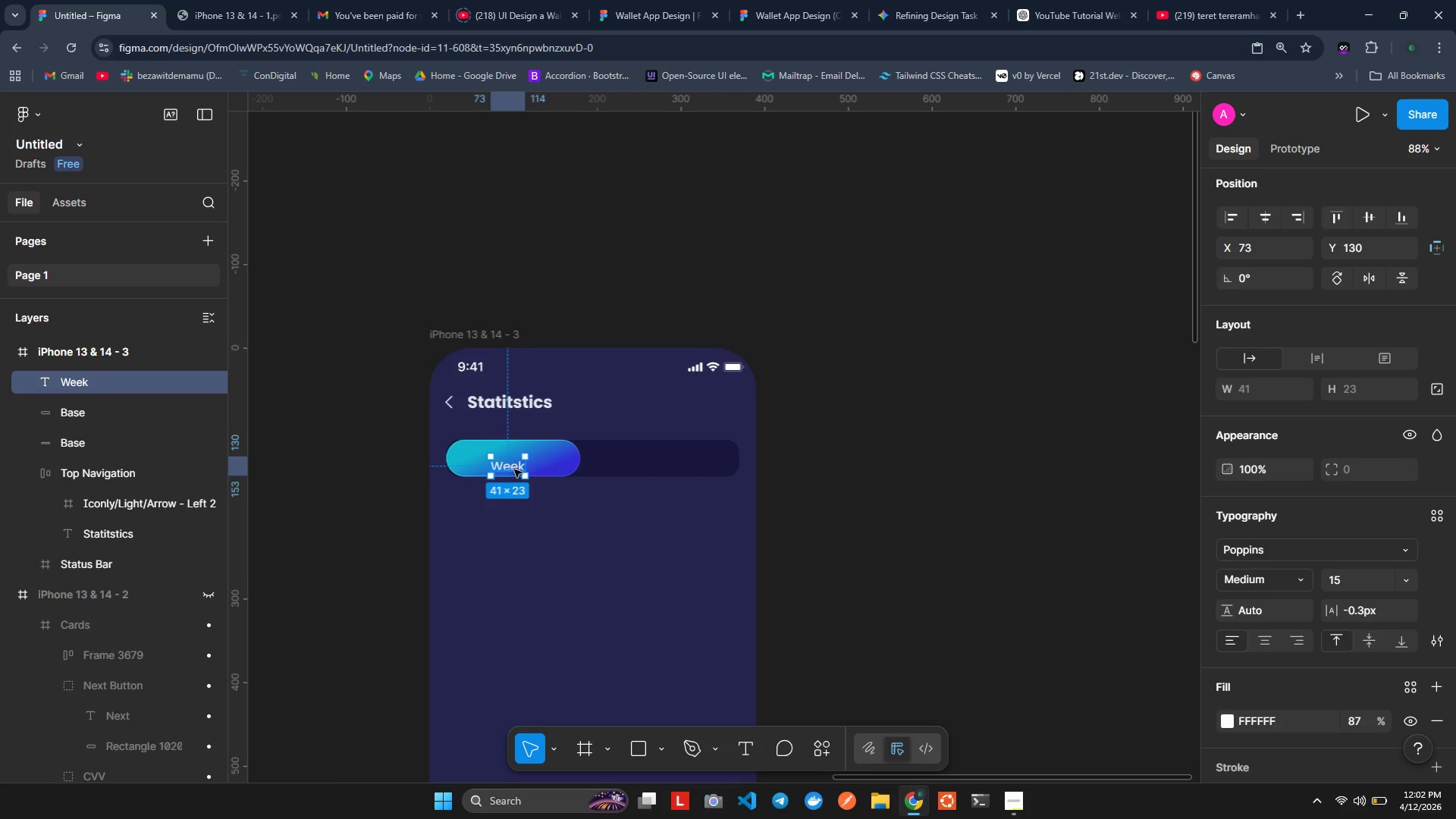 
hold_key(key=ShiftLeft, duration=0.97)
left_click([472, 457])
 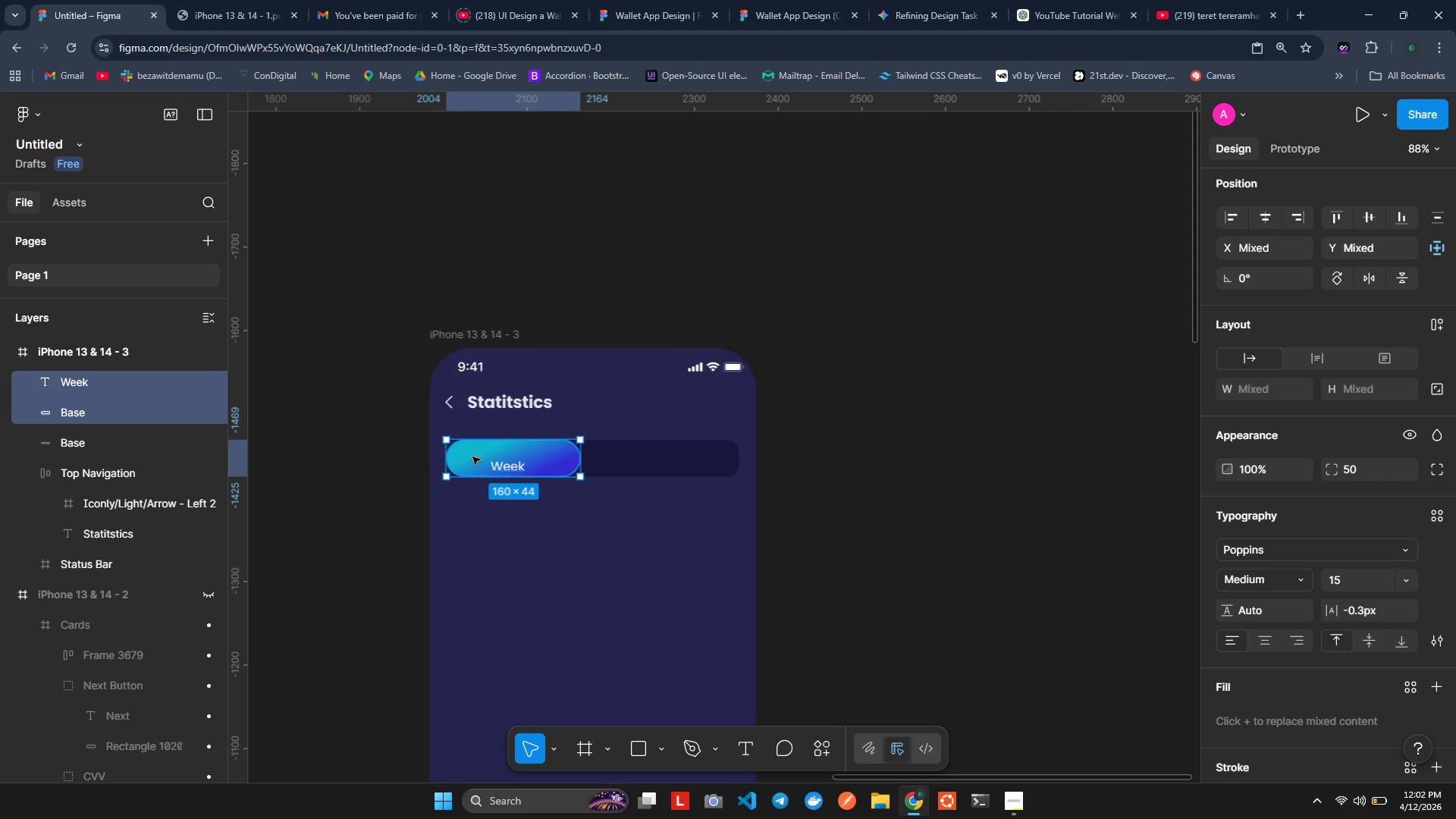 
key(Control+Shift+ControlLeft)
 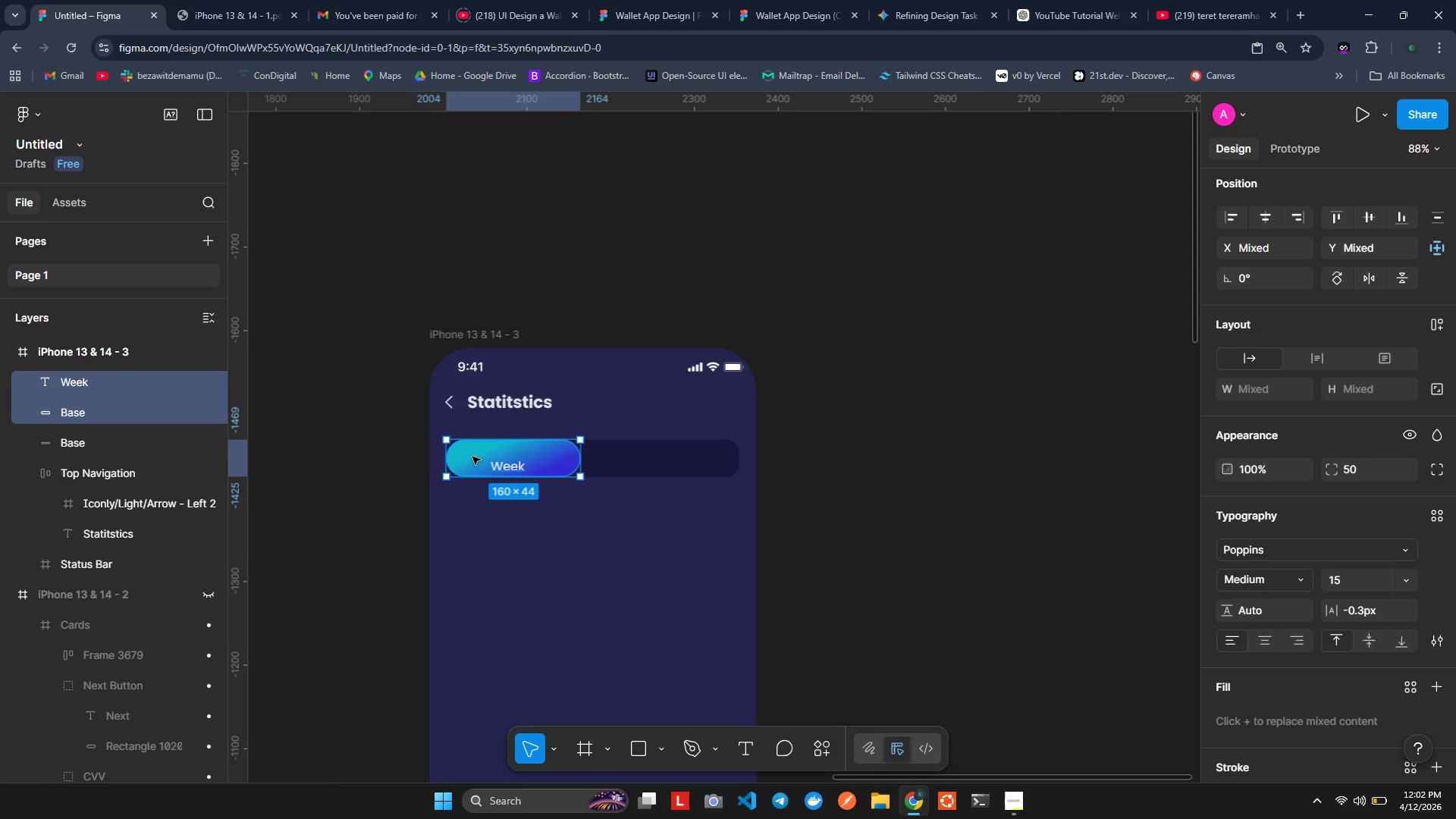 
hold_key(key=ControlLeft, duration=0.33)
 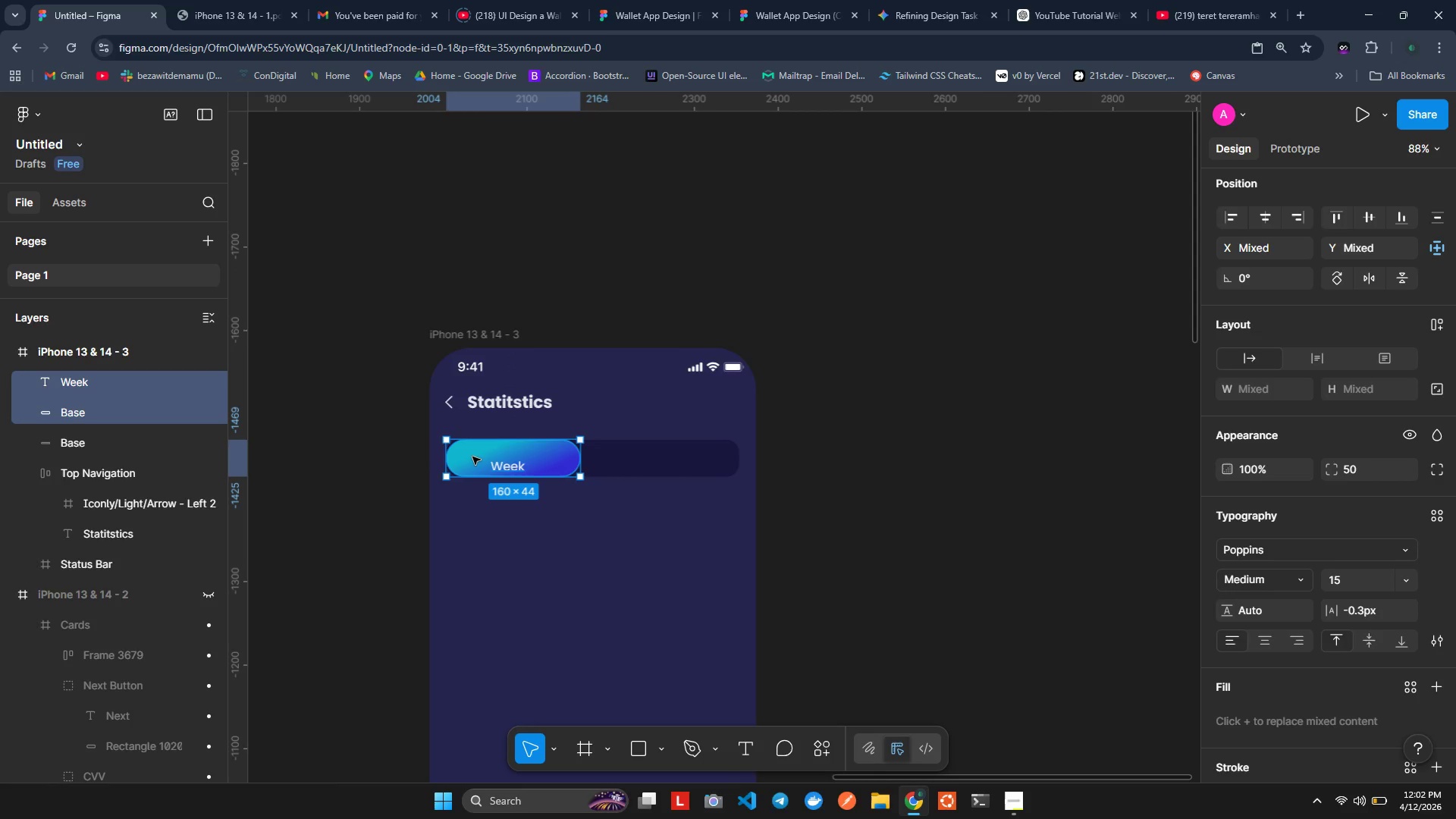 
key(Control+Shift+G)
 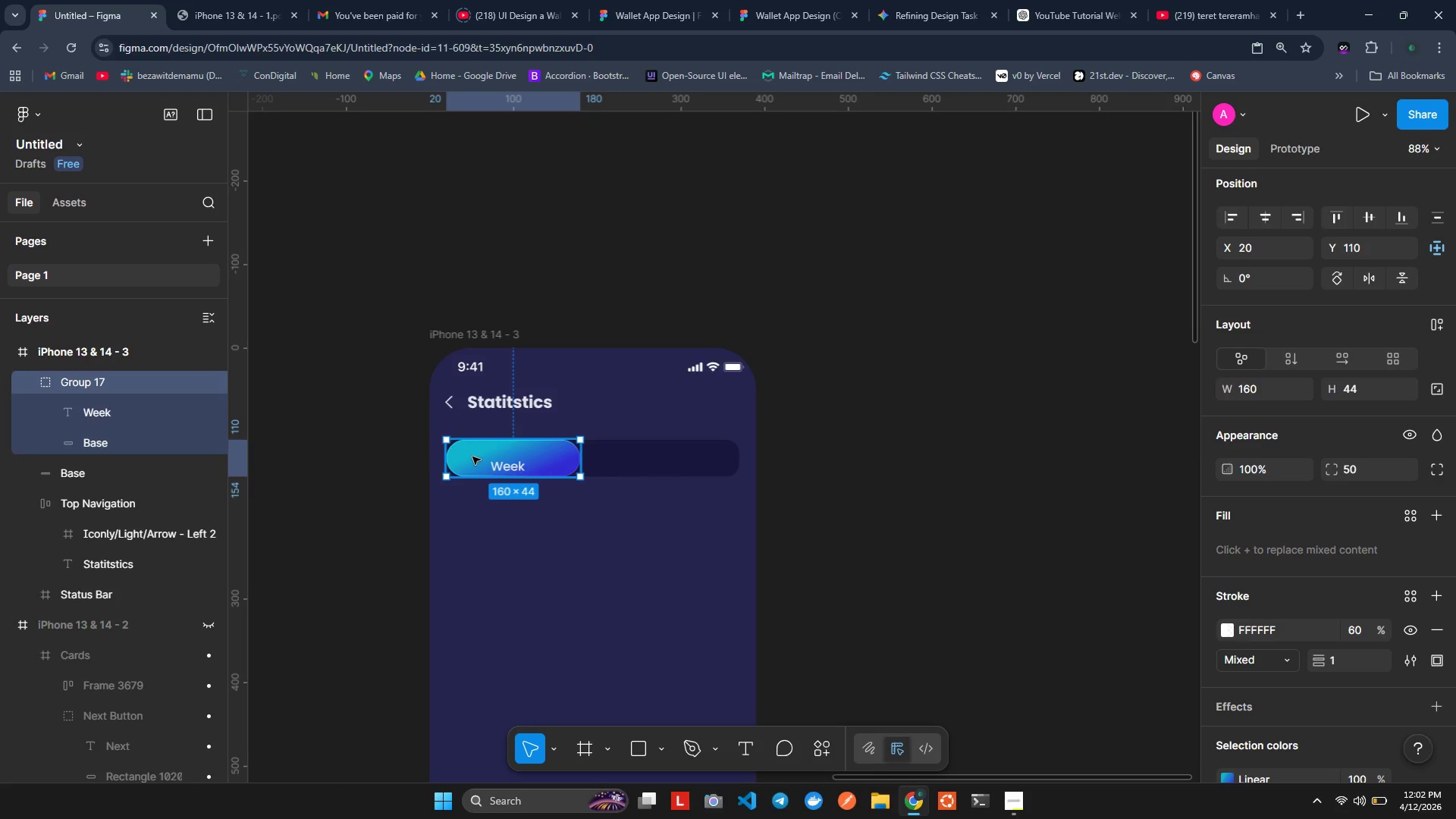 
wait(8.44)
 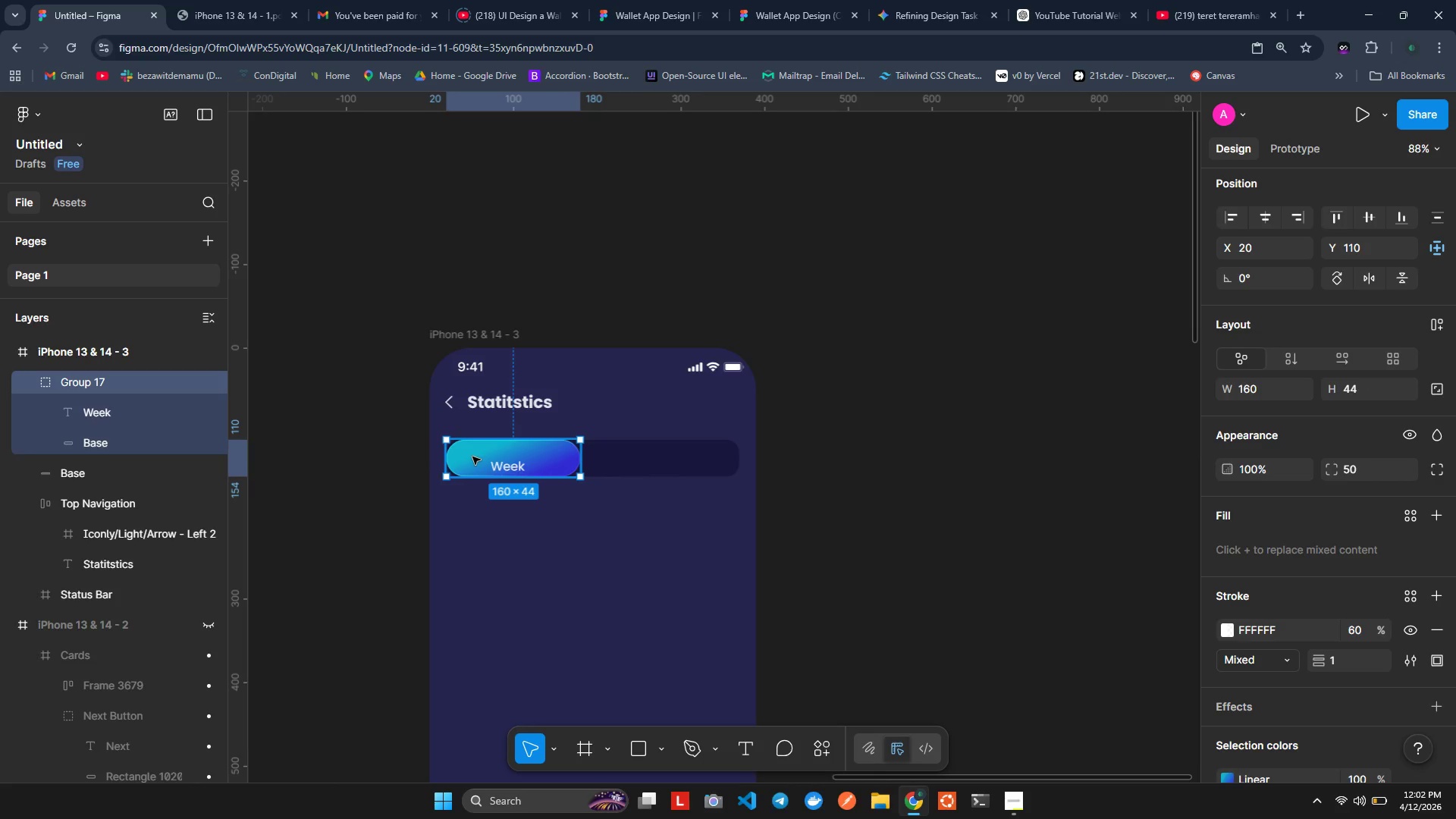 
left_click([1269, 224])
 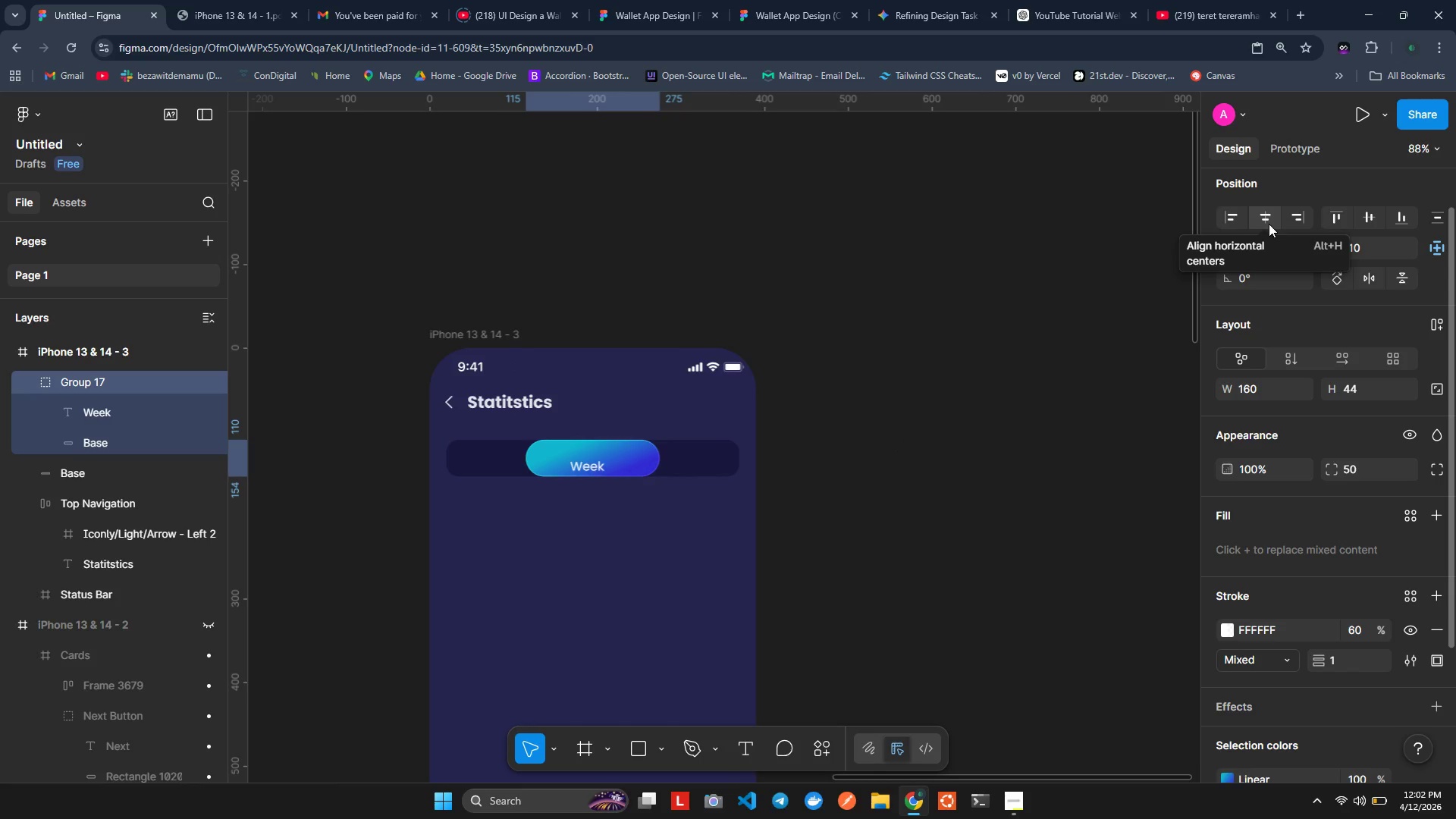 
key(Control+ControlLeft)
 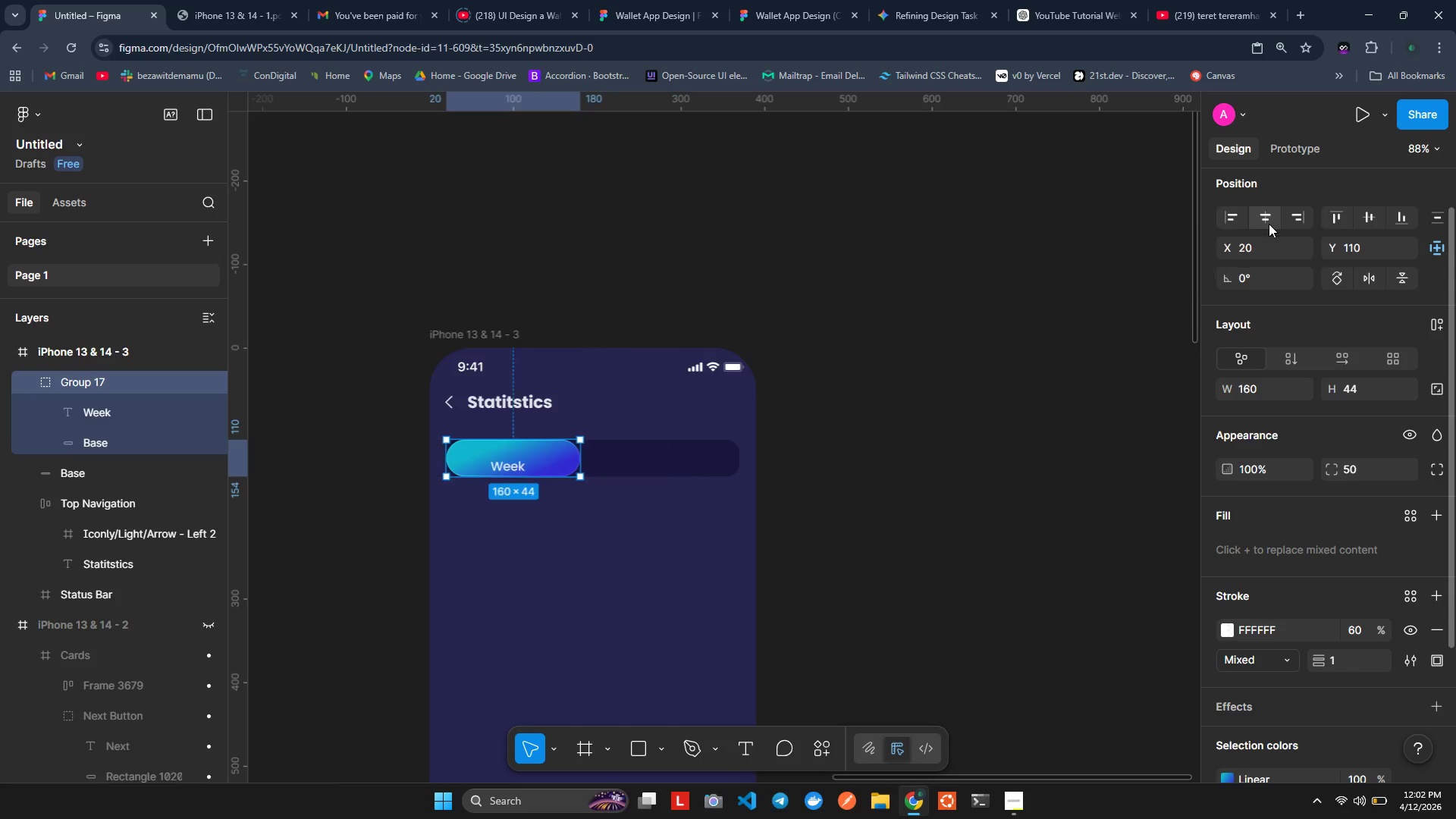 
key(Control+Z)
 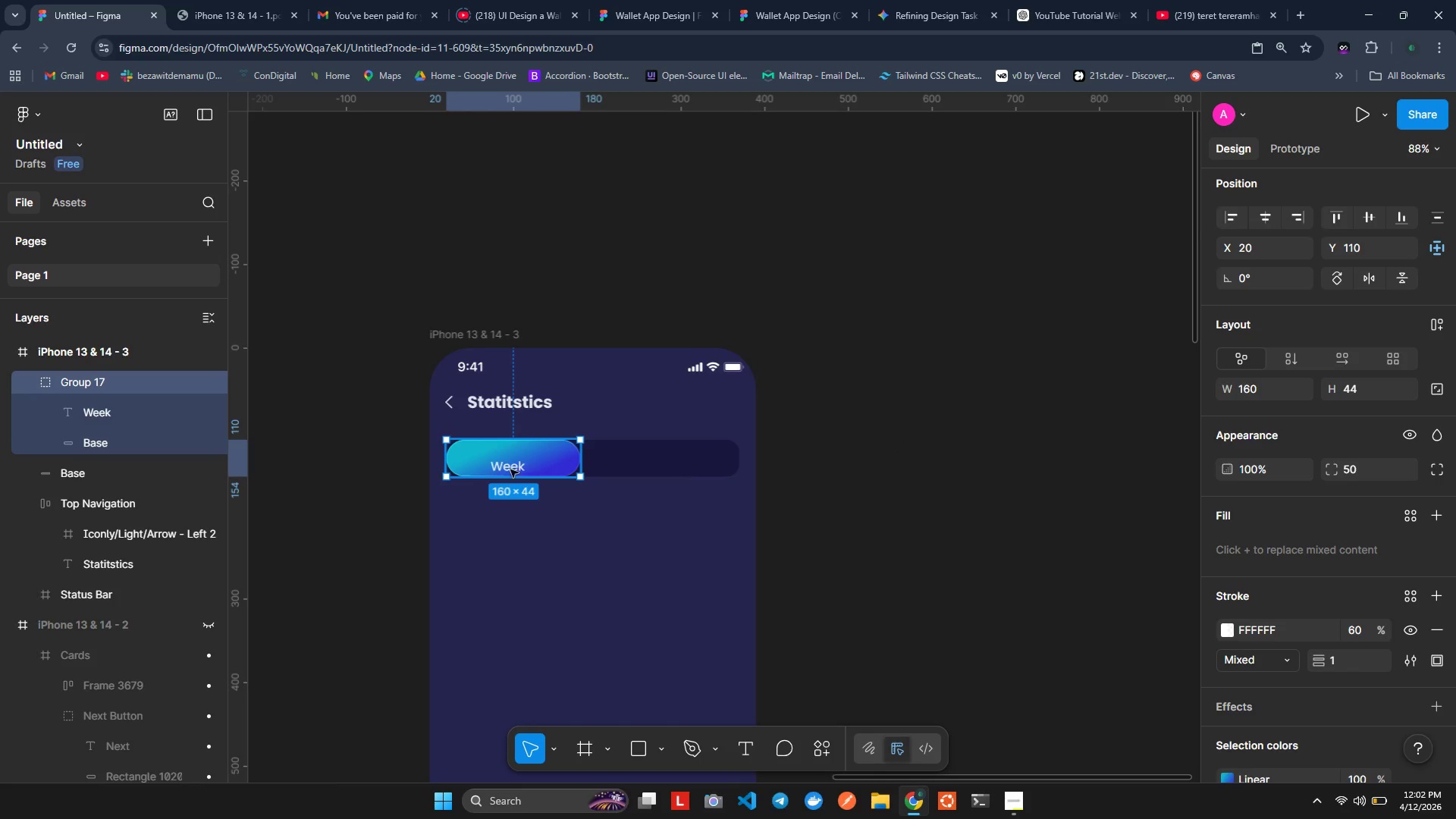 
left_click([508, 469])
 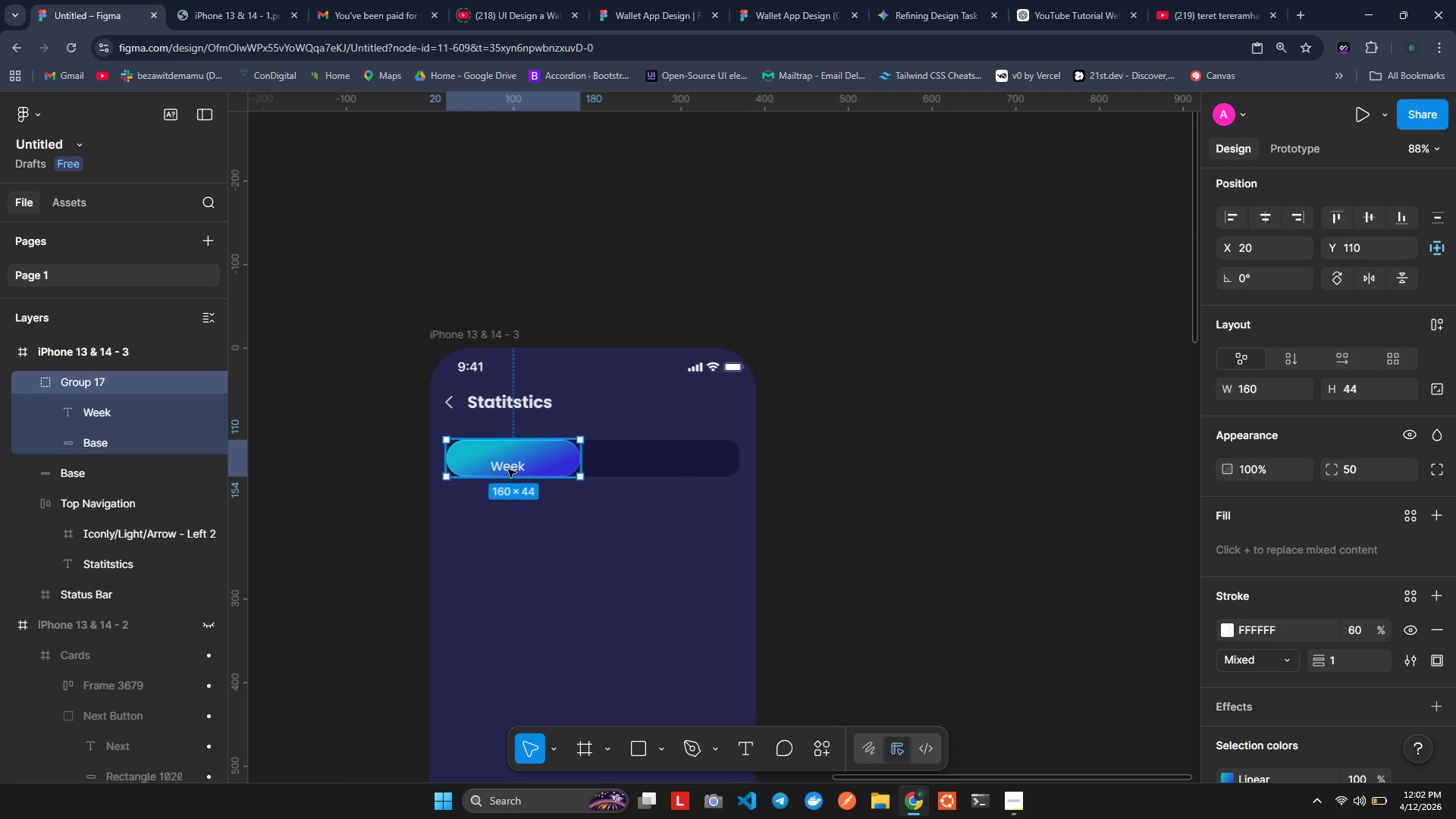 
double_click([508, 469])
 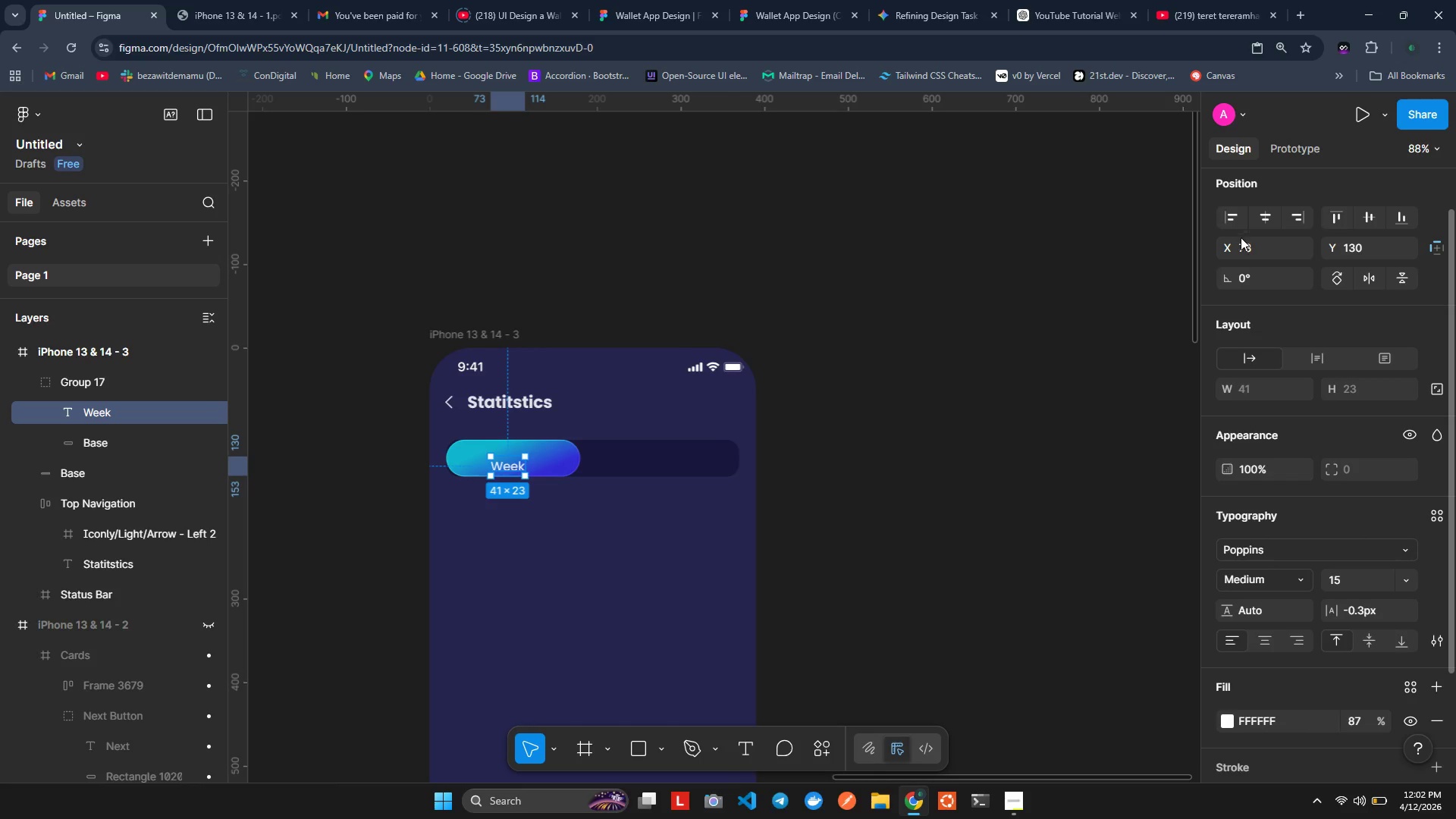 
left_click([1265, 221])
 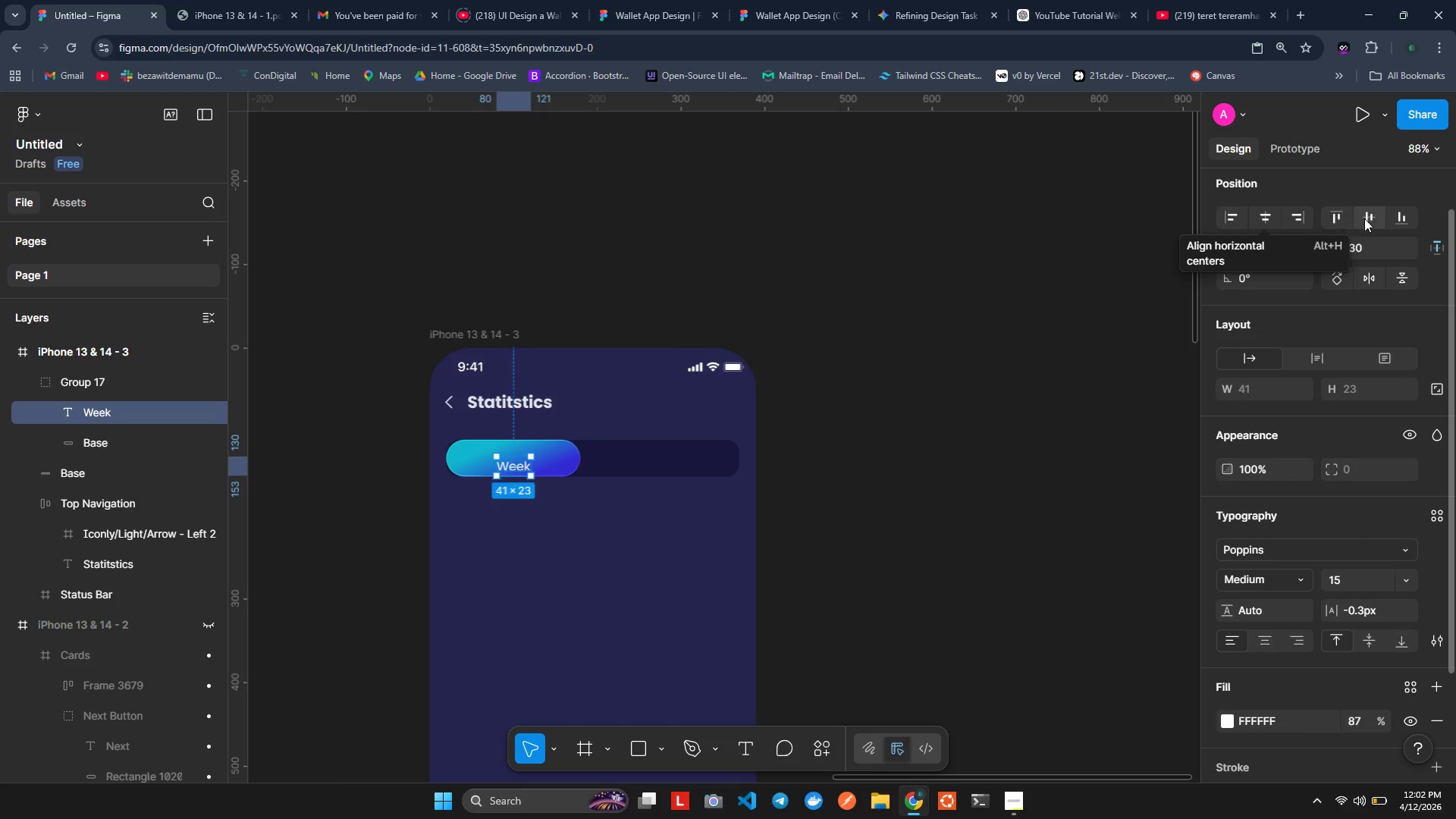 
left_click([1379, 218])
 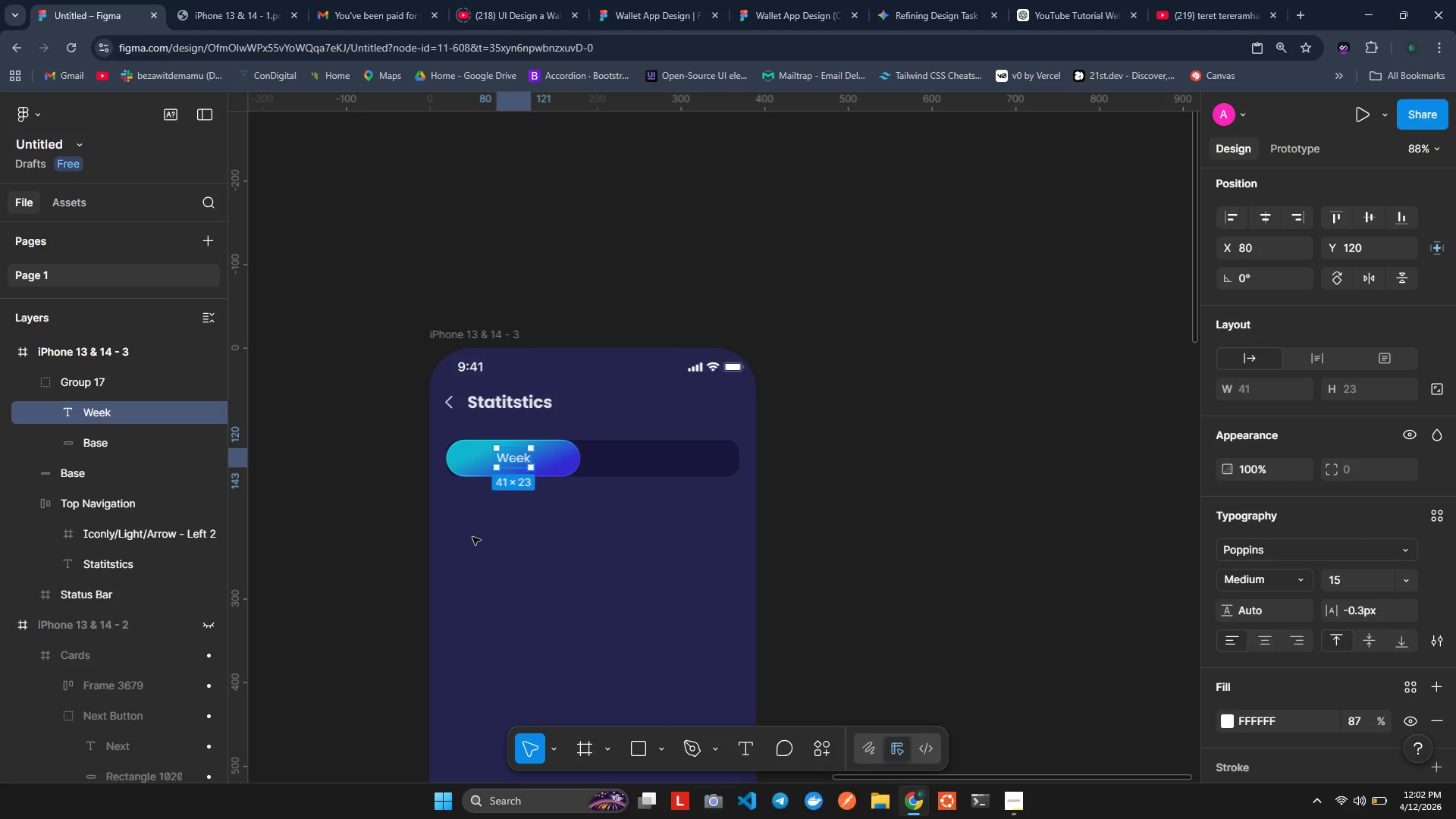 
wait(13.55)
 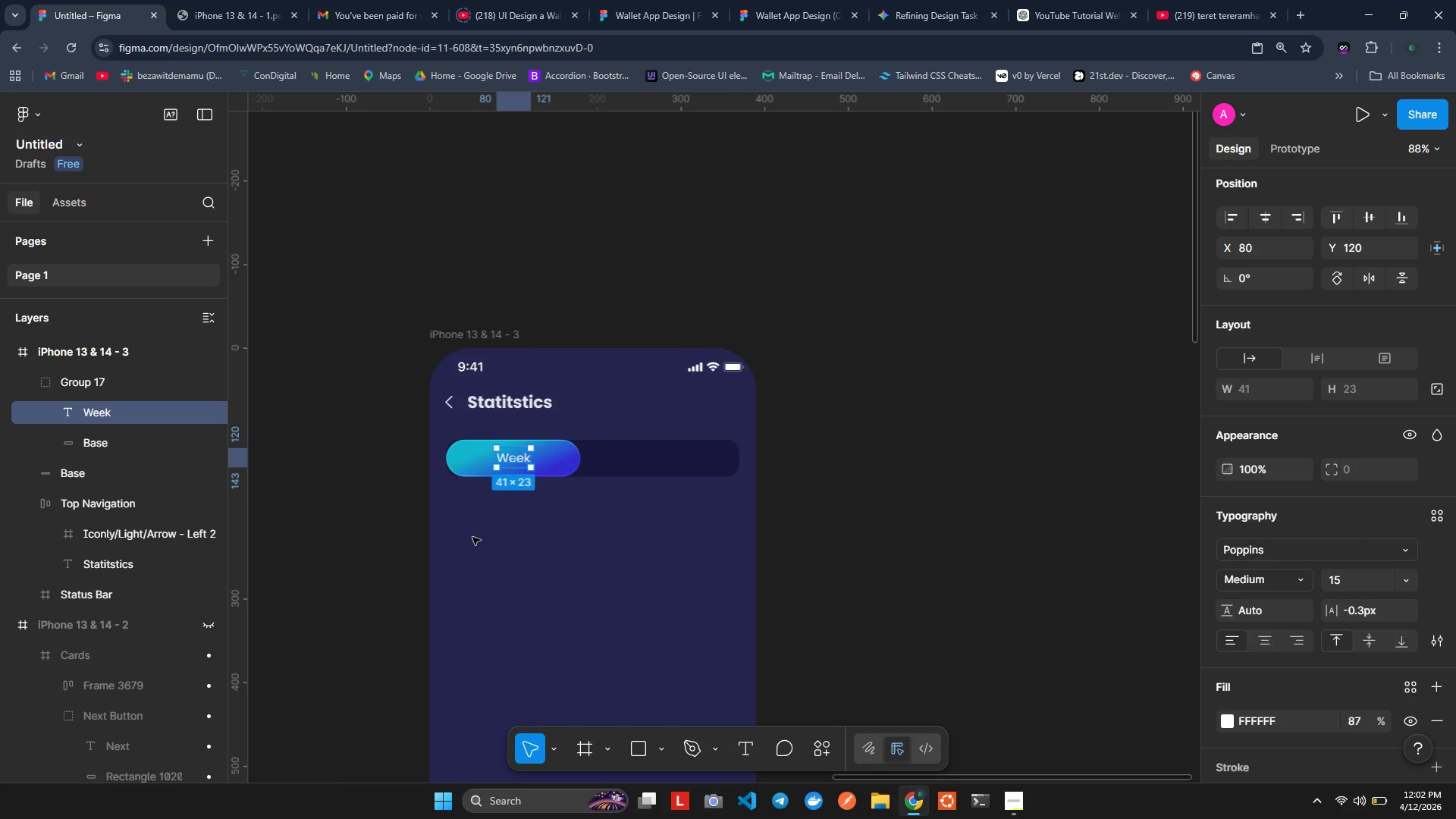 
left_click([480, 460])
 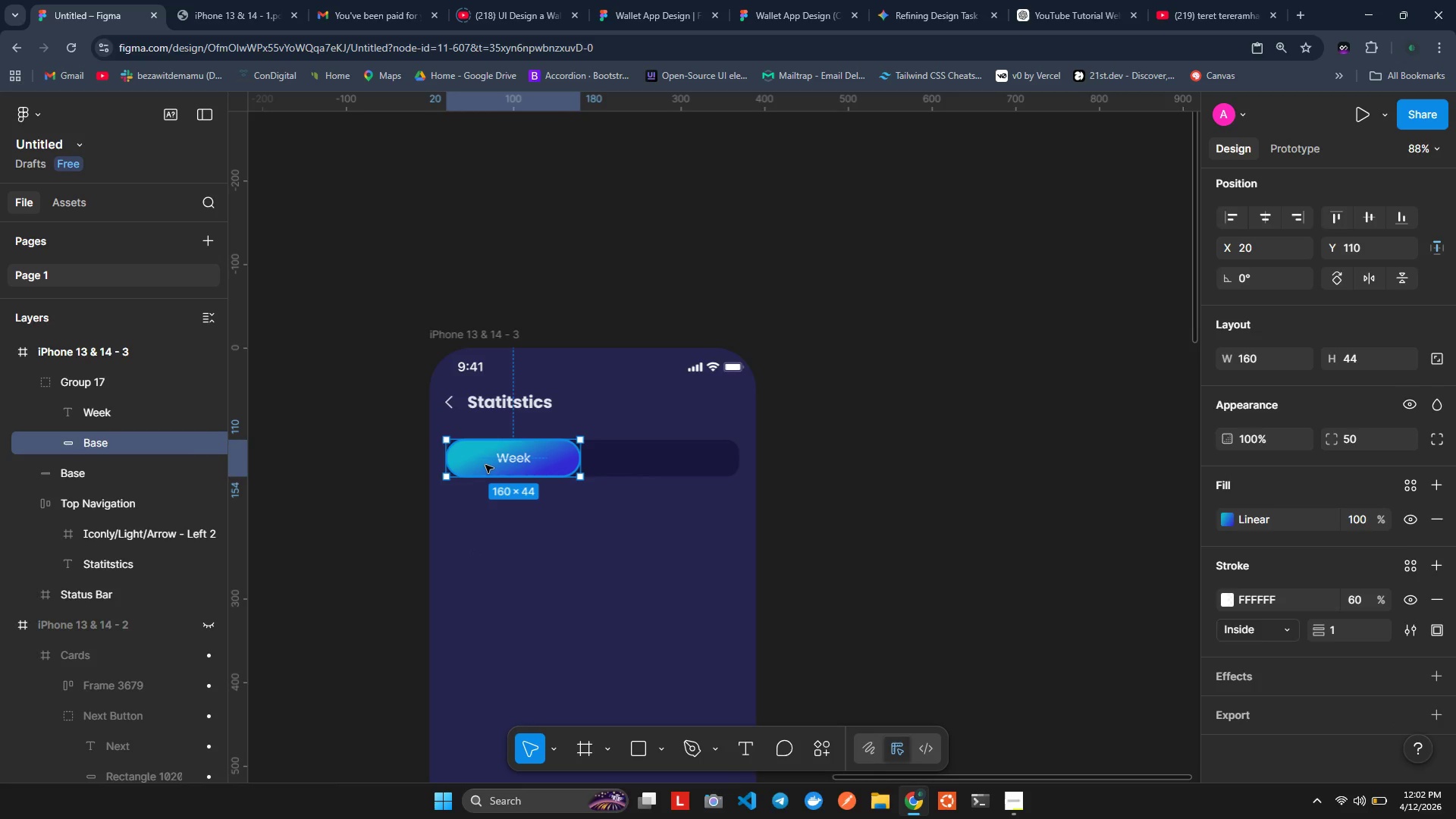 
hold_key(key=AltLeft, duration=1.5)
left_click_drag(start_coordinate=[485, 465], to_coordinate=[617, 465])
 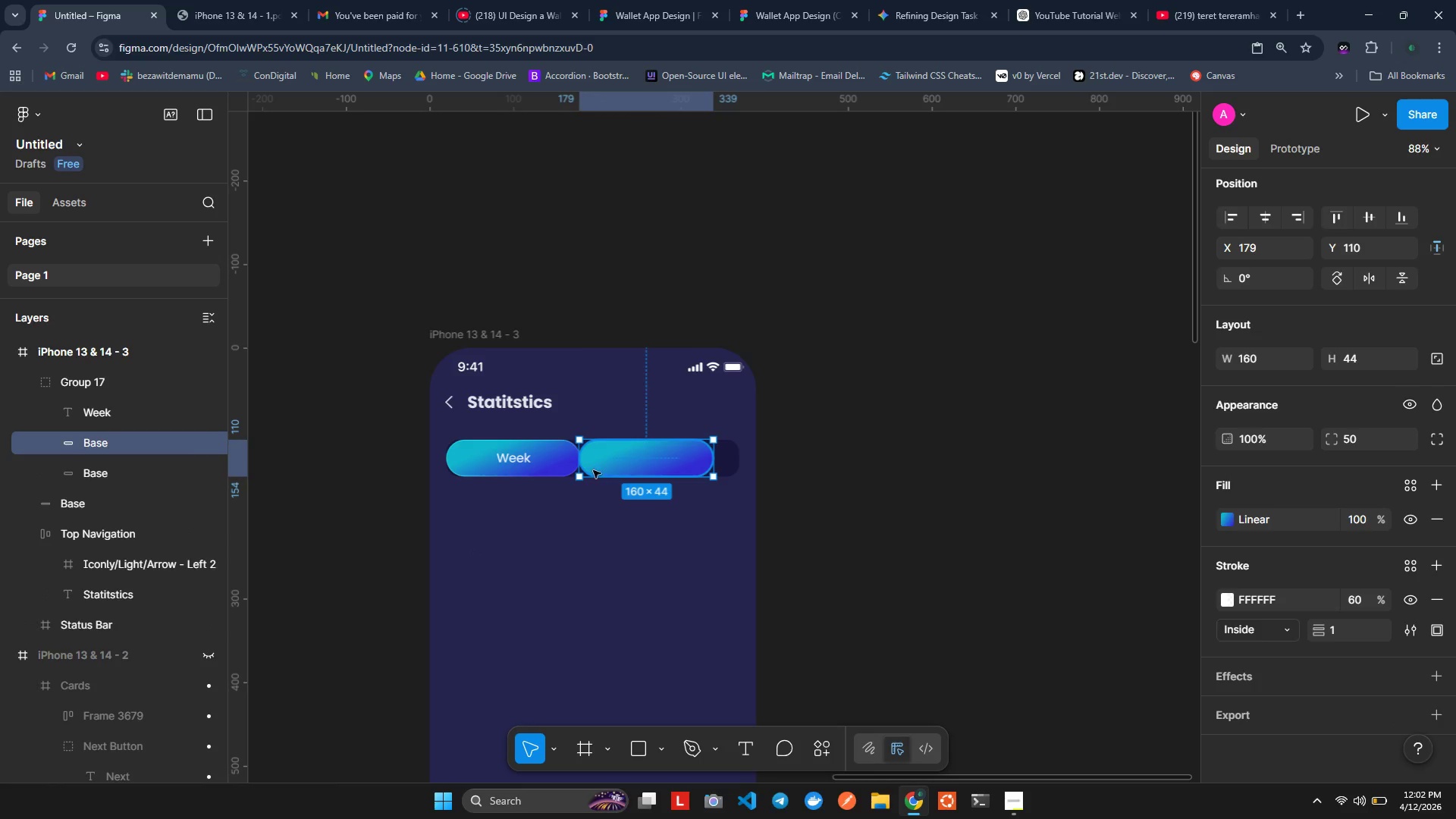 
hold_key(key=AltLeft, duration=1.09)
 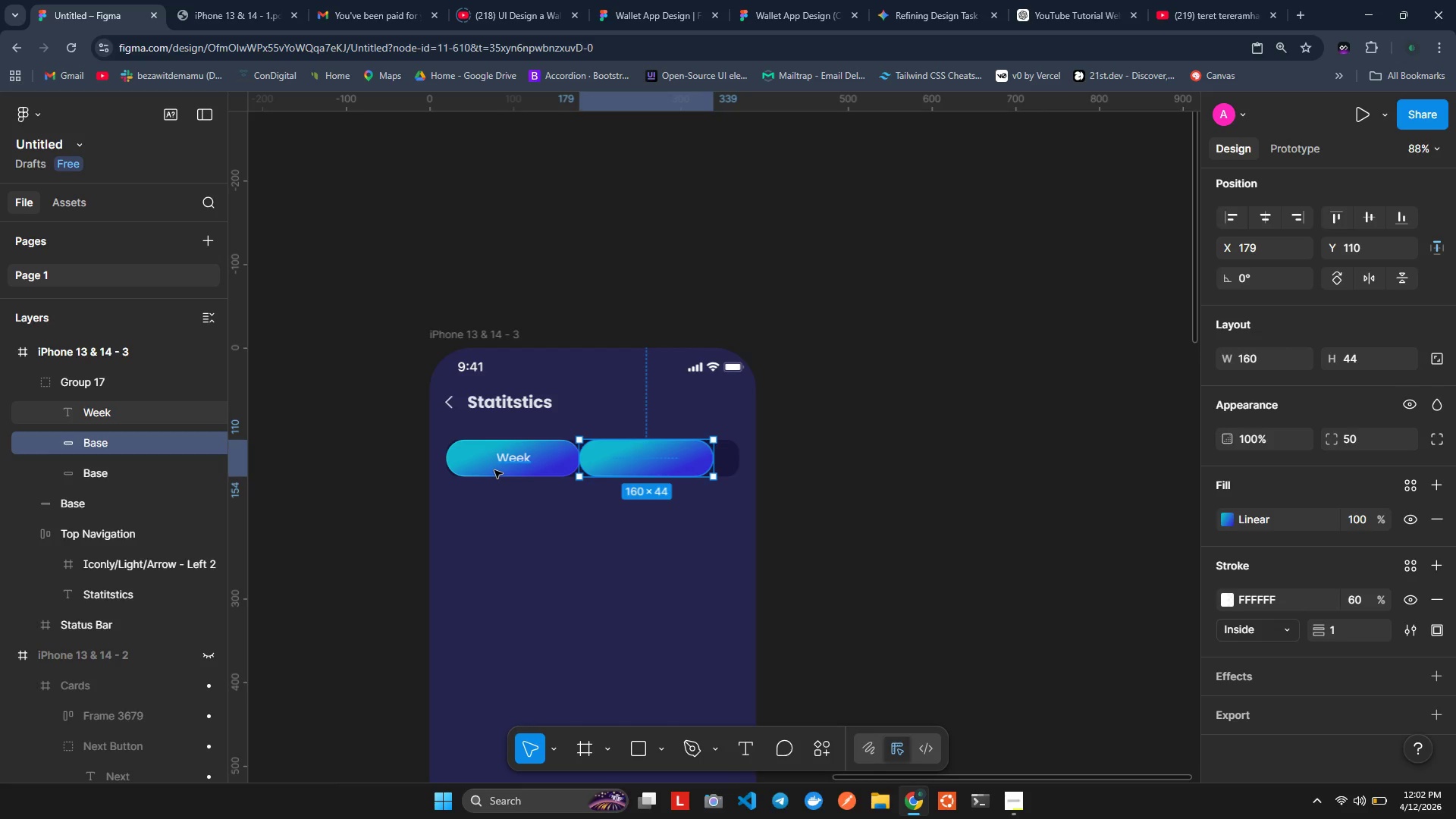 
wait(5.47)
 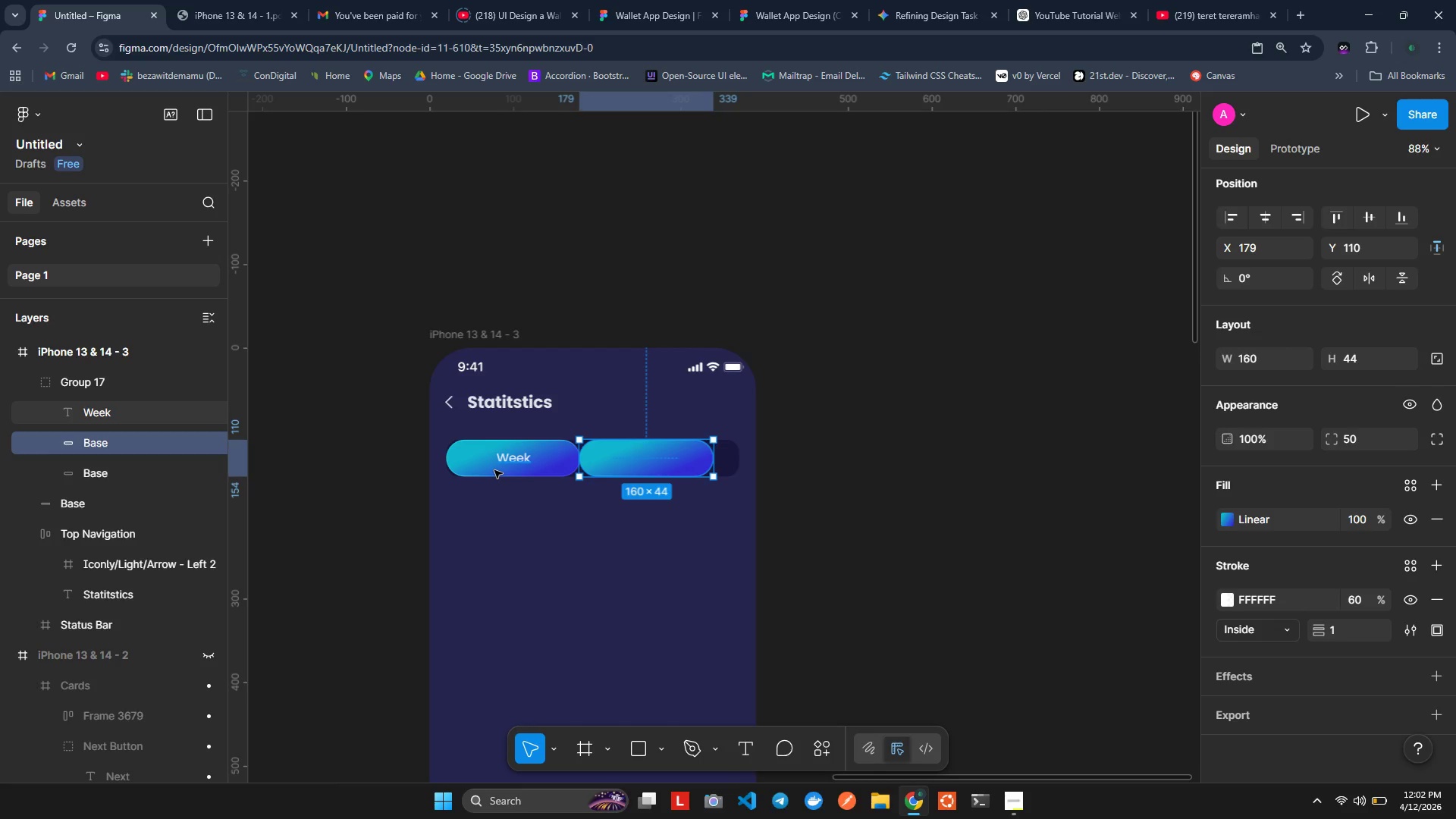 
left_click([457, 467])
 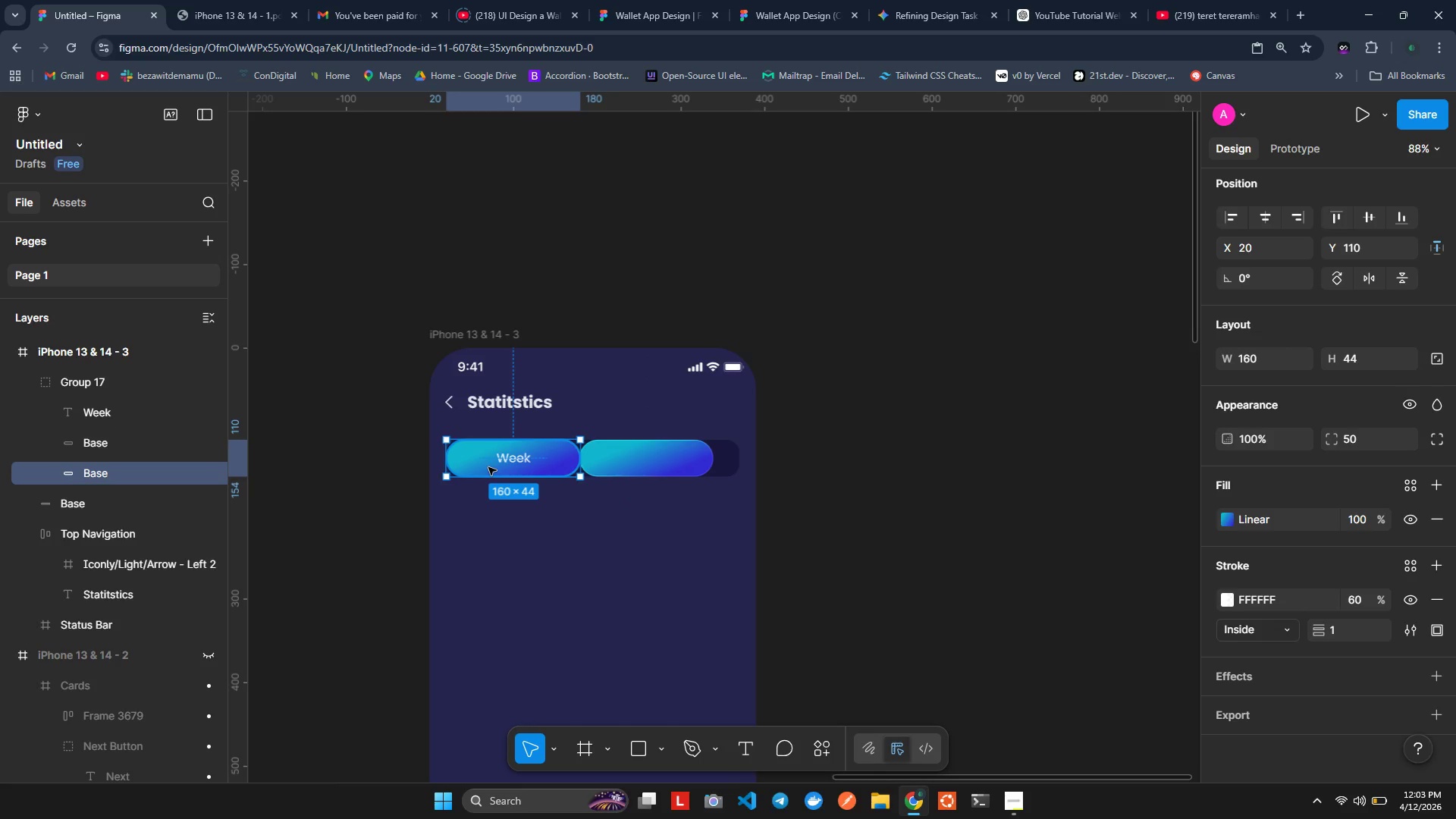 
wait(5.31)
 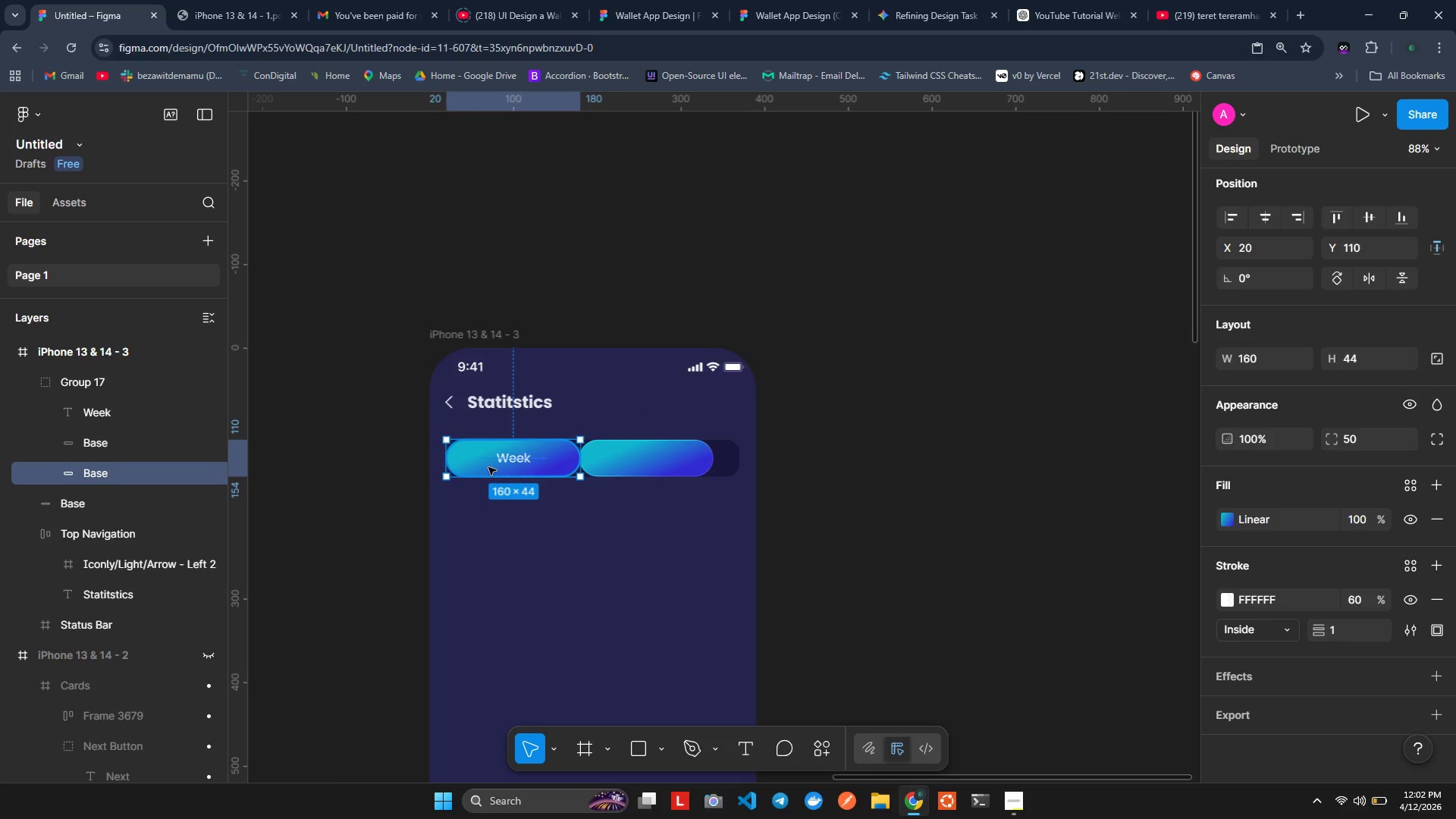 
key(Control+ControlLeft)
 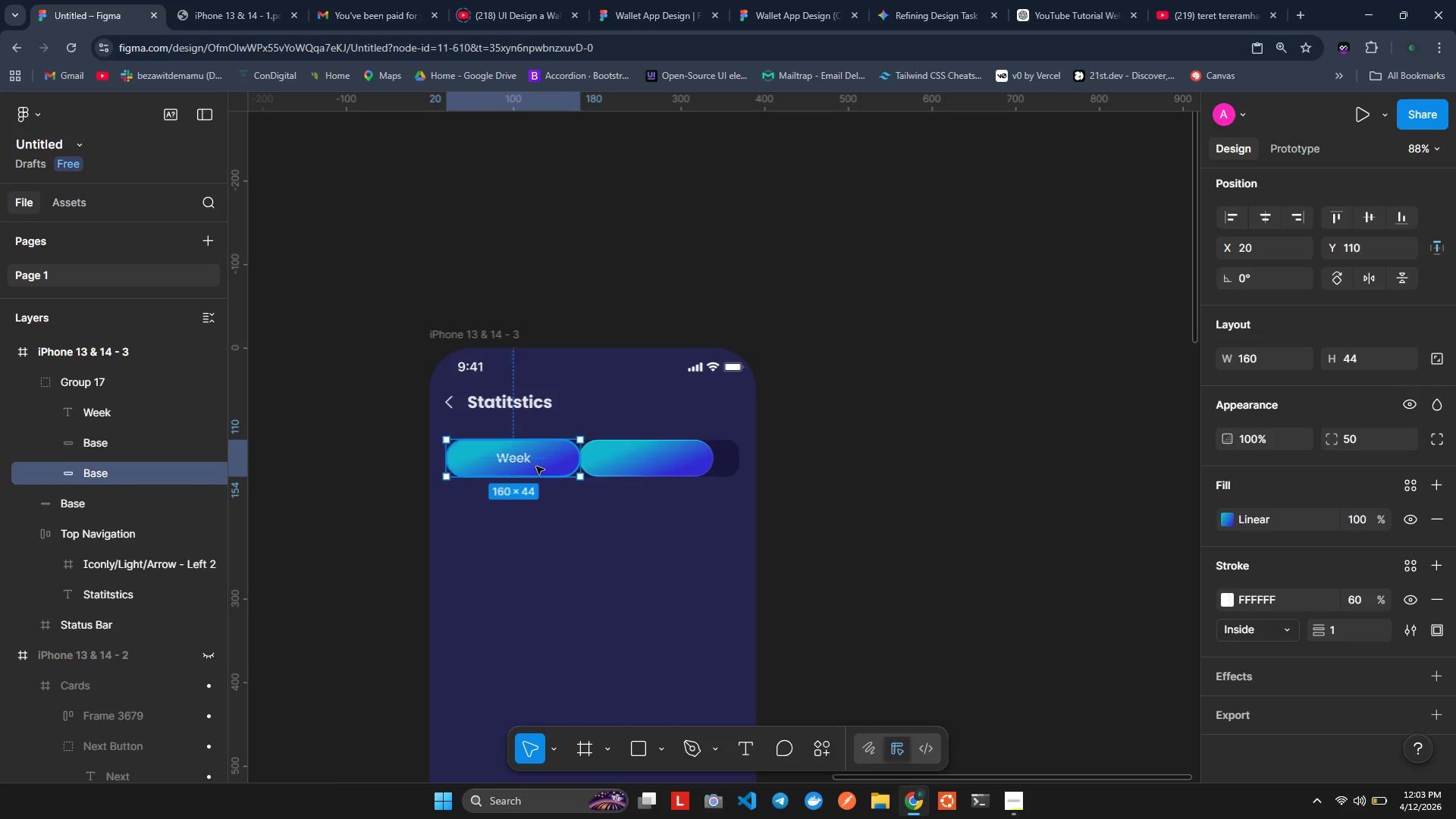 
key(Control+Z)
 